 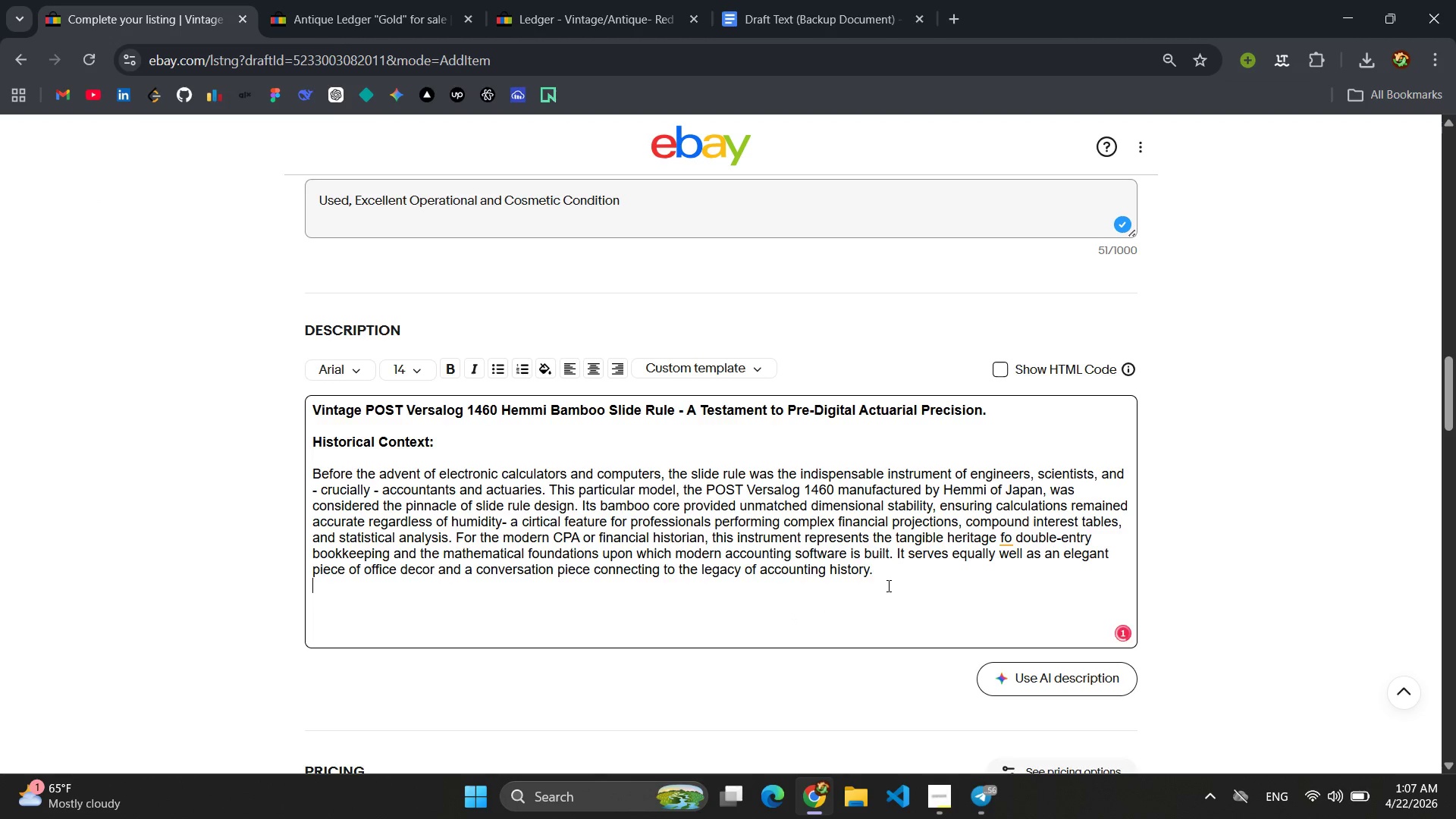 
key(Enter)
 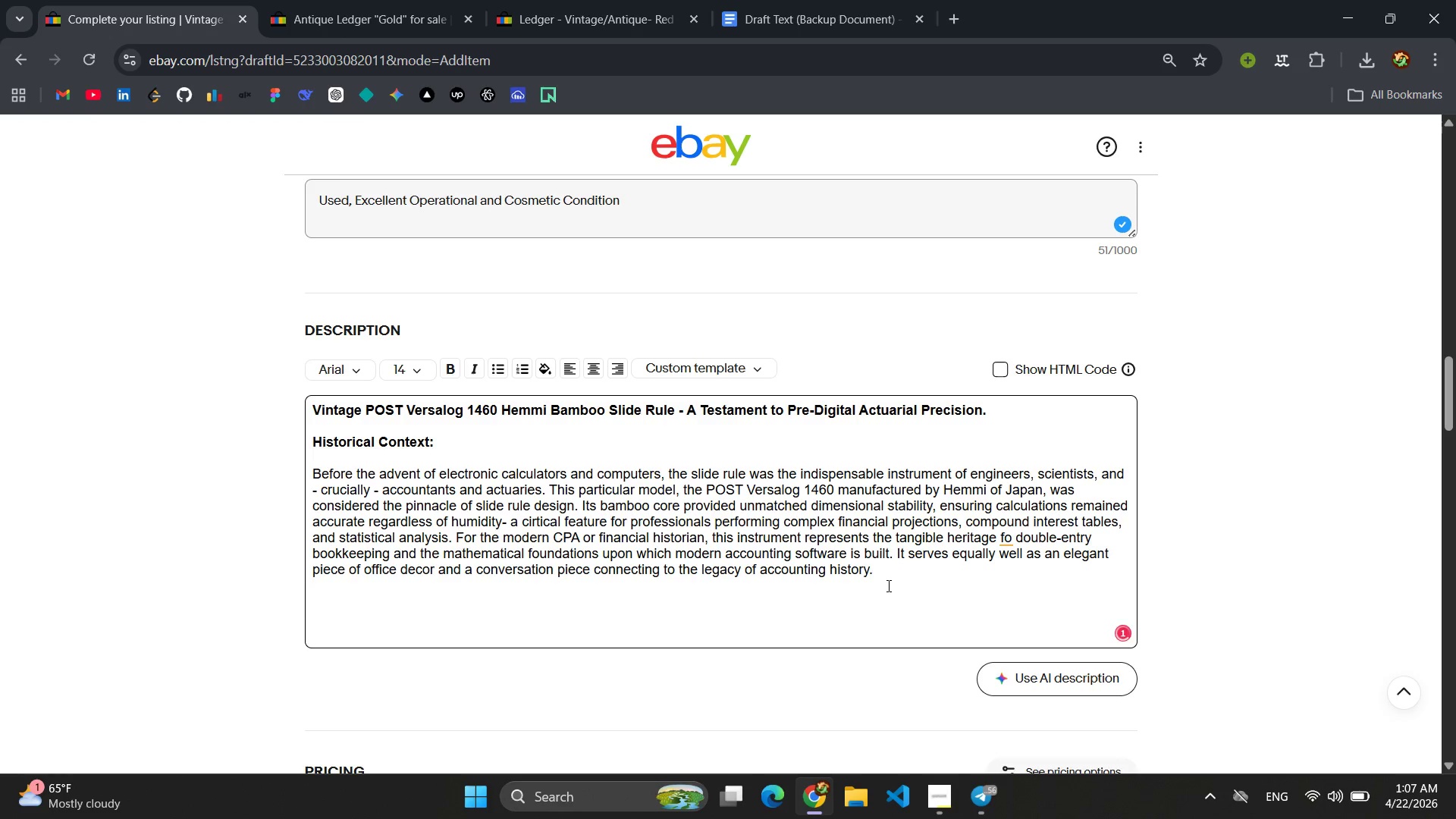 
type(Techincal Dp)
key(Backspace)
key(Backspace)
type(Specifications )
key(Backspace)
type(")
 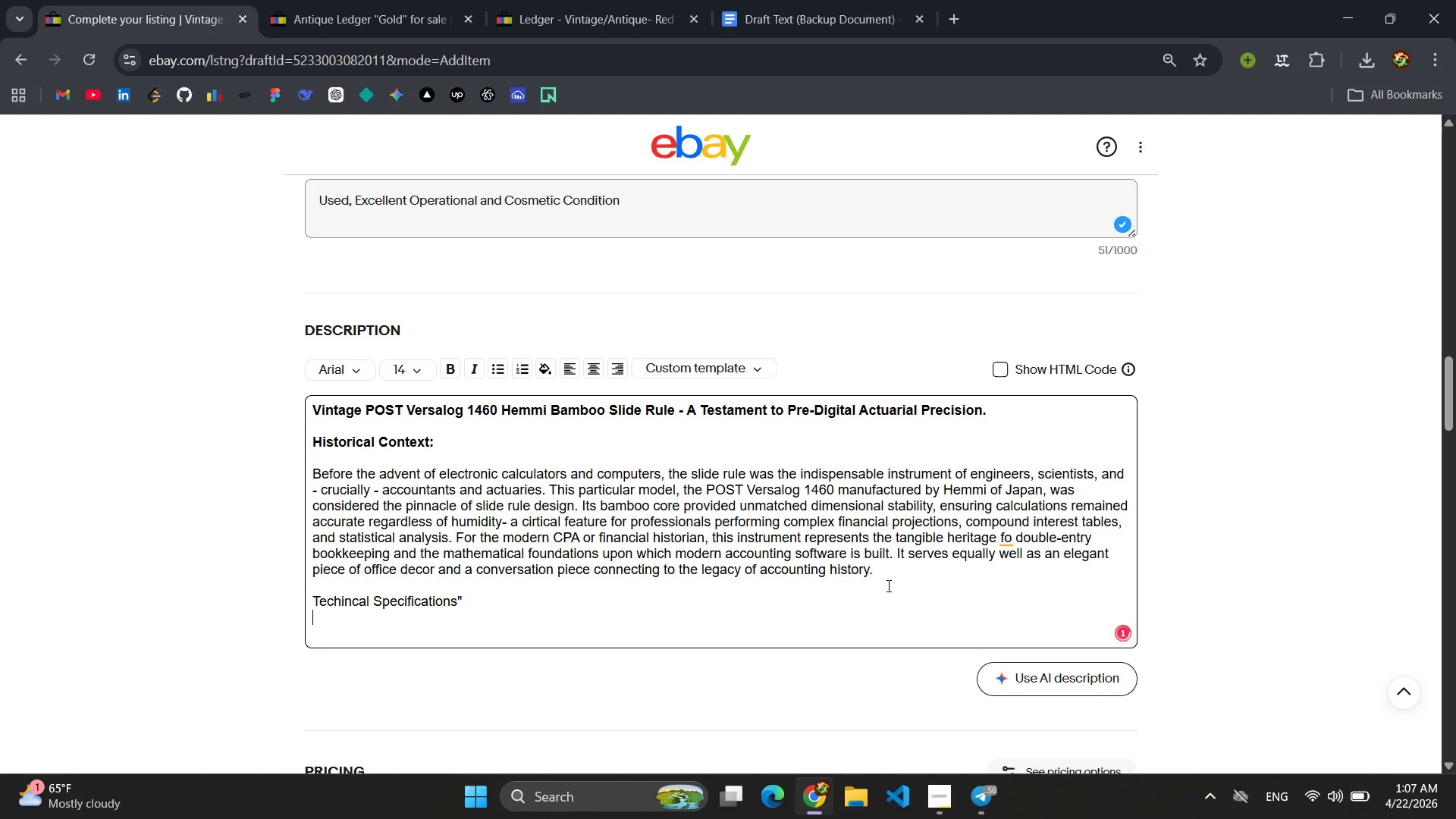 
 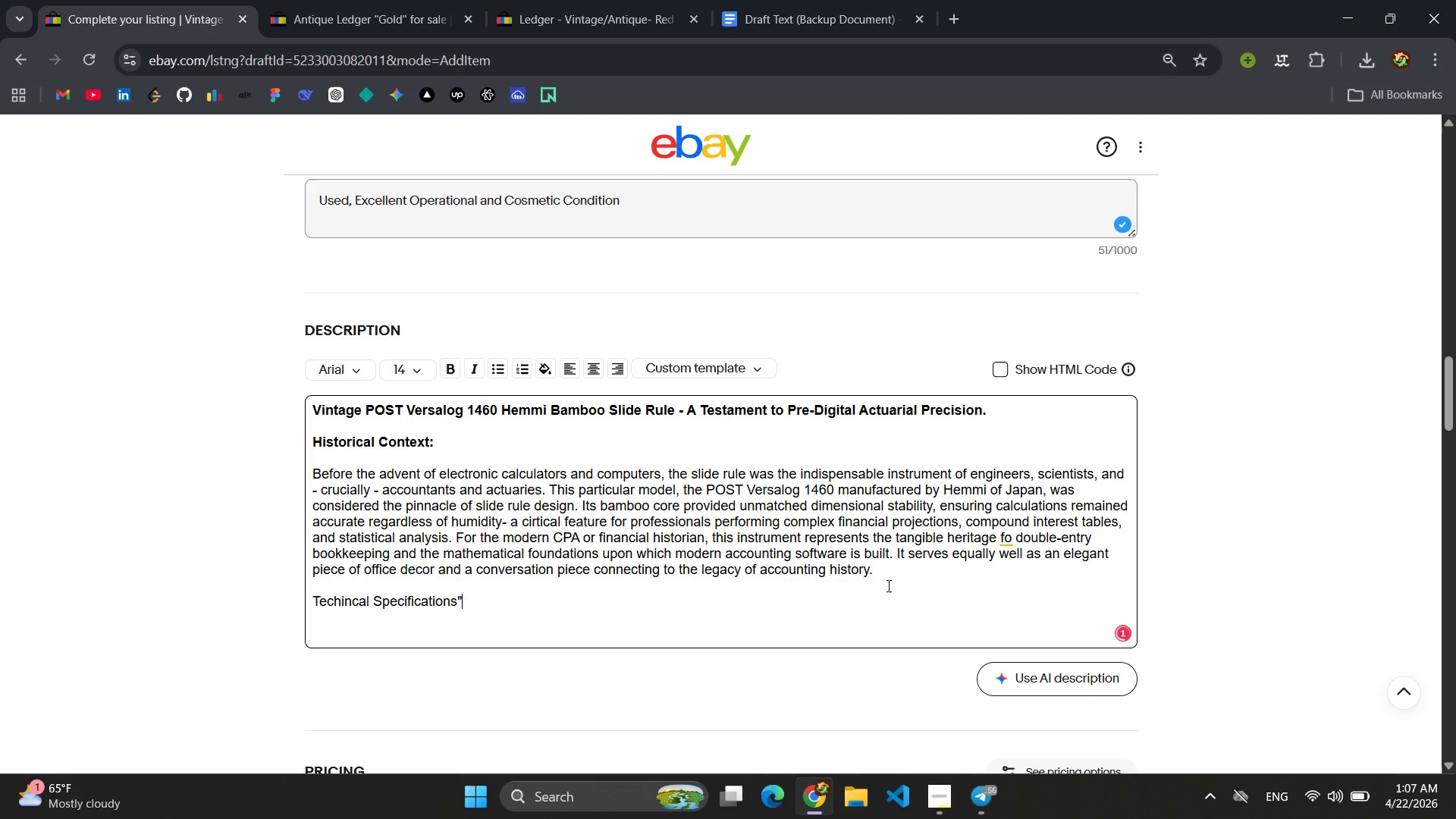 
key(Enter)
 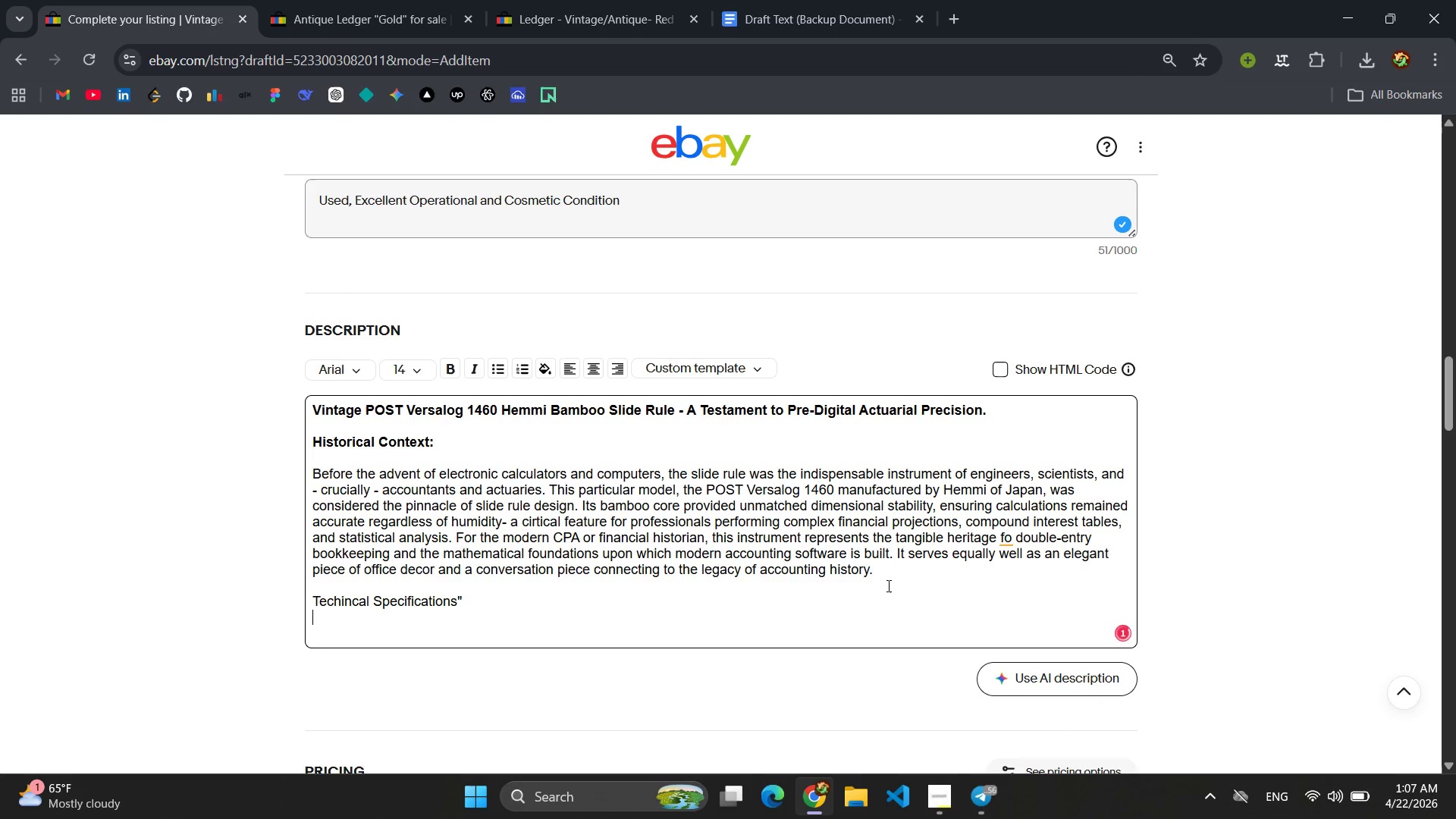 
key(Backspace)
 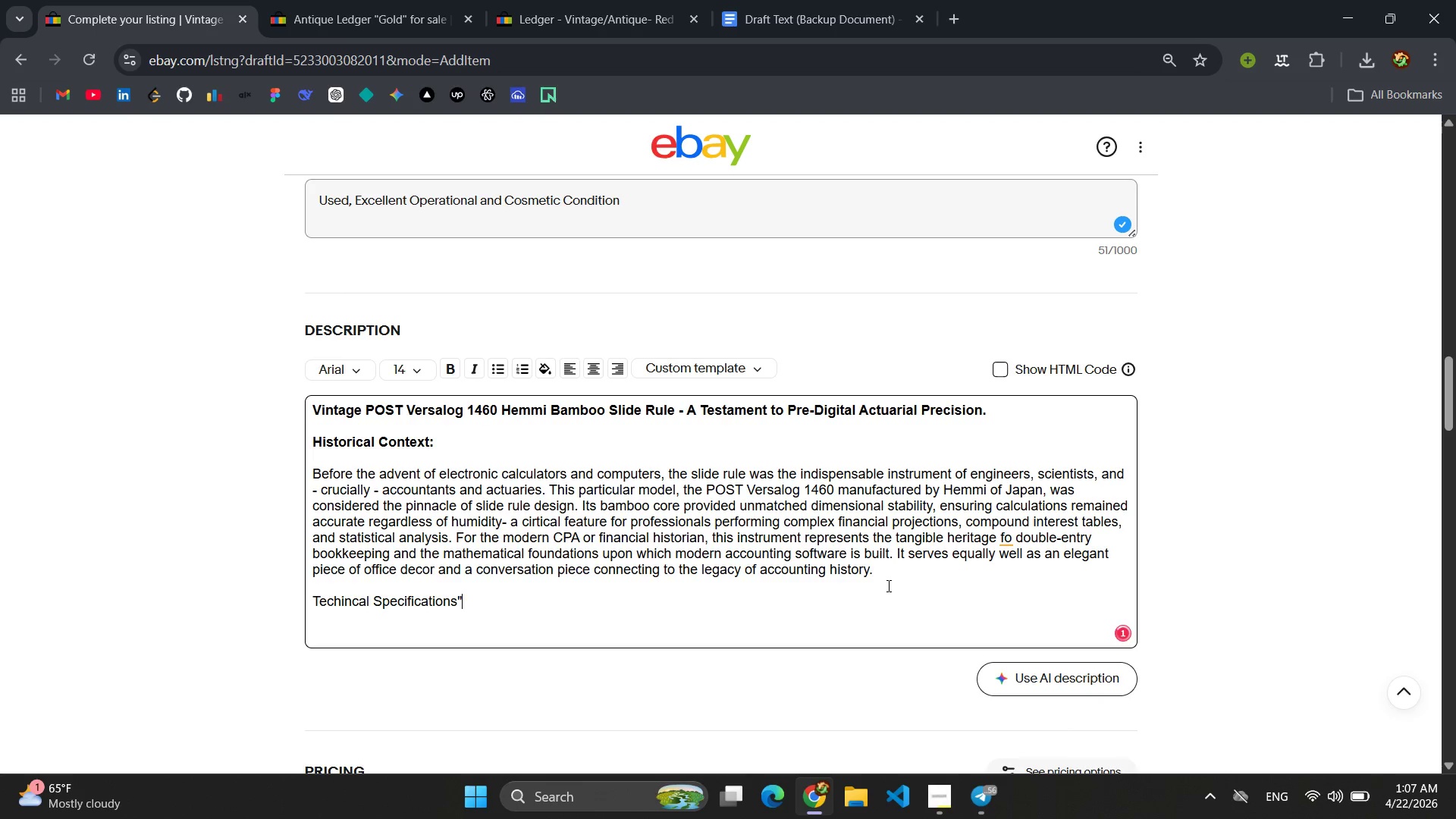 
key(Backspace)
 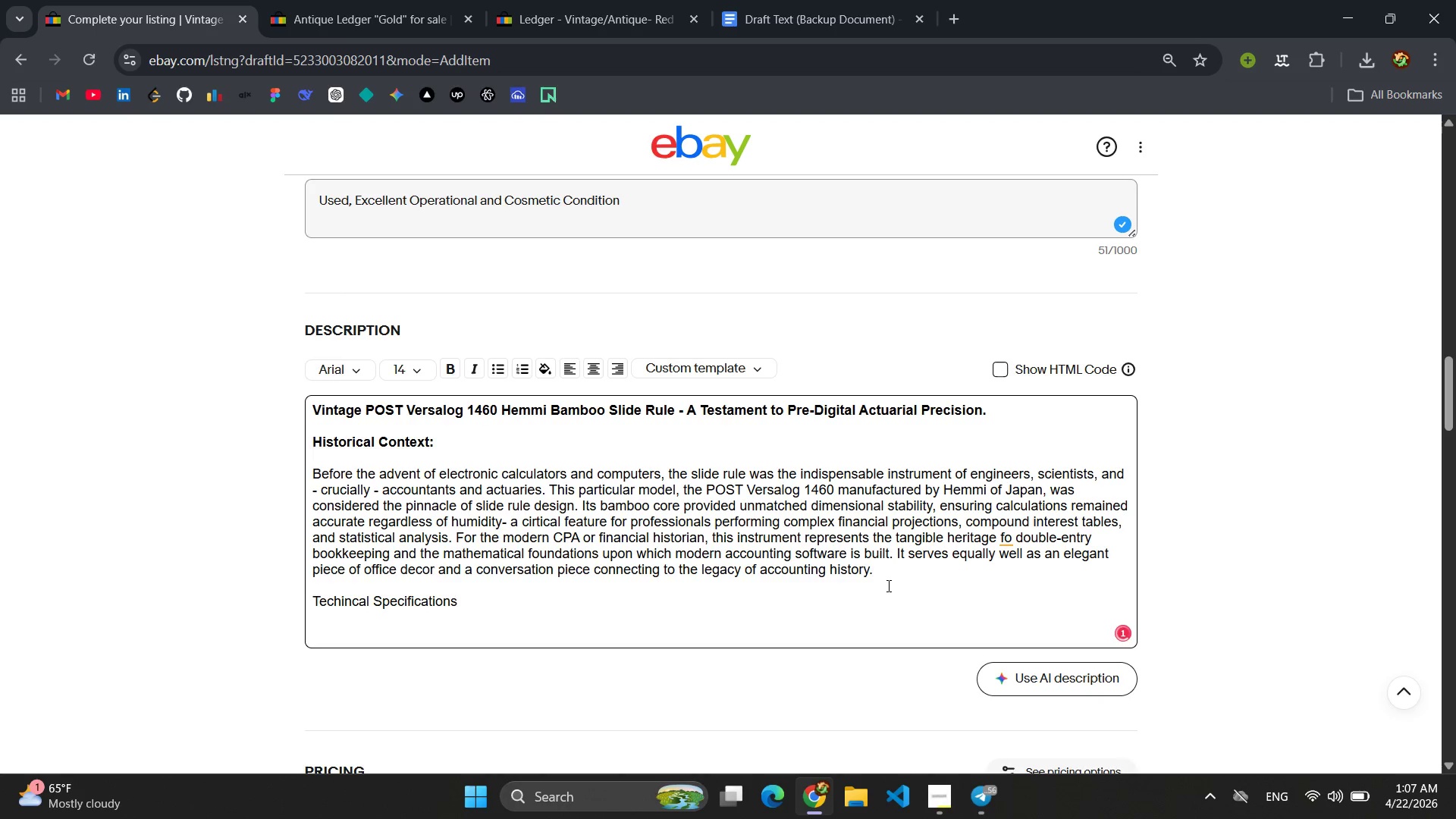 
key(Shift+Semicolon)
 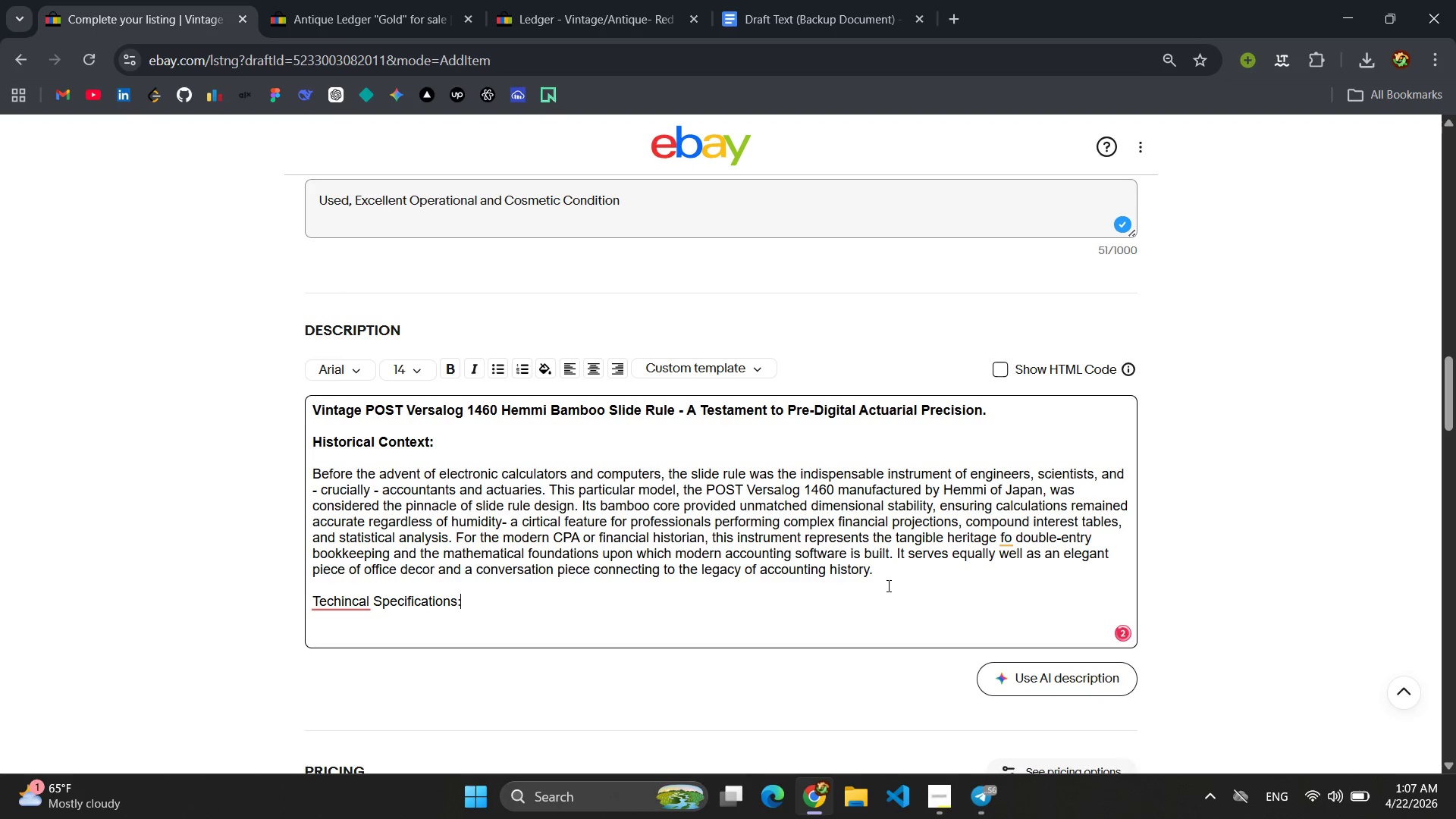 
key(Enter)
 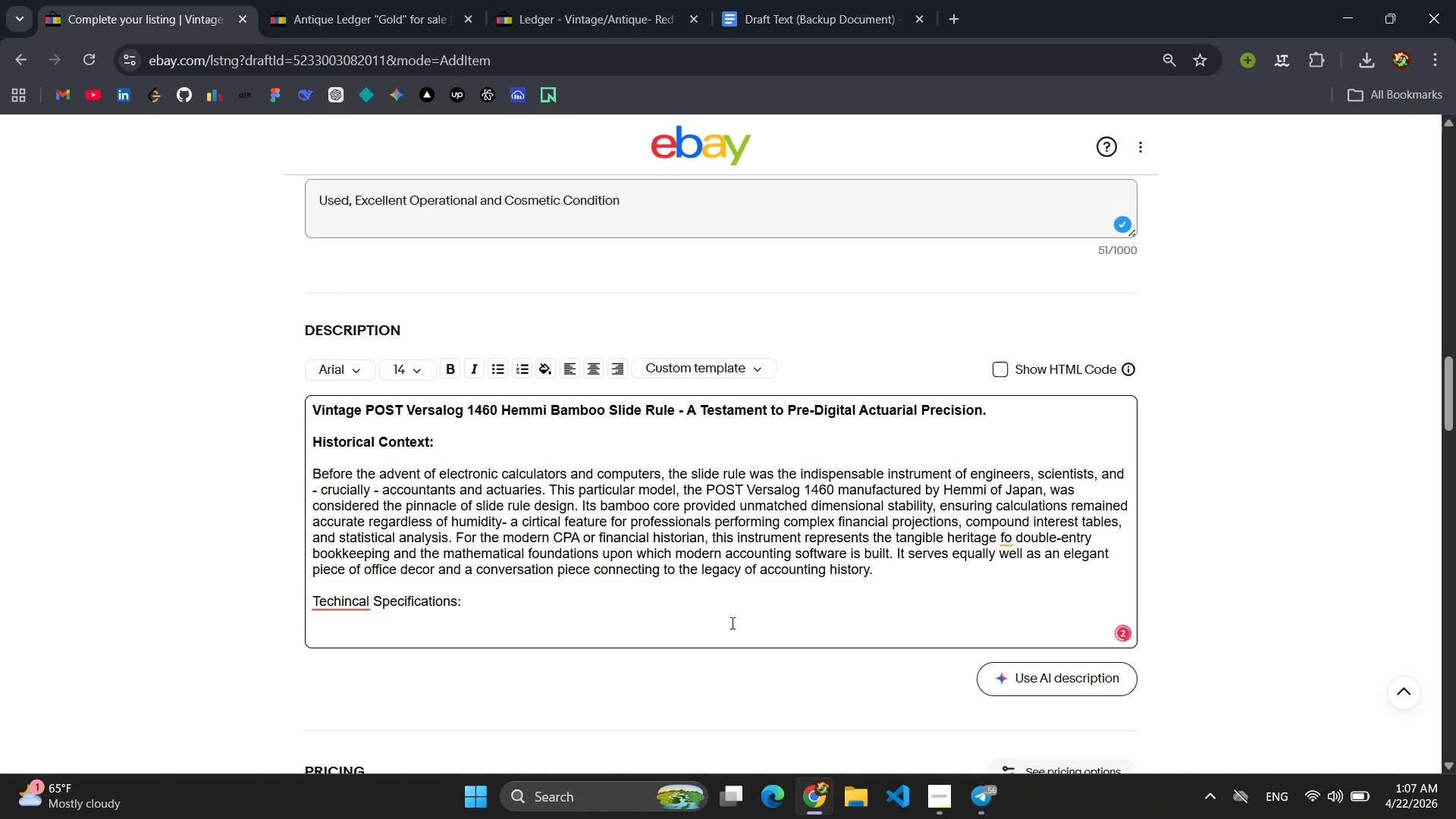 
left_click([339, 601])
 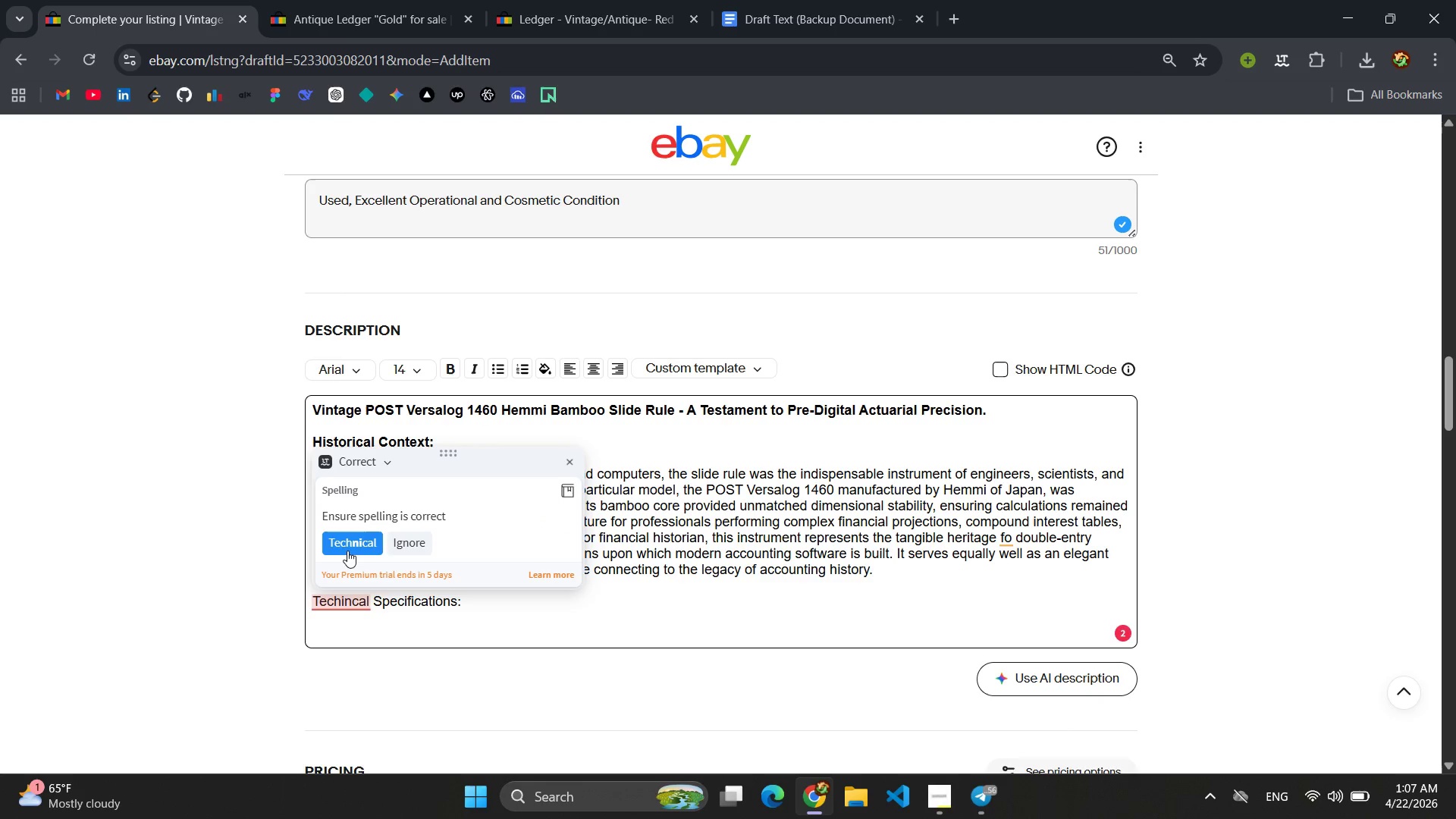 
left_click([347, 551])
 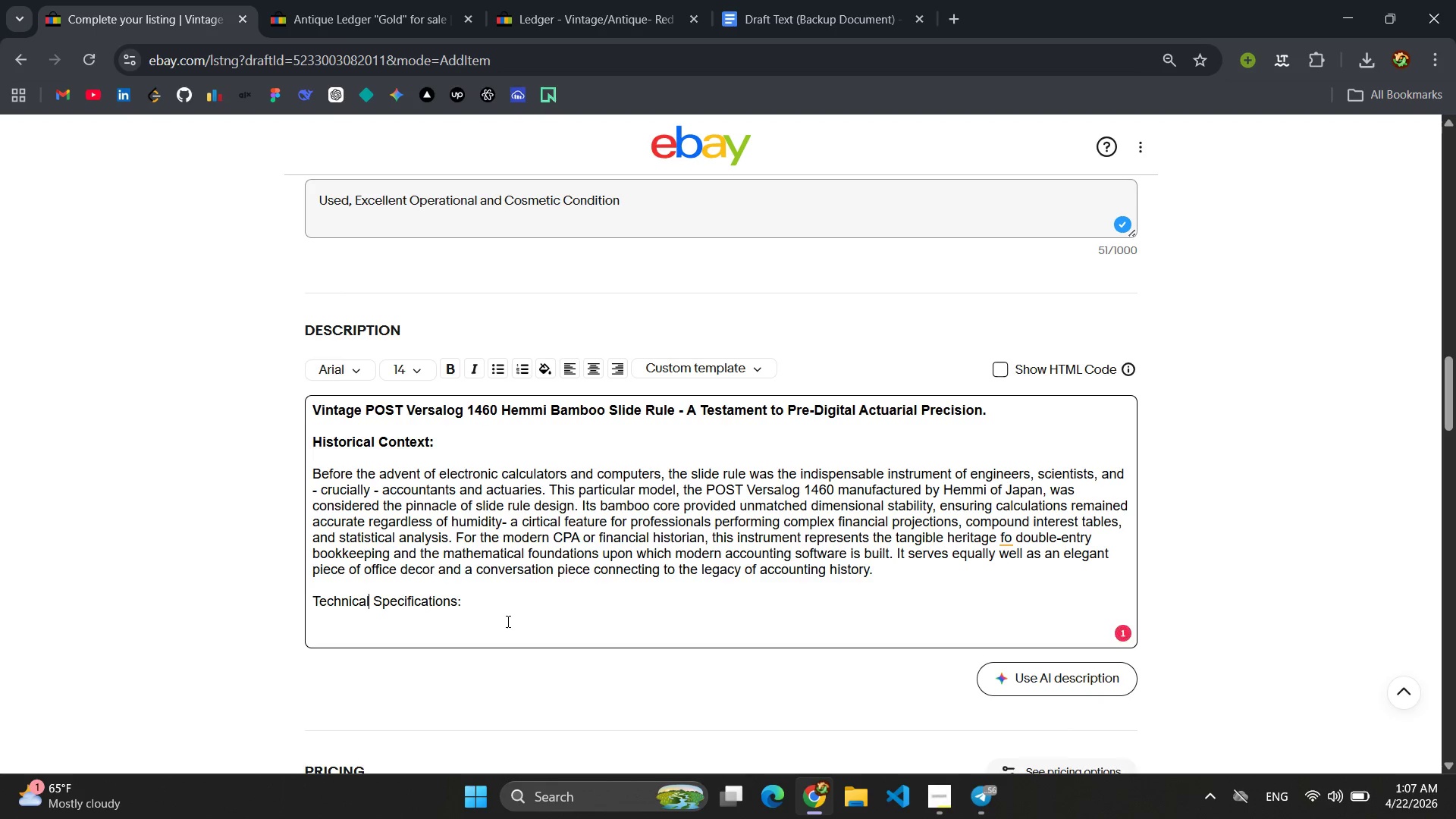 
left_click([504, 599])
 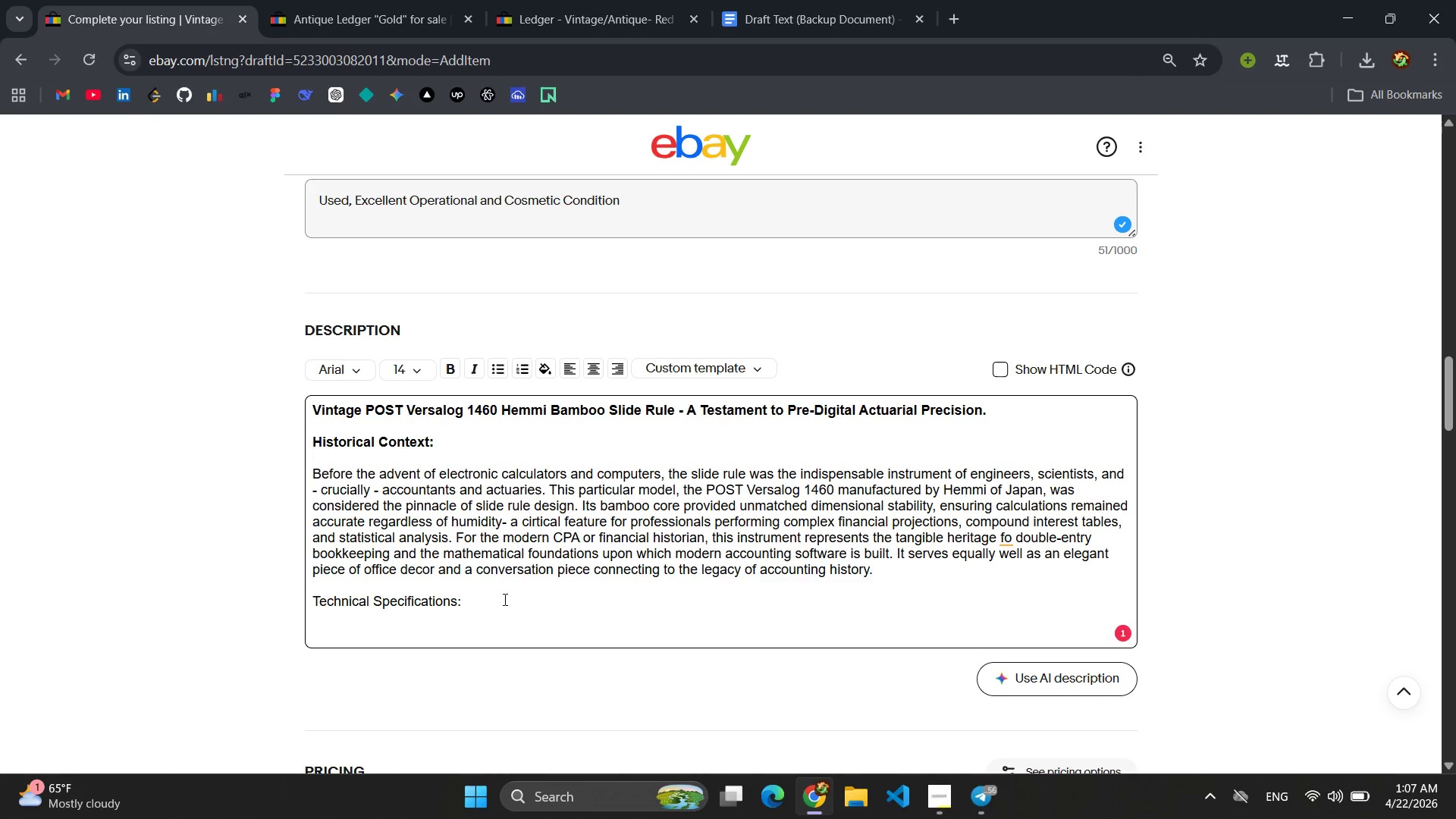 
key(Enter)
 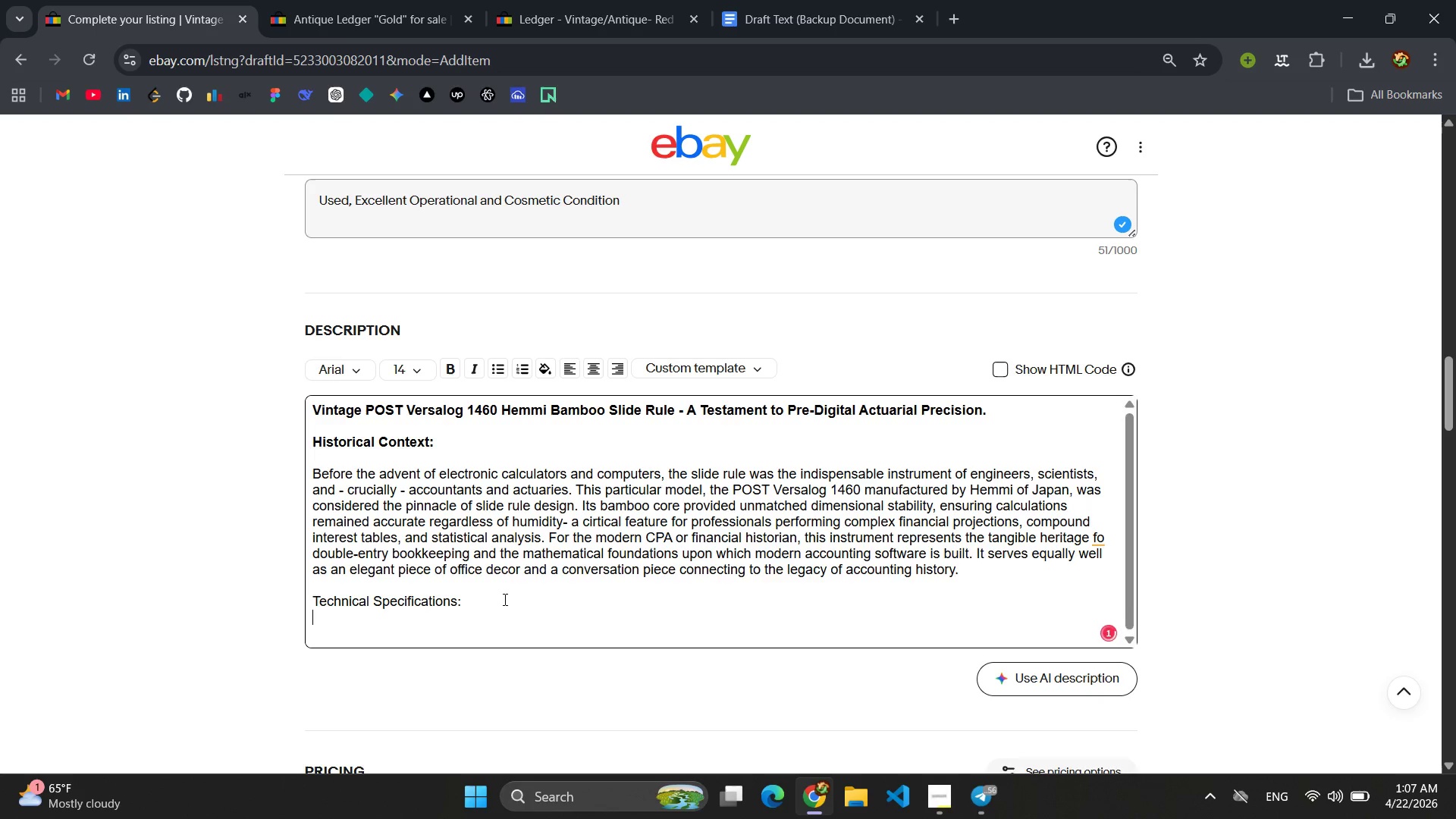 
key(Enter)
 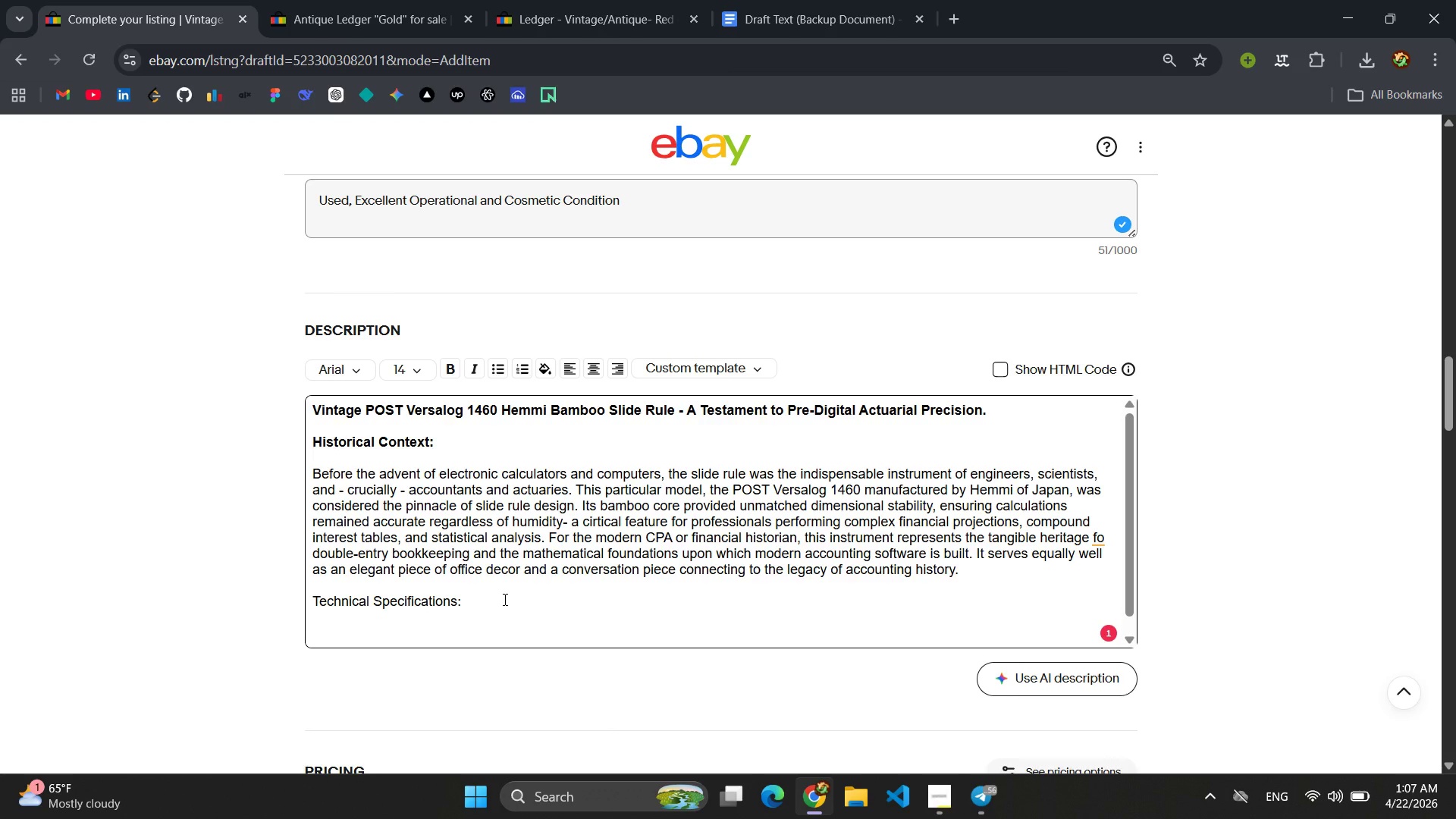 
wait(6.73)
 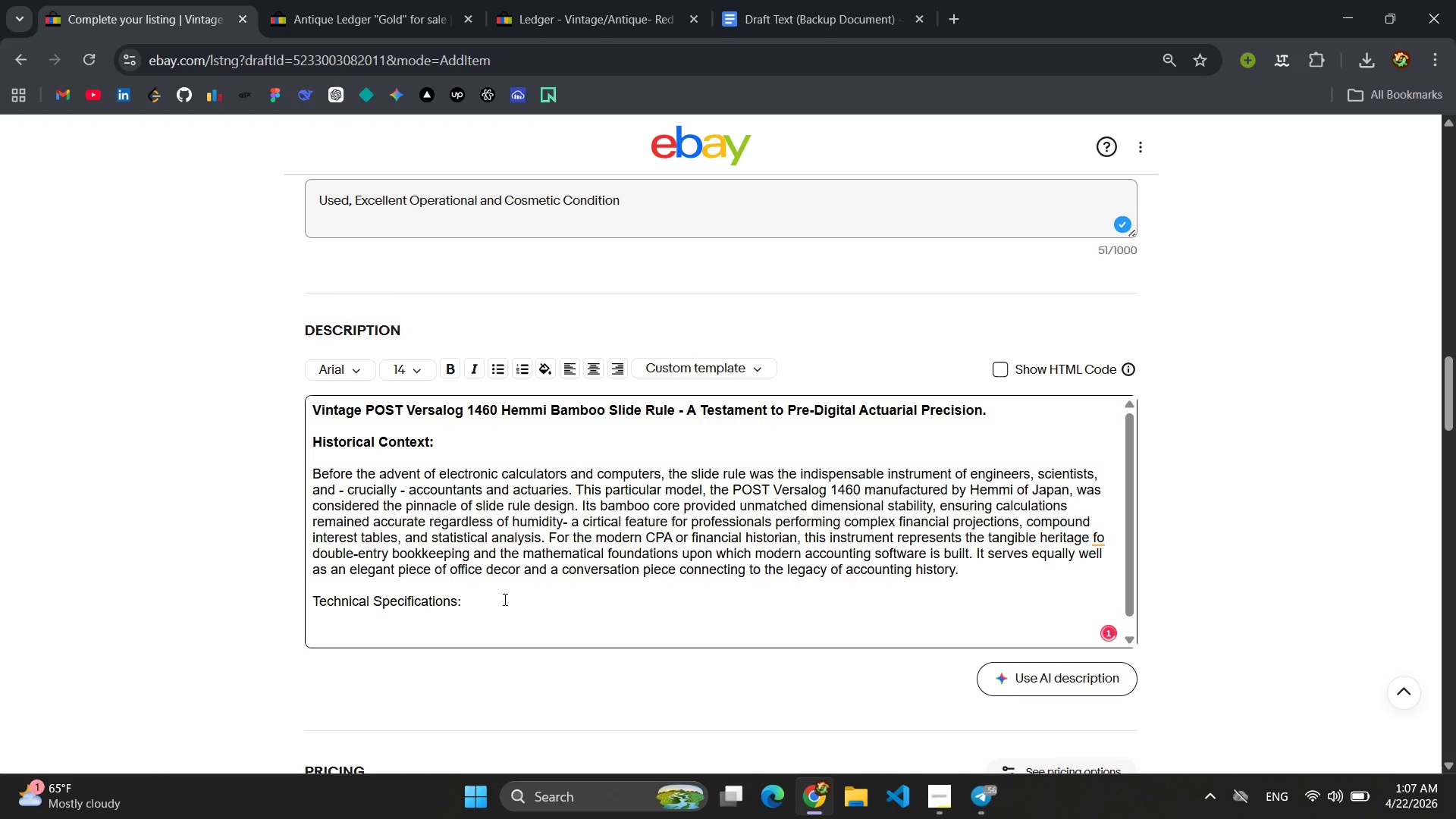 
type(Manufacturer: He)
key(Backspace)
key(Backspace)
key(Backspace)
key(Backspace)
key(Backspace)
key(Backspace)
key(Backspace)
key(Backspace)
key(Backspace)
key(Backspace)
key(Backspace)
key(Backspace)
key(Backspace)
key(Backspace)
key(Backspace)
key(Backspace)
 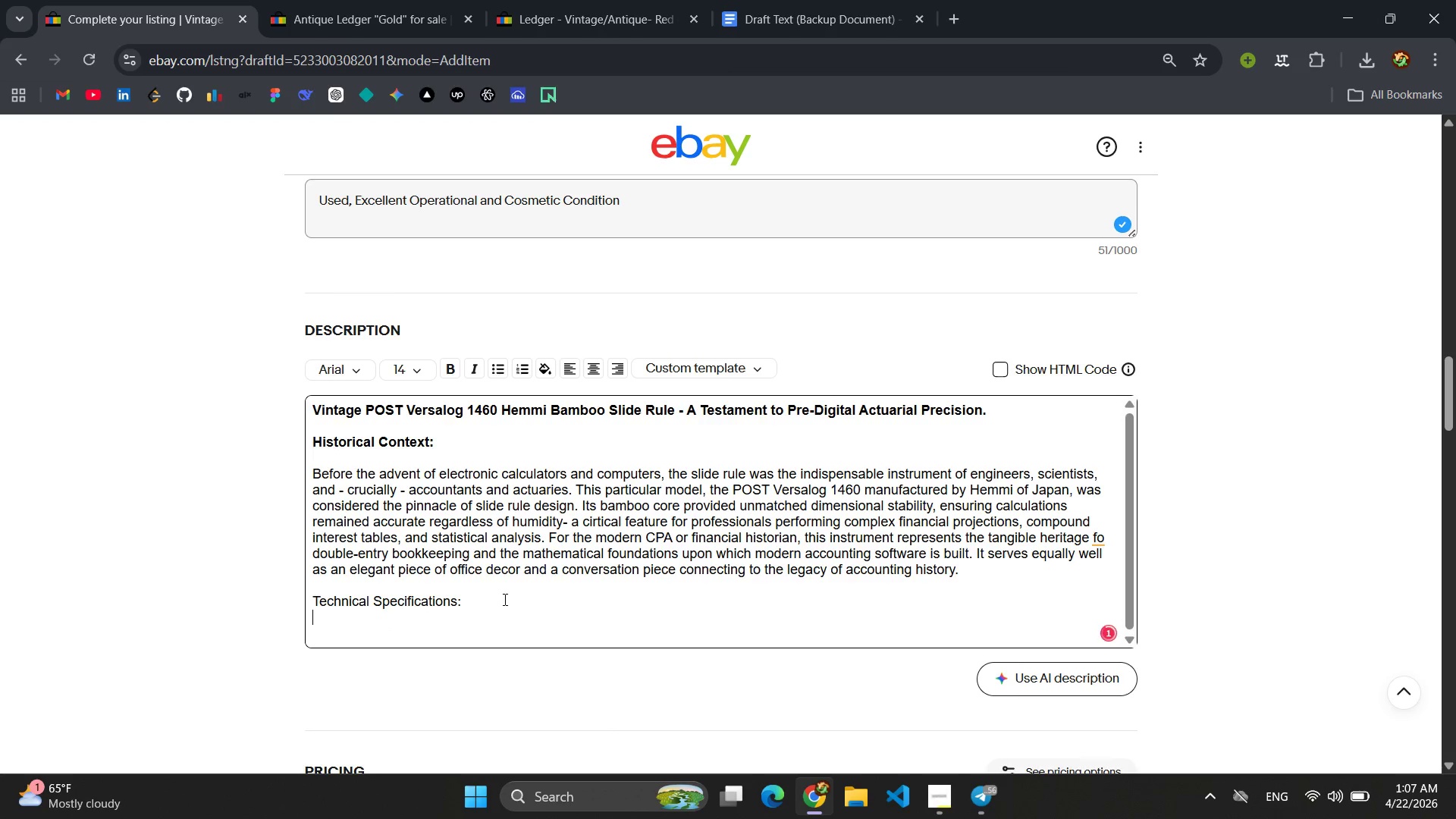 
key(Enter)
 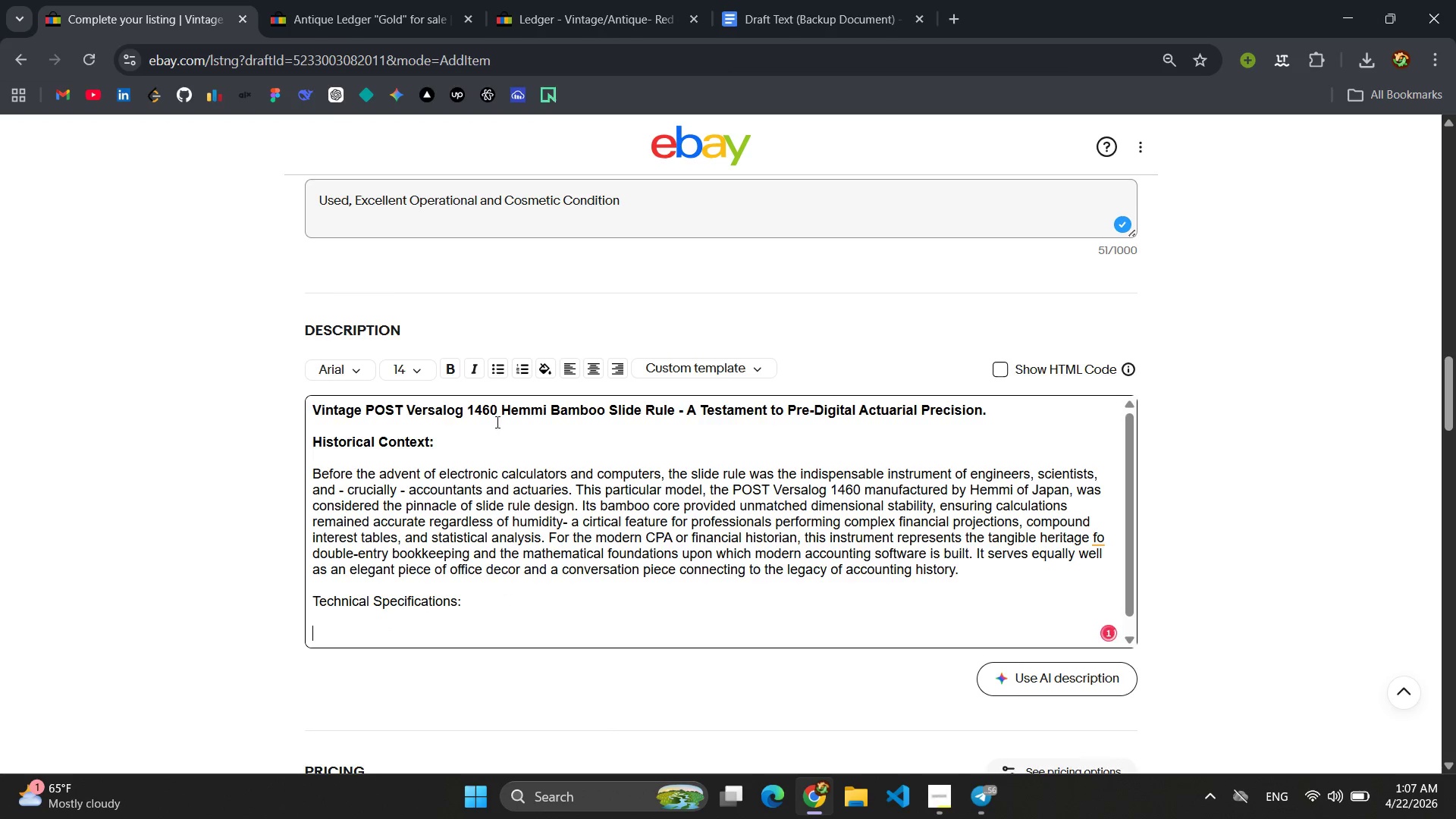 
left_click([499, 364])
 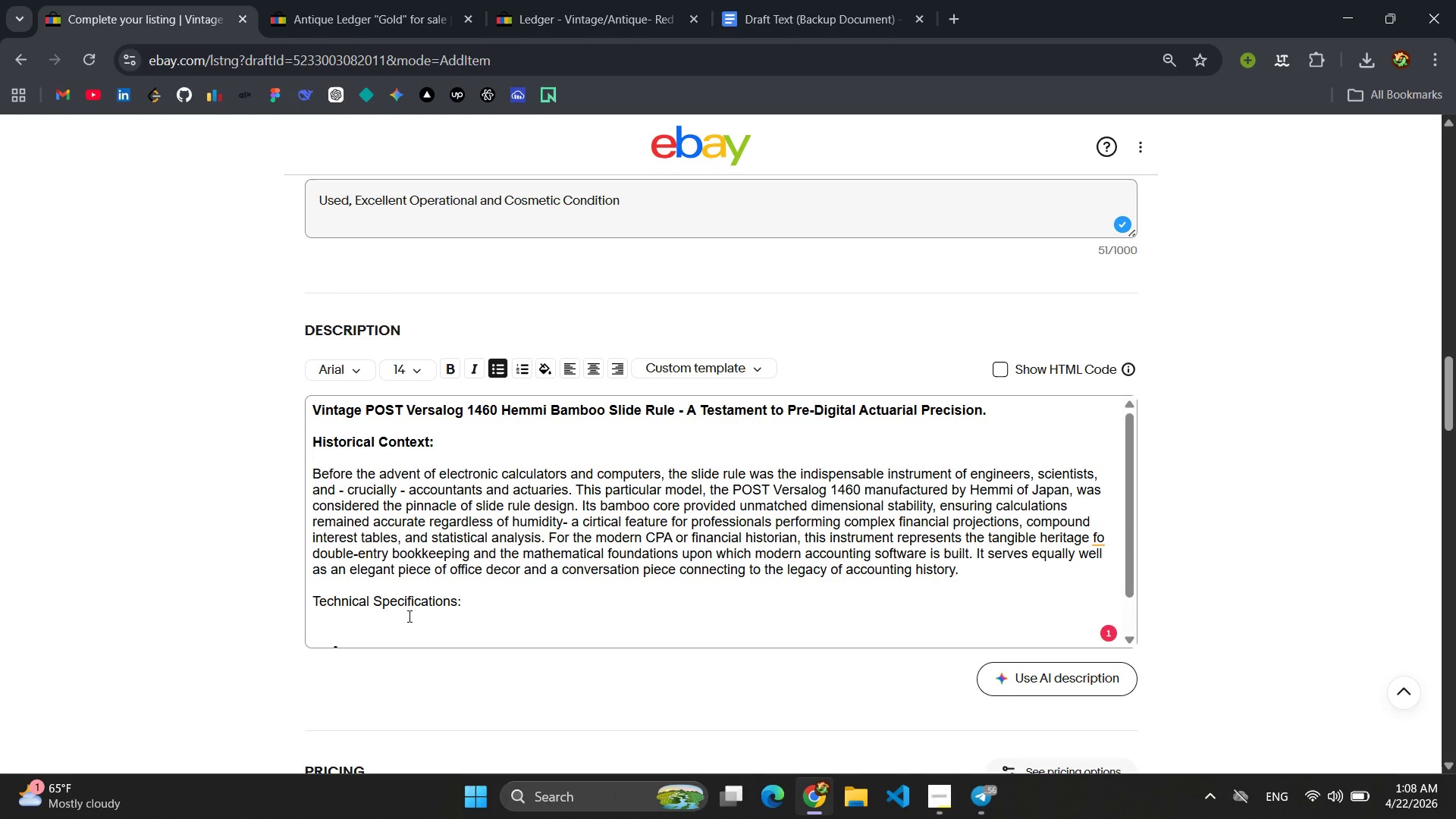 
scroll: coordinate [405, 616], scroll_direction: down, amount: 1.0
 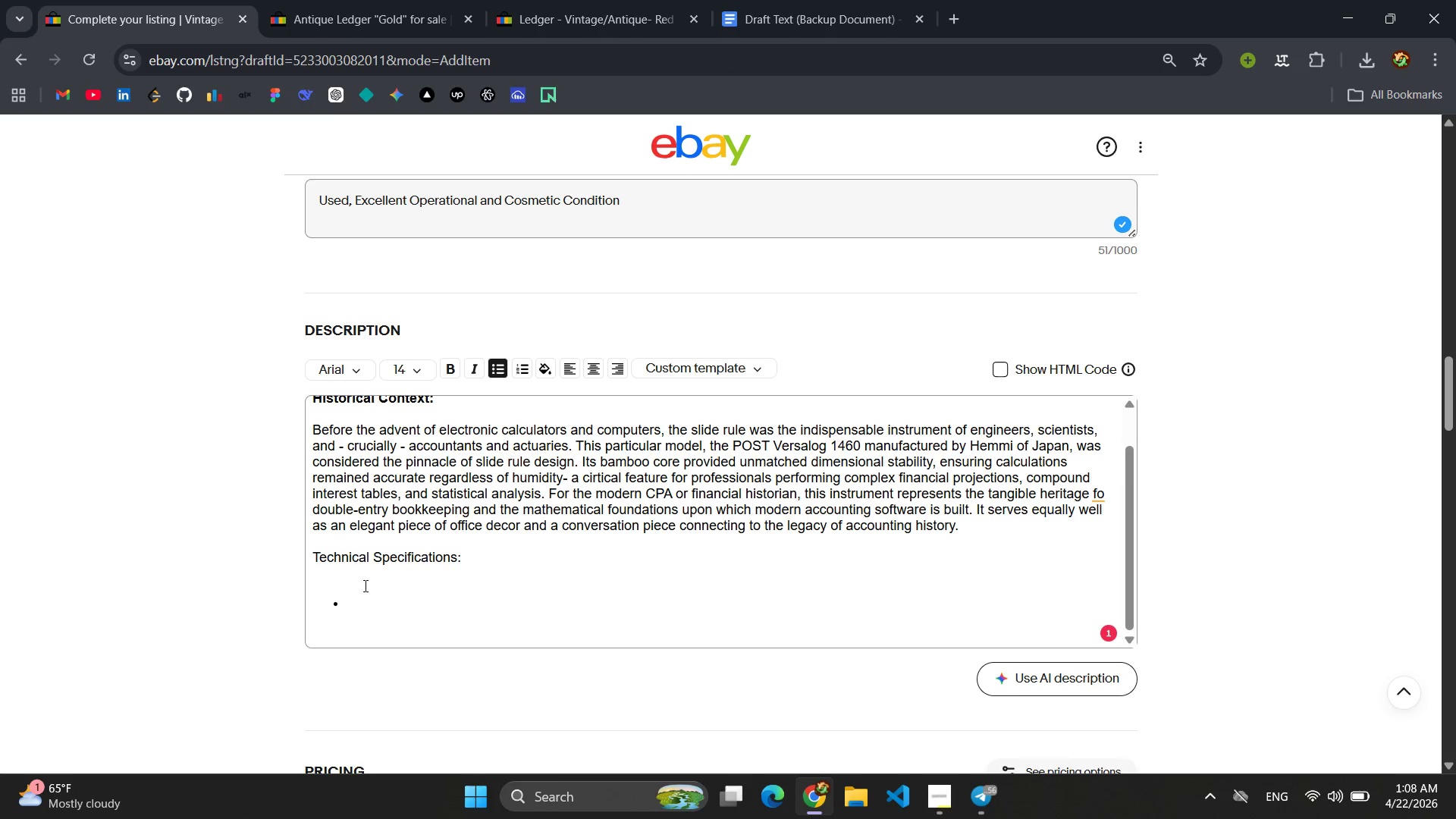 
left_click([358, 581])
 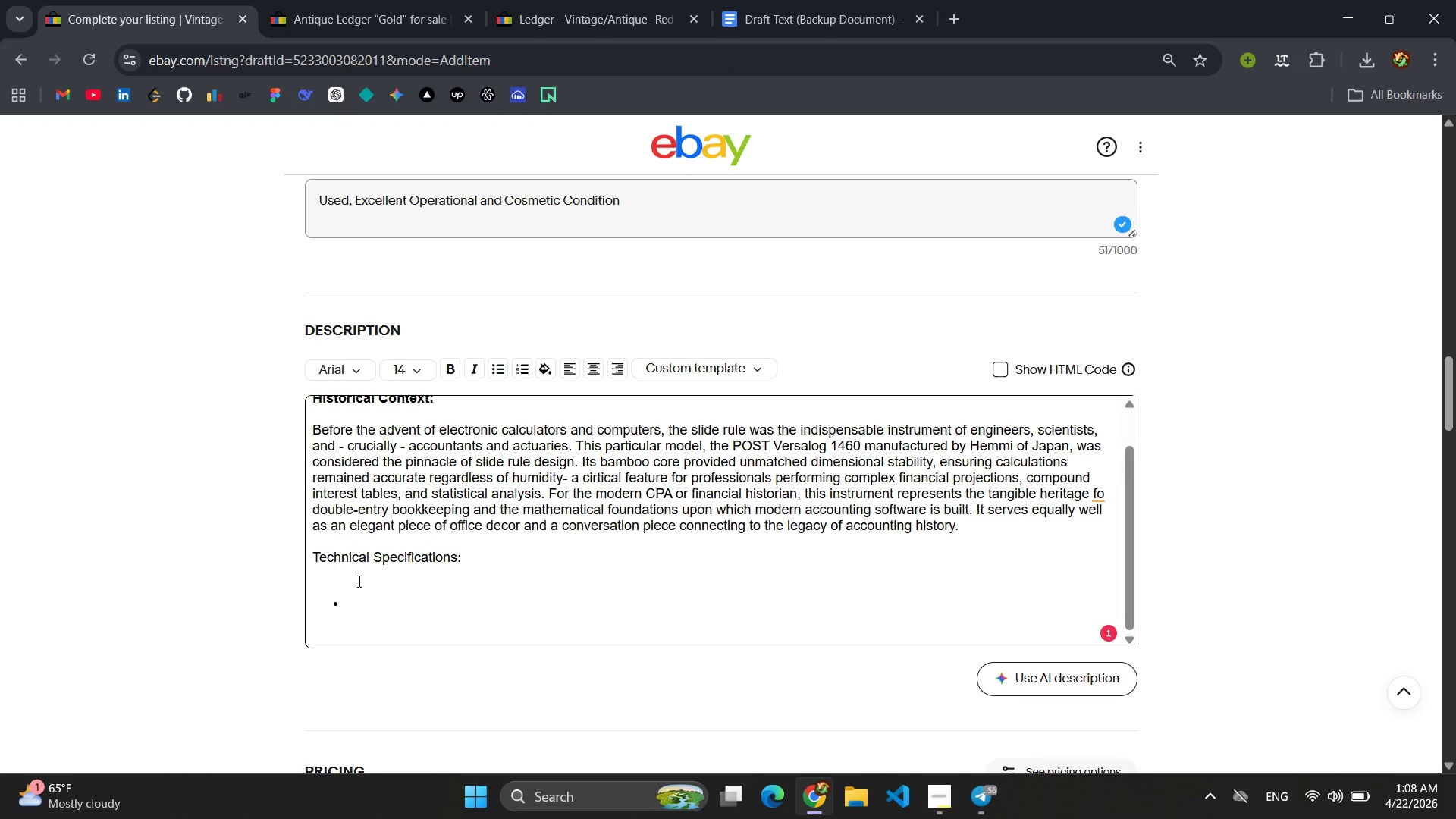 
key(Backspace)
 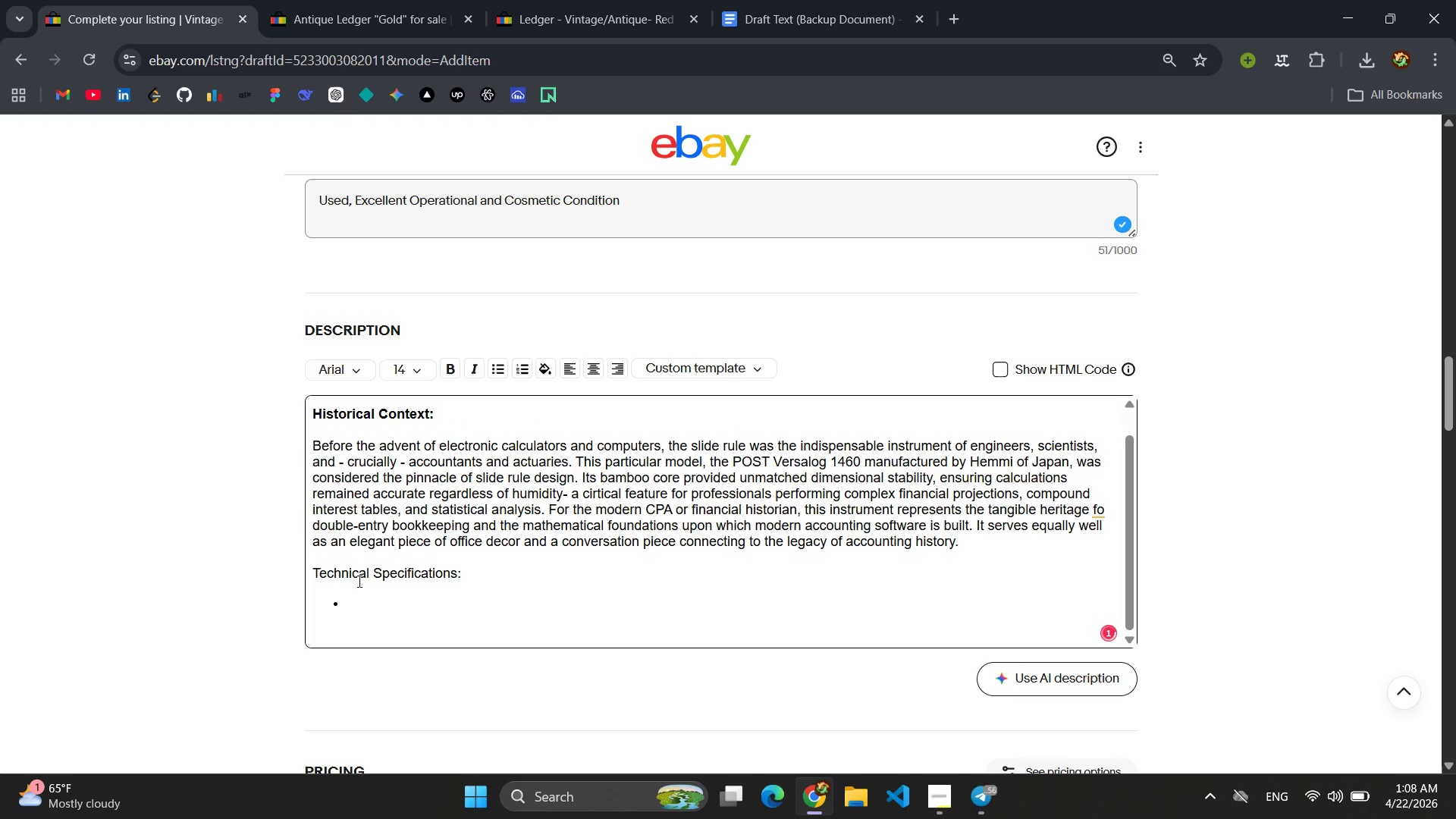 
left_click([369, 602])
 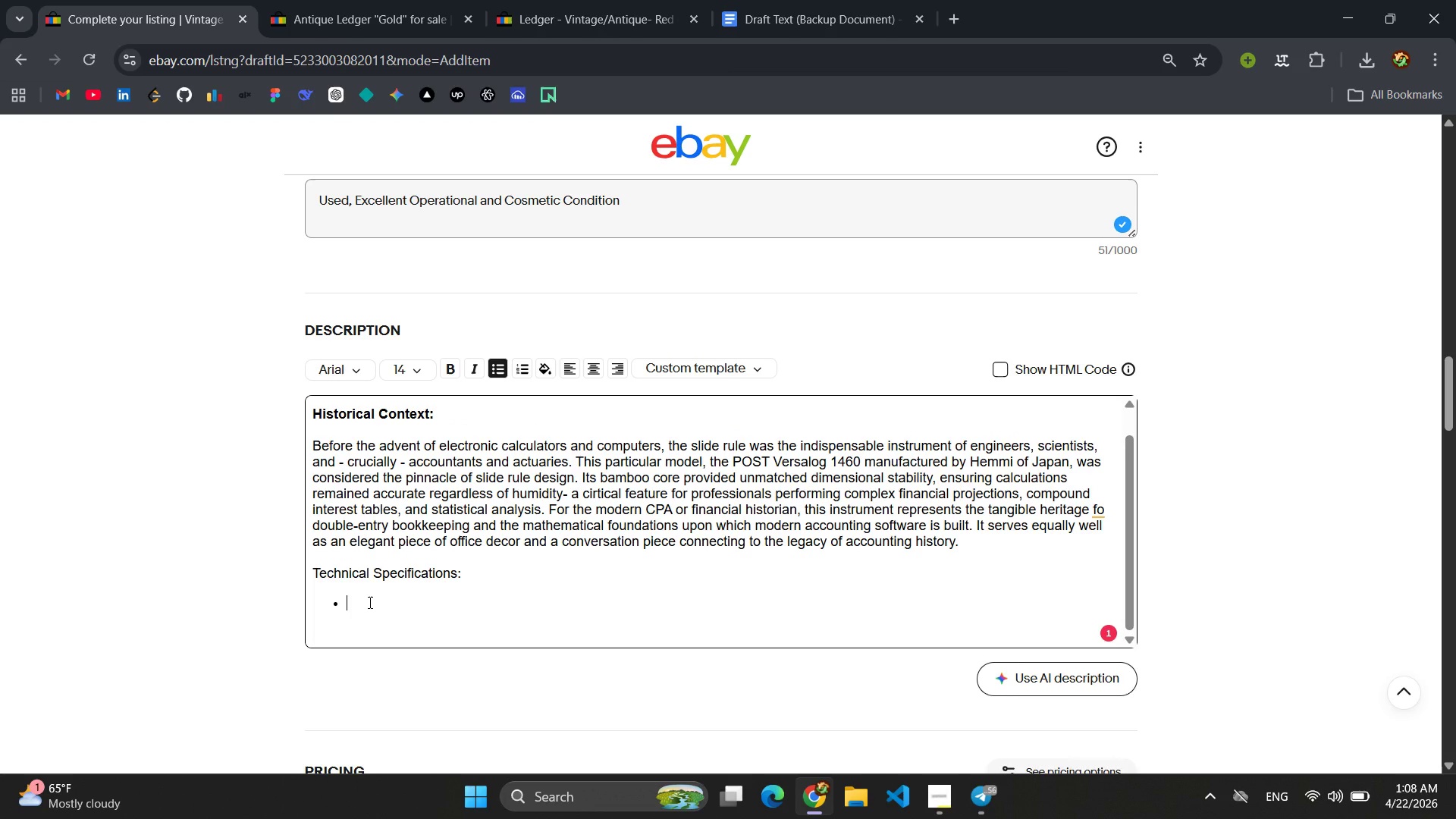 
type(H)
key(Backspace)
type(Manufacturer: Hemmi Bamboo SLide)
key(Backspace)
key(Backspace)
key(Backspace)
key(Backspace)
type(lide Rule Co )
key(Backspace)
type(., Hapa)
key(Backspace)
key(Backspace)
key(Backspace)
key(Backspace)
type(Japan, excu)
key(Backspace)
type(lusively distributed by Frederick Post Co., au)
key(Backspace)
key(Backspace)
type(USD.)
 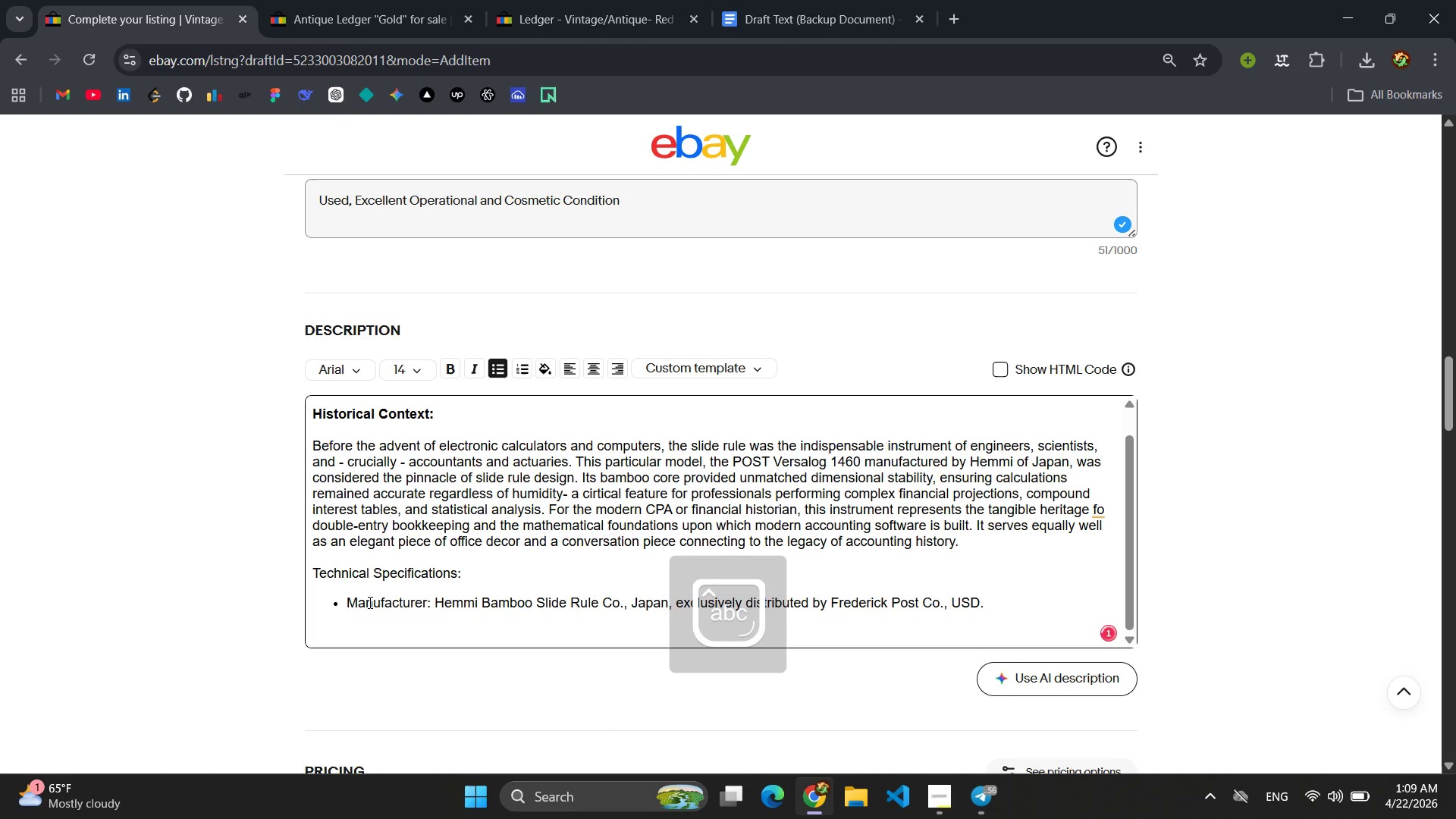 
key(Enter)
 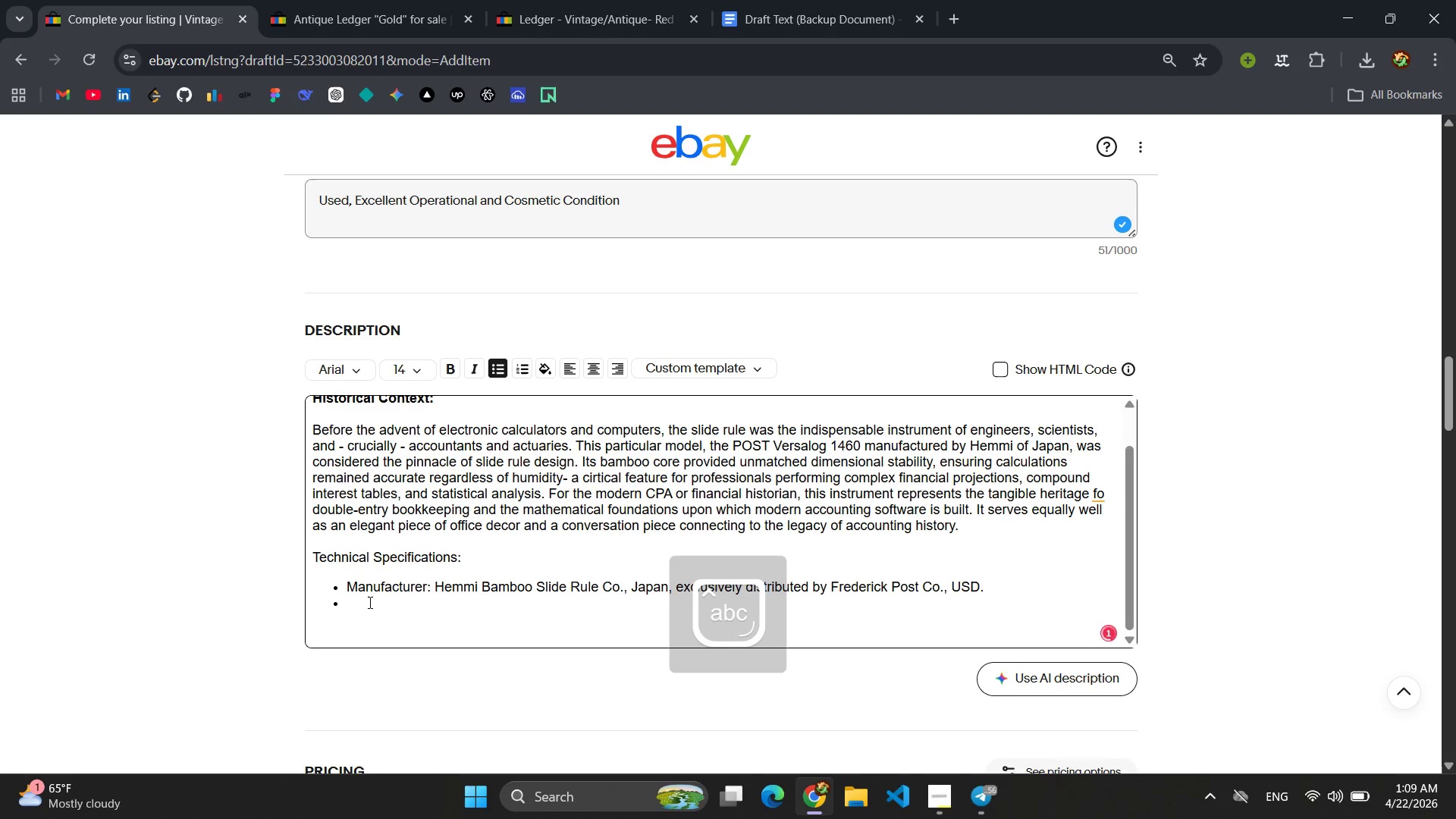 
type(Model )
key(Backspace)
type(: Versalong )
key(Backspace)
key(Backspace)
key(Backspace)
type(g 1460, widle)
key(Backspace)
key(Backspace)
type(ely regarded as one of the most advanced and beatu)
key(Backspace)
key(Backspace)
type(t)
key(Backspace)
type(utifully crafted slide rules ever produced )
 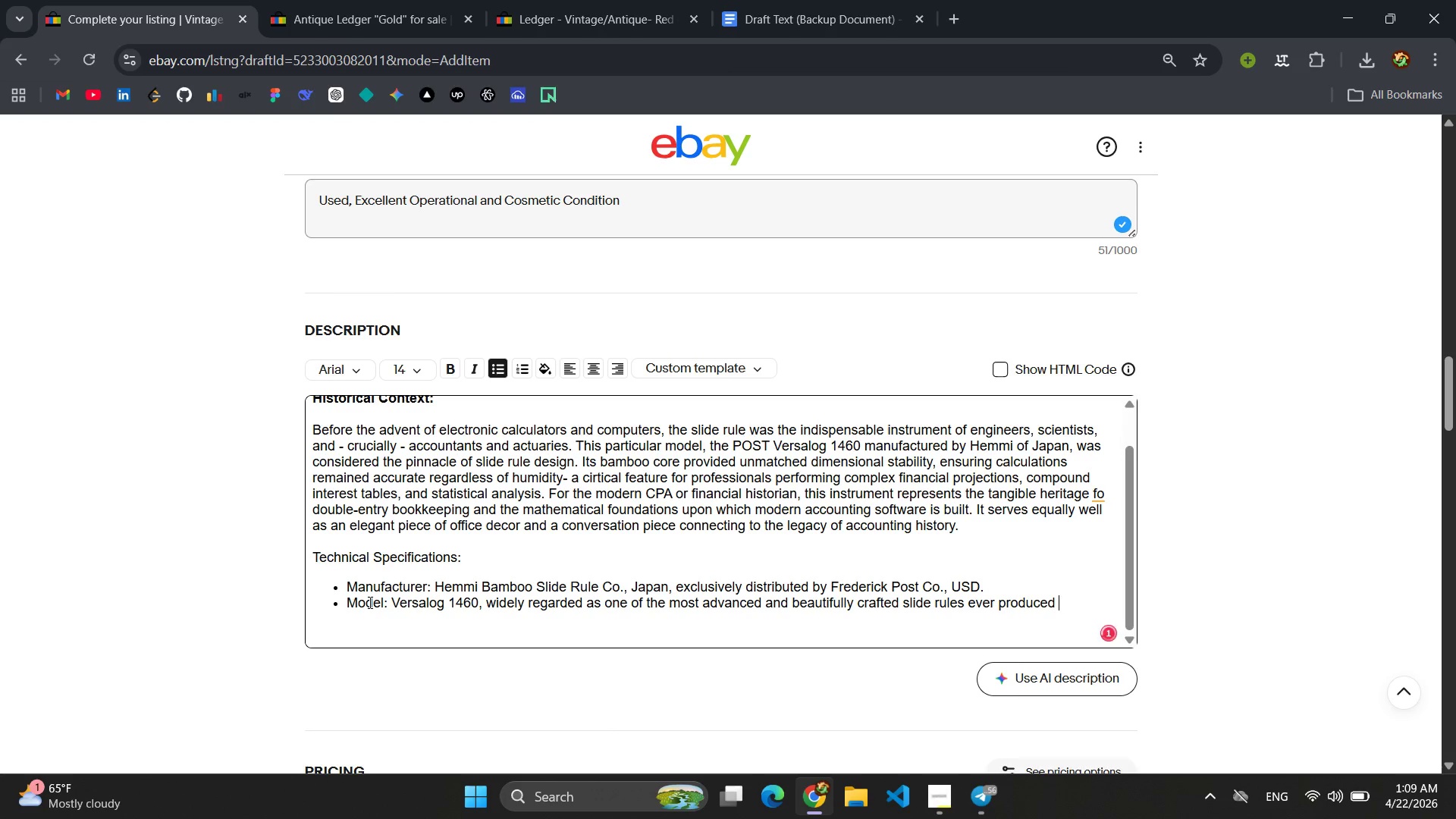 
key(Enter)
 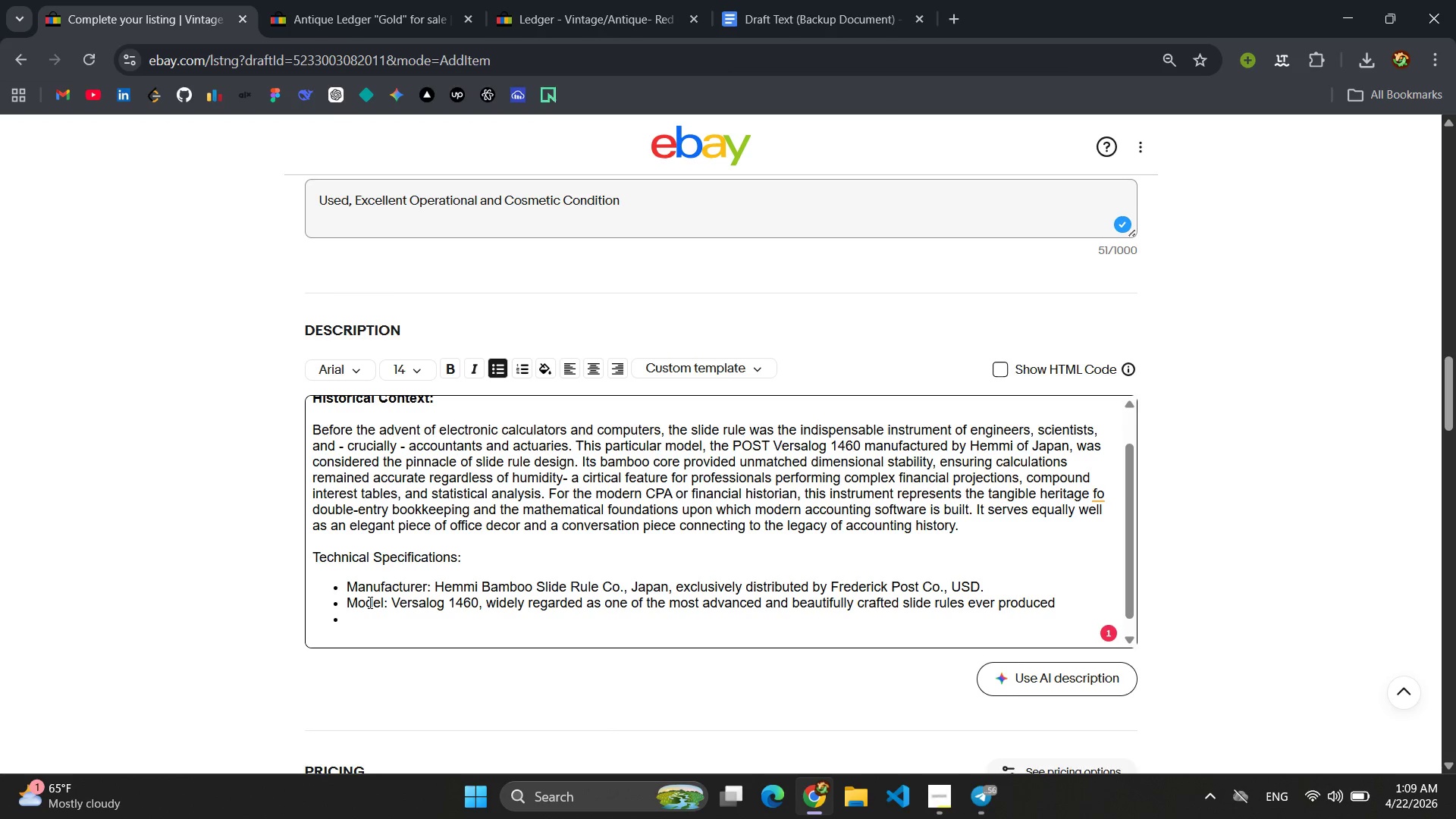 
hold_key(key=ShiftLeft, duration=0.31)
 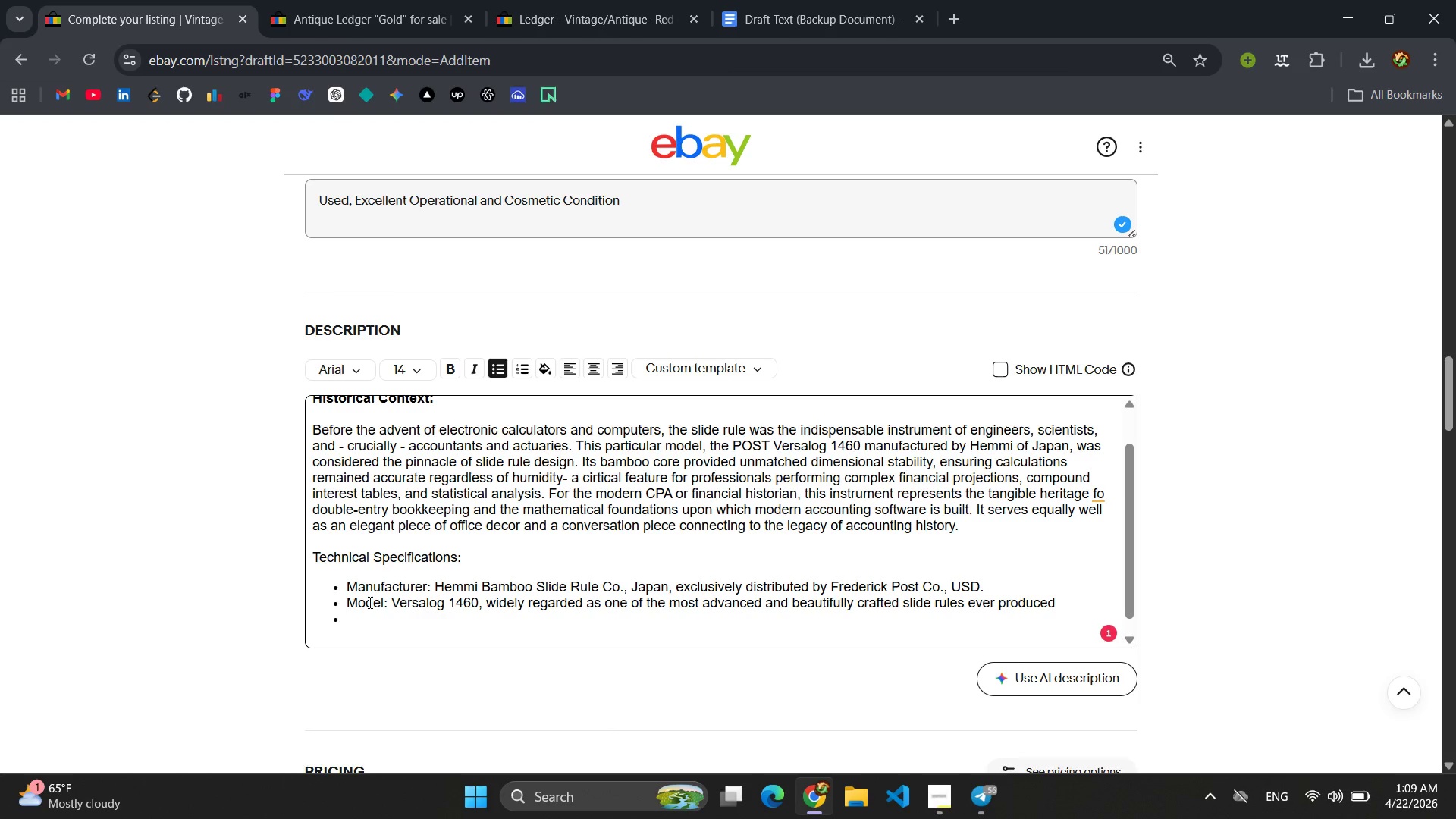 
type(Scales: Fear)
key(Backspace)
type(tures over 20 precision )
key(Backspace)
type(-engraved scales including L )
key(Backspace)
type(, K, A, DF, CIF, CI, C ,D ,)
key(Backspace)
key(Backspace)
key(Backspace)
key(Backspace)
key(Backspace)
type(, D, RQ)
key(Backspace)
type(1, R2, and the advanced Long-Long)
key(Backspace)
key(Backspace)
key(Backspace)
key(Backspace)
key(Backspace)
key(Backspace)
key(Backspace)
type(g-Log SCAL)
key(Backspace)
key(Backspace)
key(Backspace)
key(Backspace)
type(scales (LL1, LL2, LL3) for exponential an f)
key(Backspace)
key(Backspace)
type(d finanicial calculations )
key(Backspace)
type(.)
 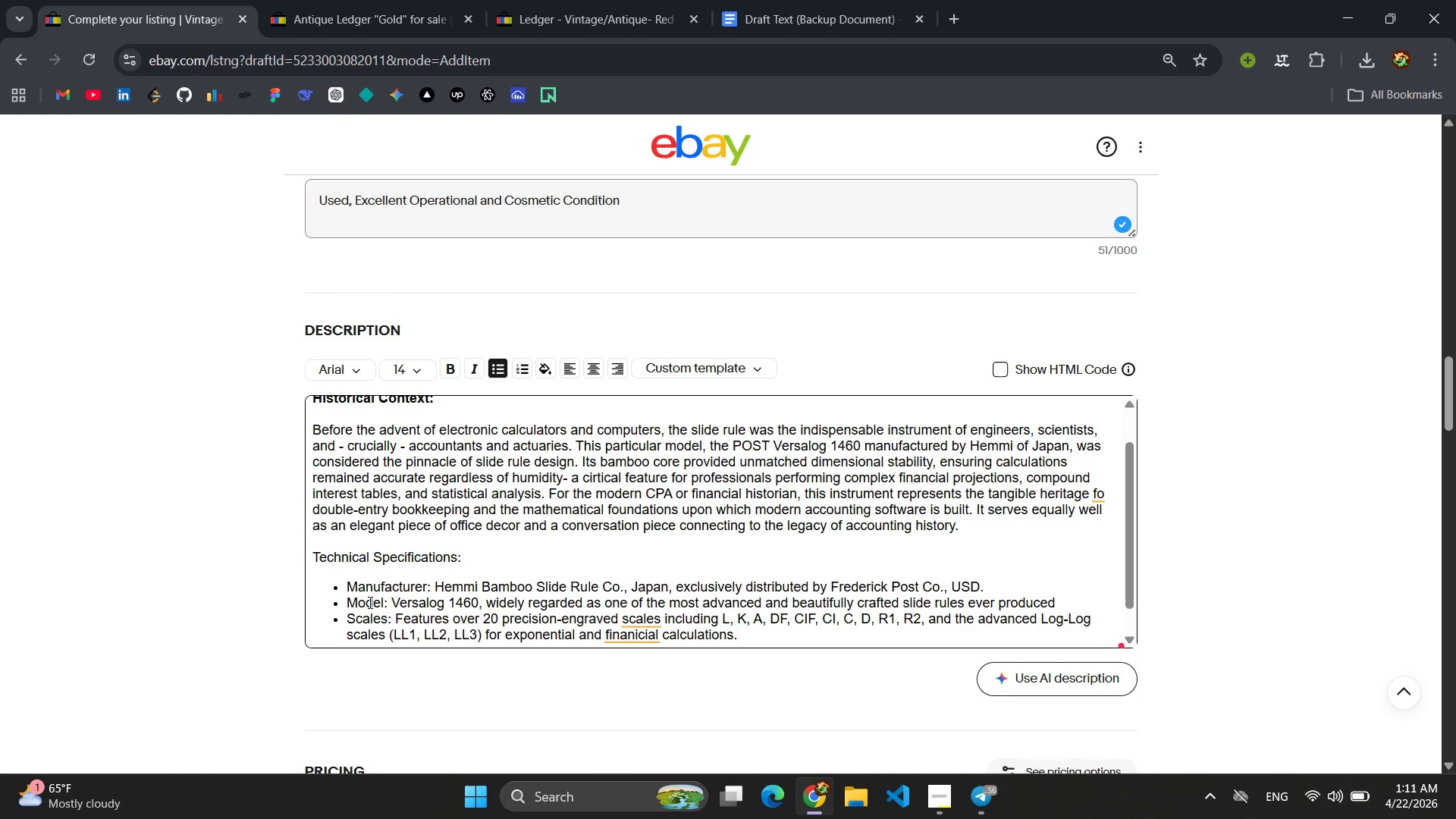 
key(Enter)
 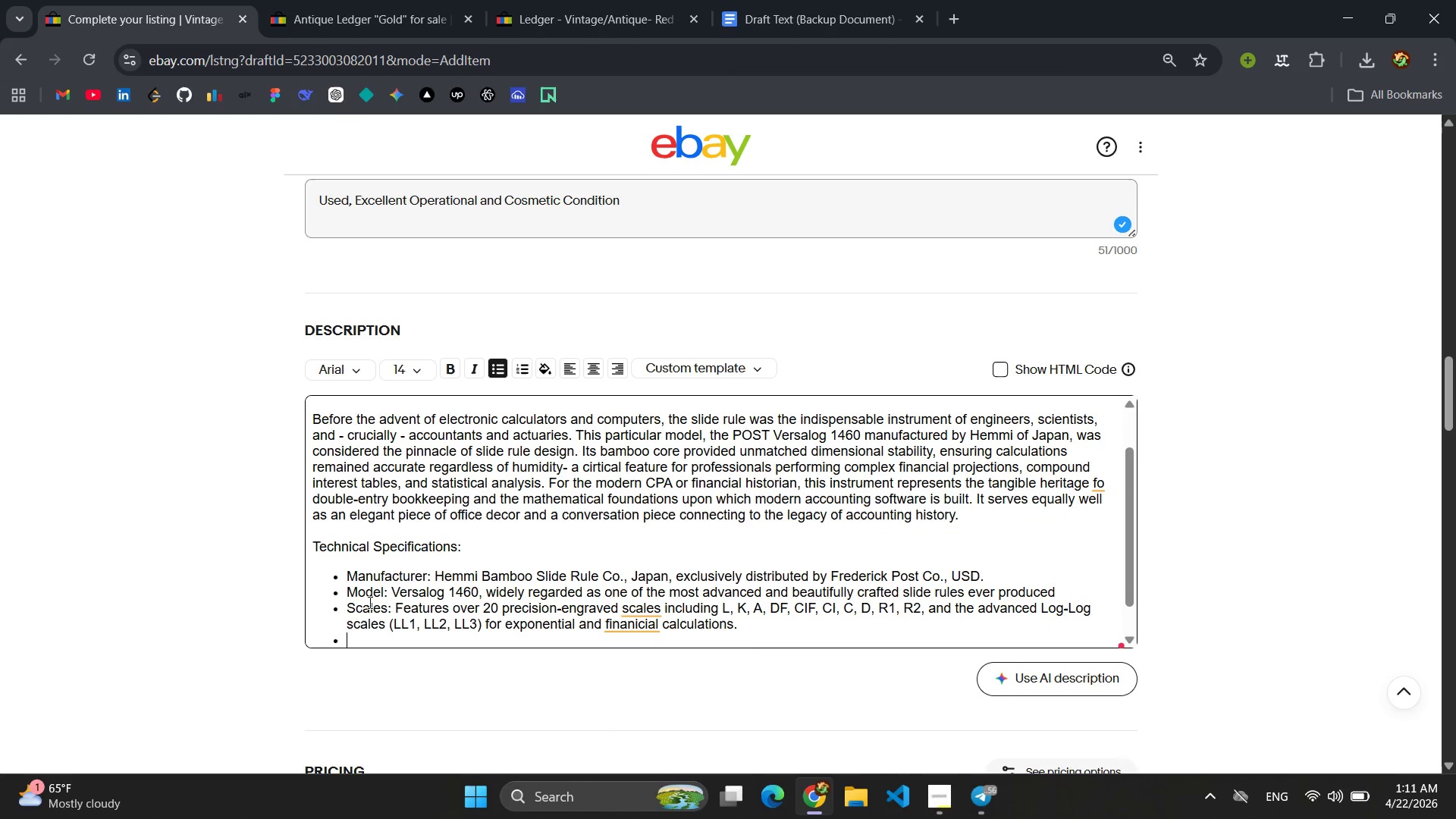 
type(Material )
key(Backspace)
type(L Lamin)
key(Backspace)
key(Backspace)
key(Backspace)
key(Backspace)
key(Backspace)
key(Backspace)
key(Backspace)
key(Backspace)
type(l:L)
key(Backspace)
type( Laminatied )
key(Backspace)
key(Backspace)
key(Backspace)
type(ed babmob)
key(Backspace)
key(Backspace)
key(Backspace)
type(b)
key(Backspace)
key(Backspace)
type(mboo core with ivory-colrod)
key(Backspace)
type(r)
key(Backspace)
key(Backspace)
key(Backspace)
type(ored cellud)
key(Backspace)
type(liod )
key(Backspace)
type( facings, ensuring so)
key(Backspace)
type(mooth moemnet and dimneti)
key(Backspace)
key(Backspace)
key(Backspace)
key(Backspace)
type(ensional accuracy. Glass cursor with metal frame and hairline indicator )
 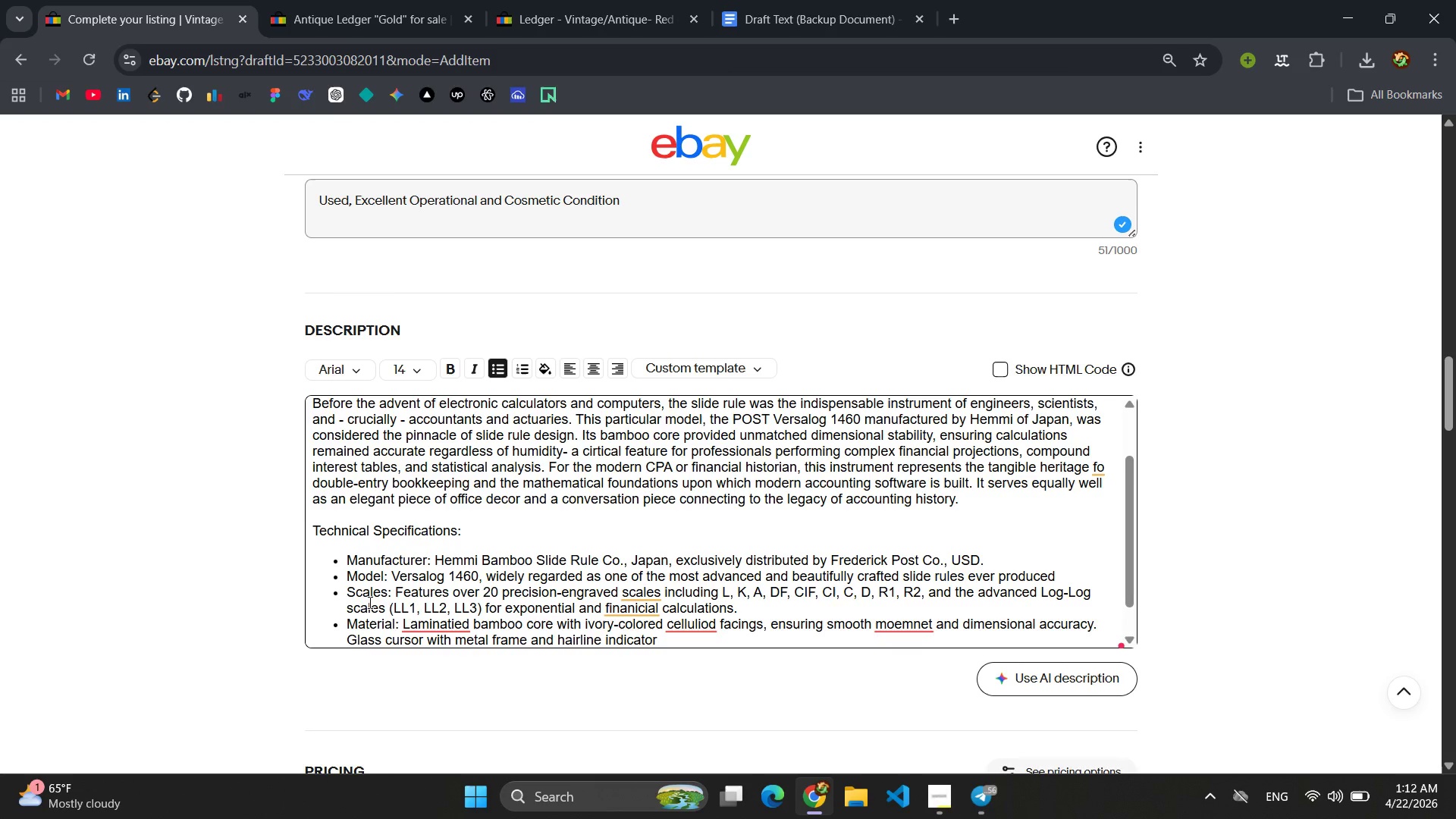 
left_click([638, 600])
 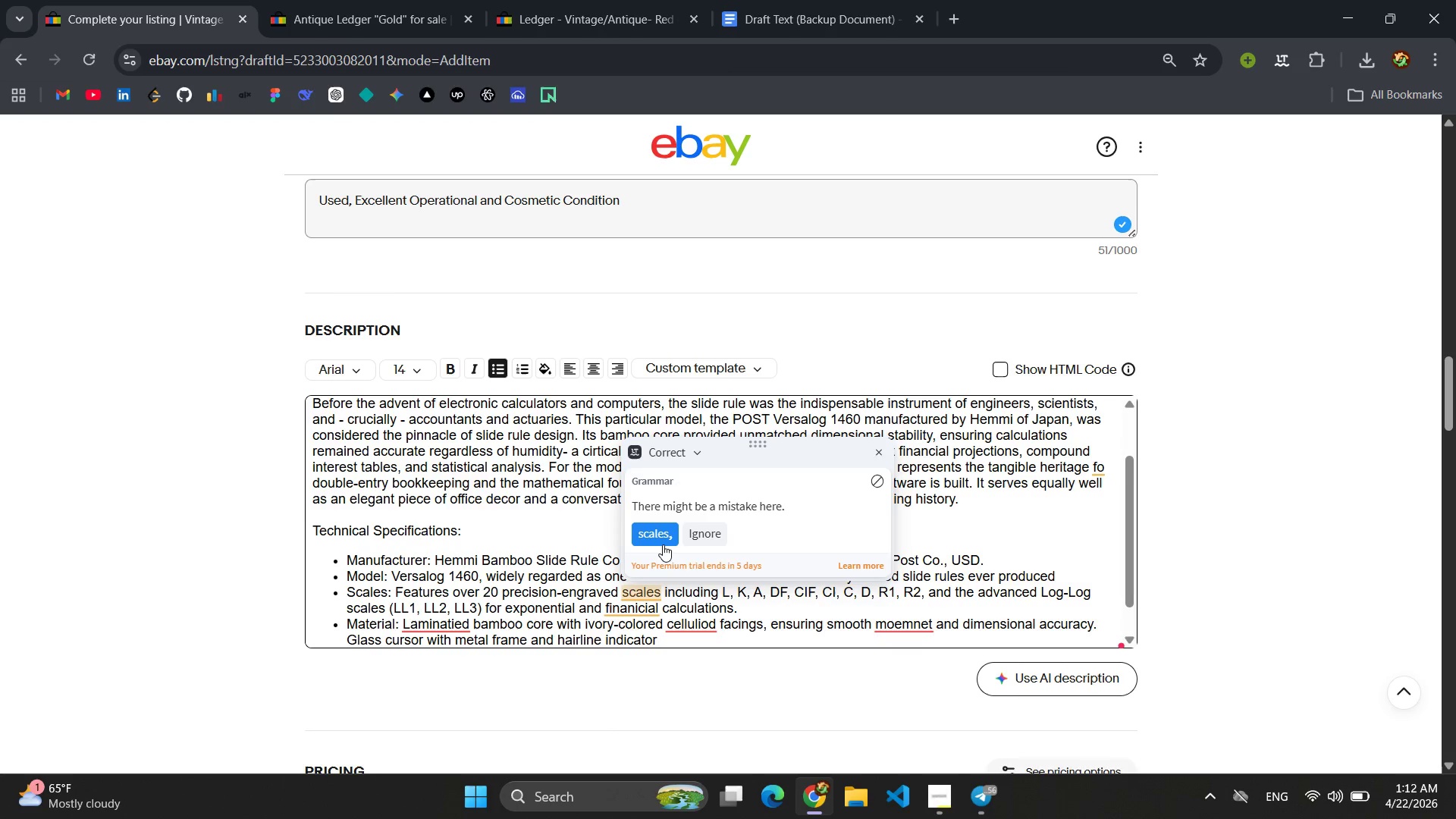 
left_click([663, 544])
 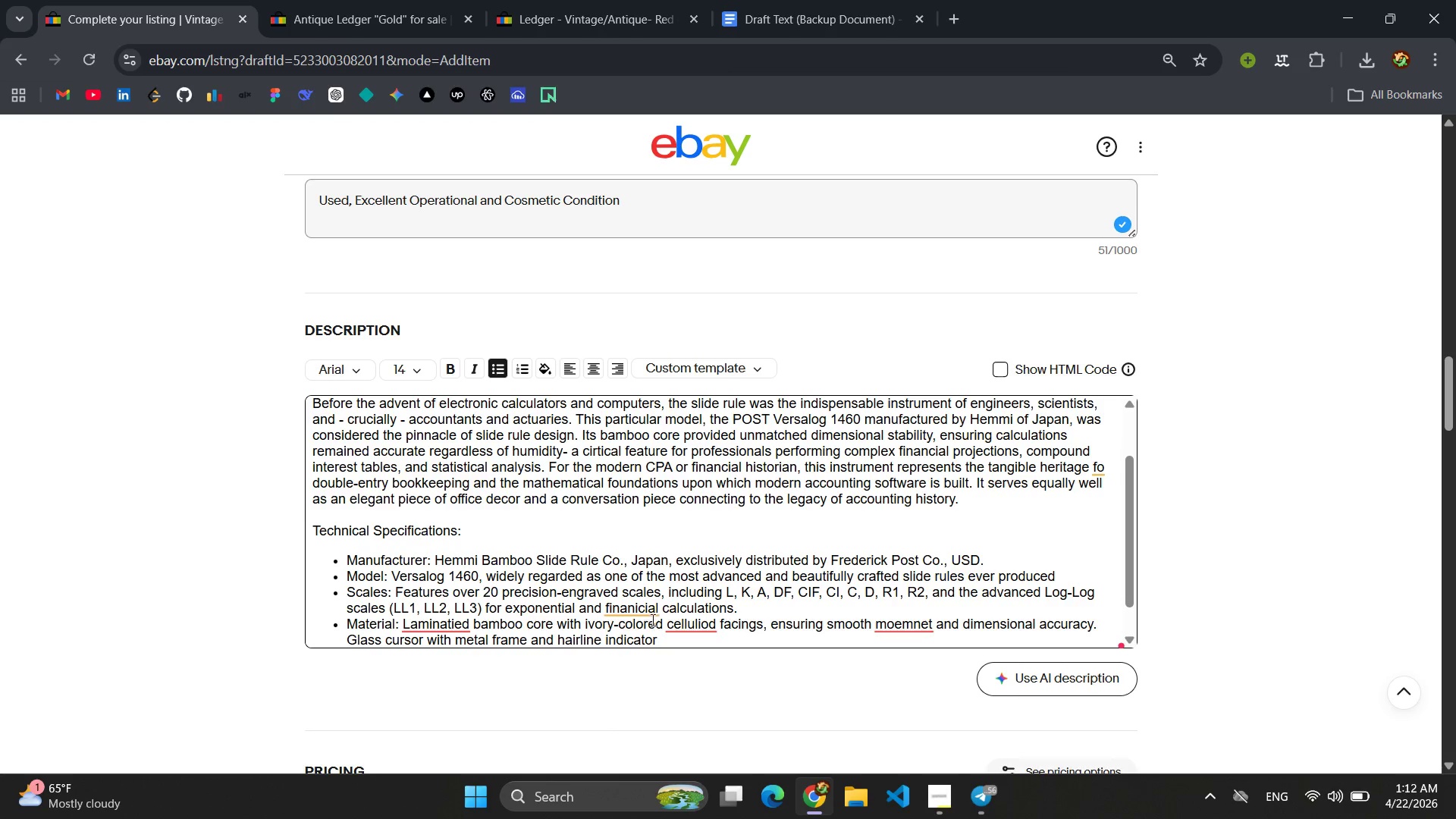 
left_click([648, 613])
 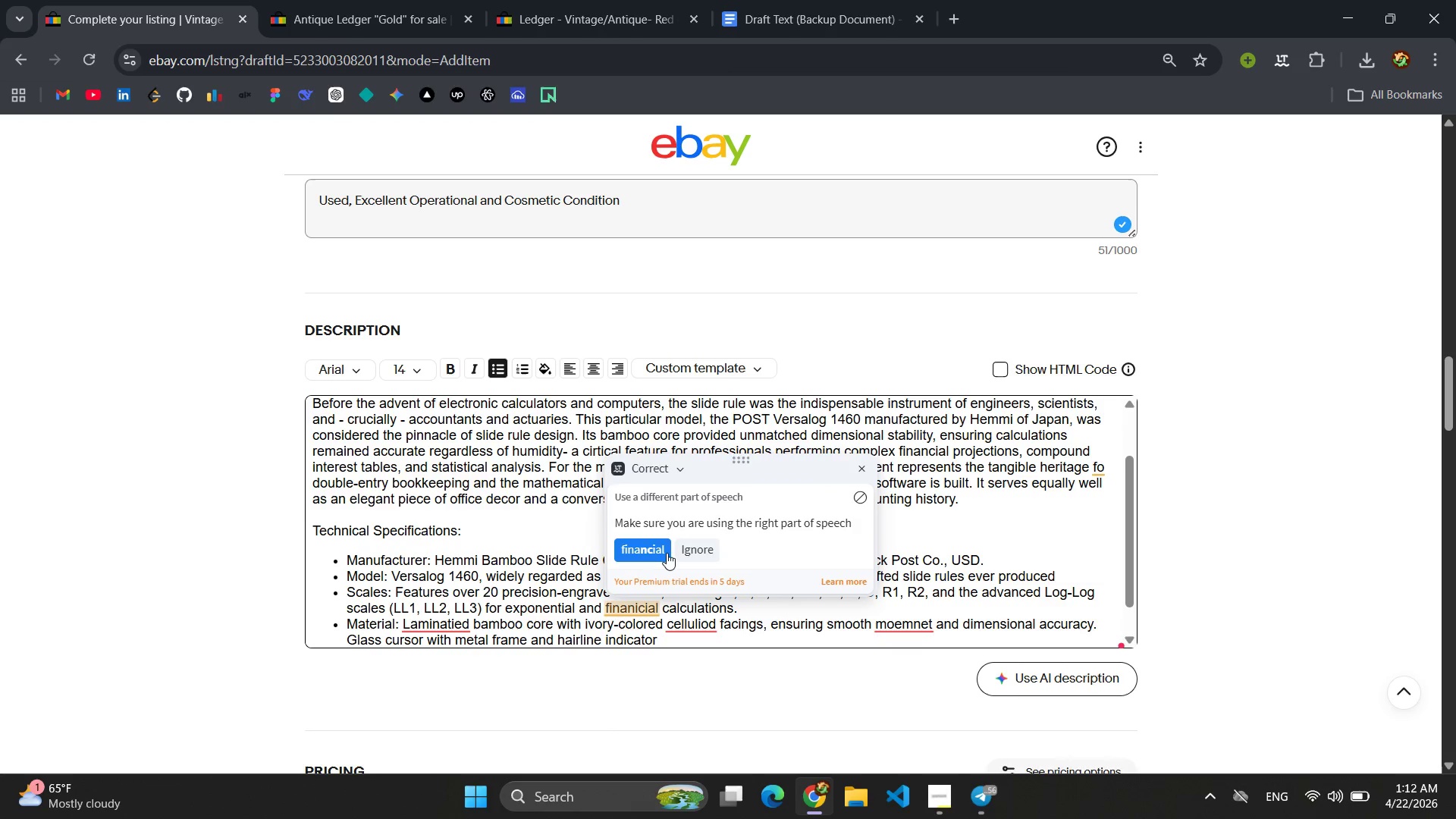 
left_click([664, 553])
 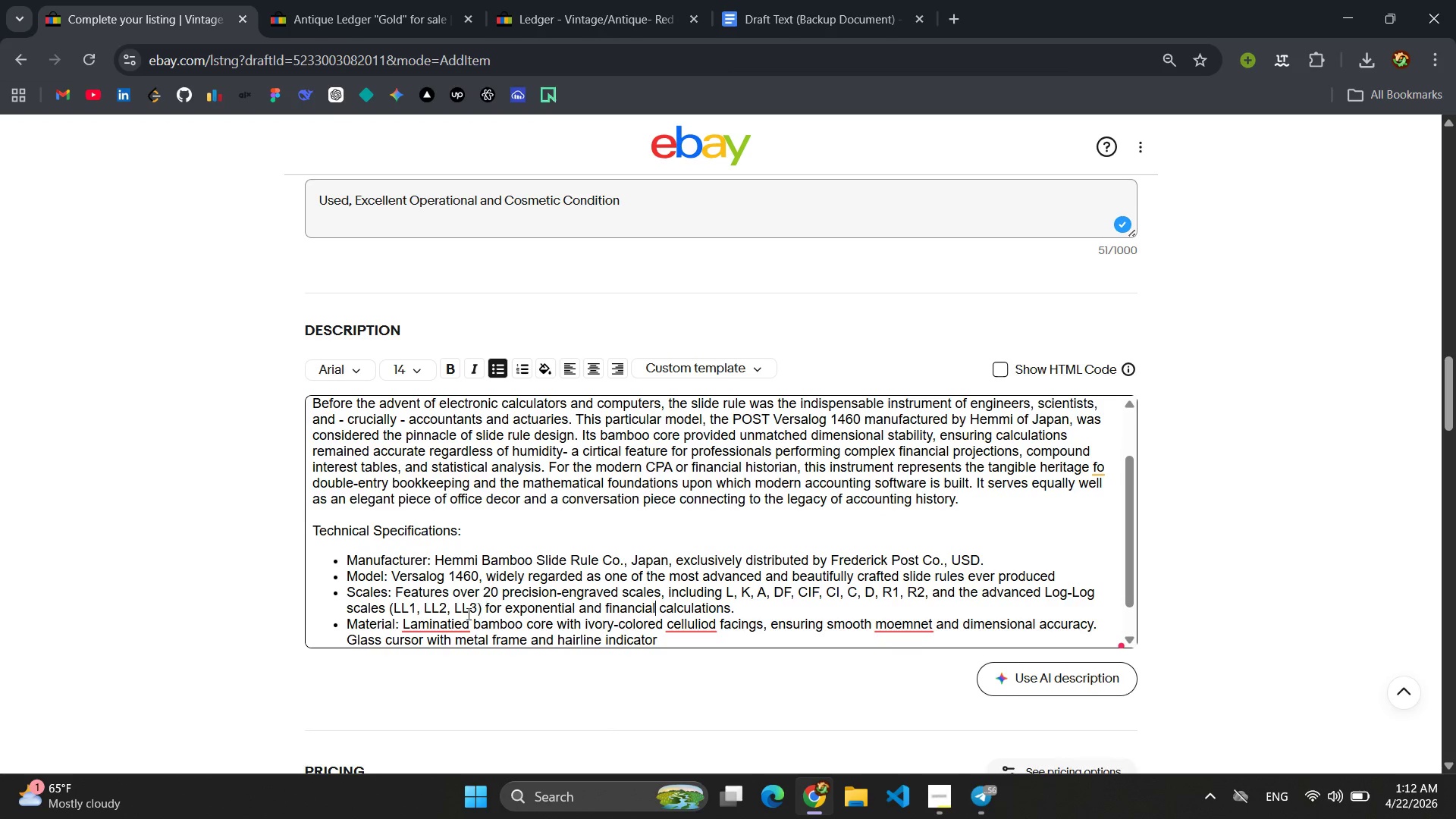 
left_click([457, 618])
 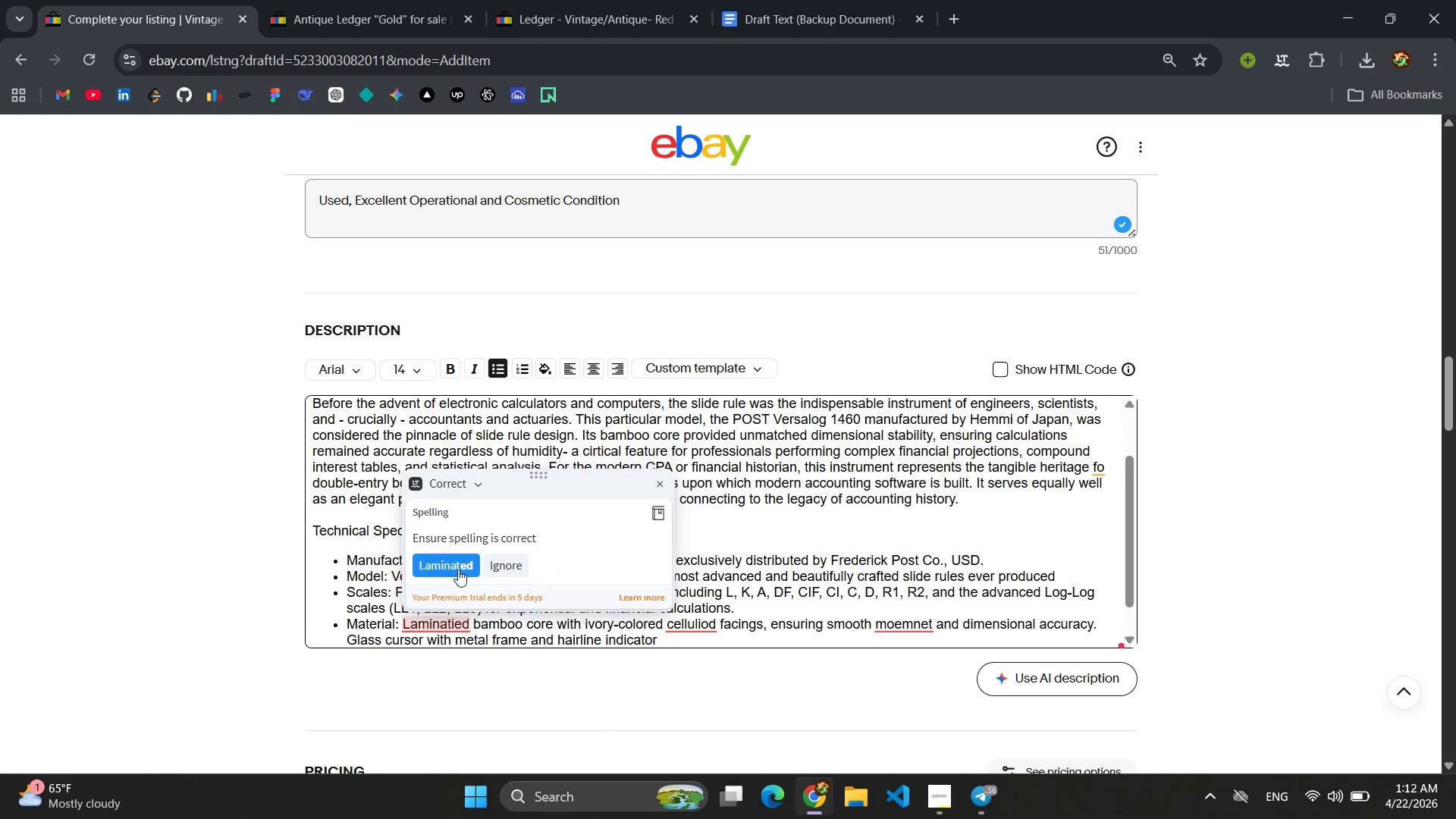 
left_click([457, 567])
 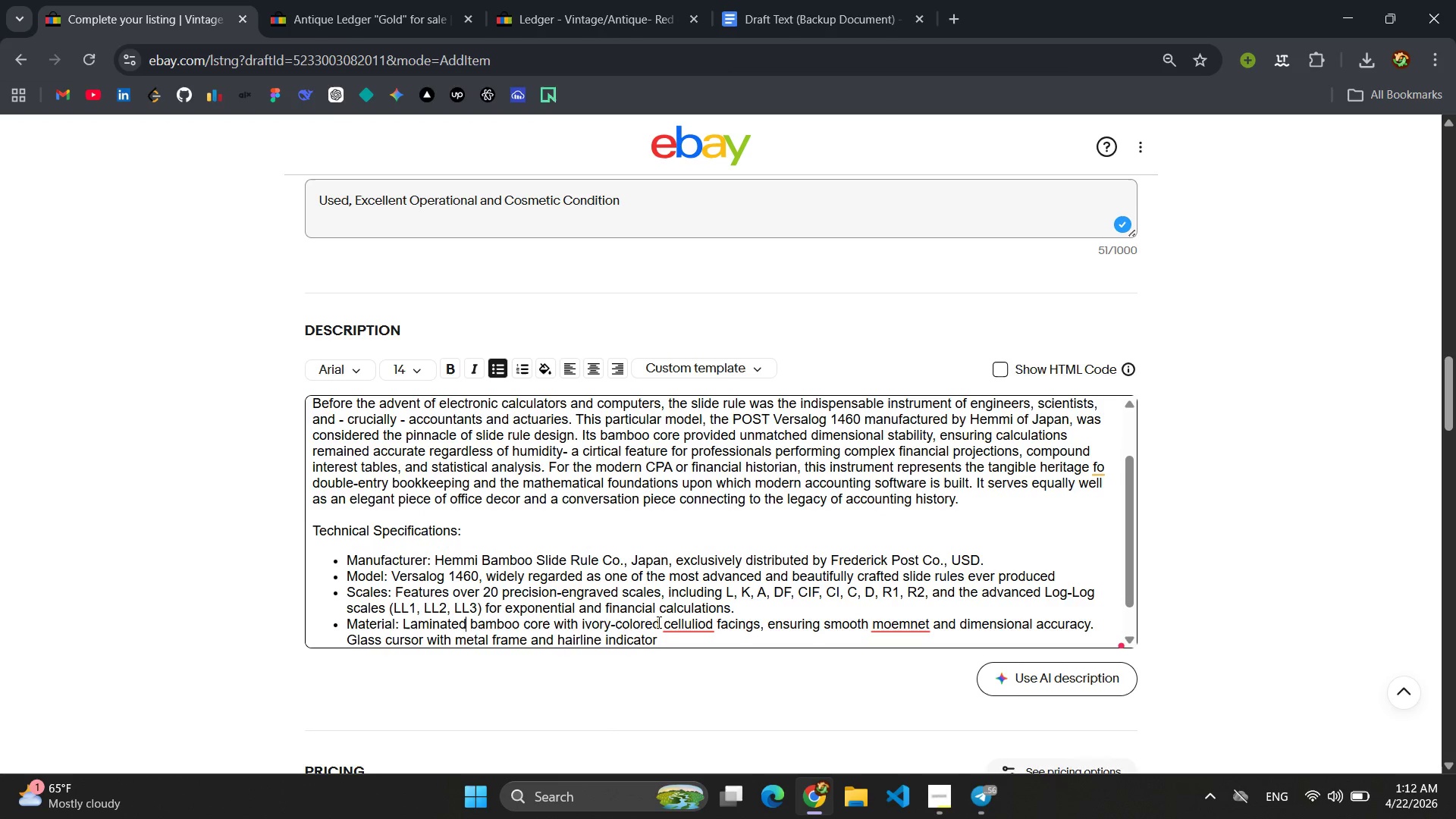 
left_click([674, 629])
 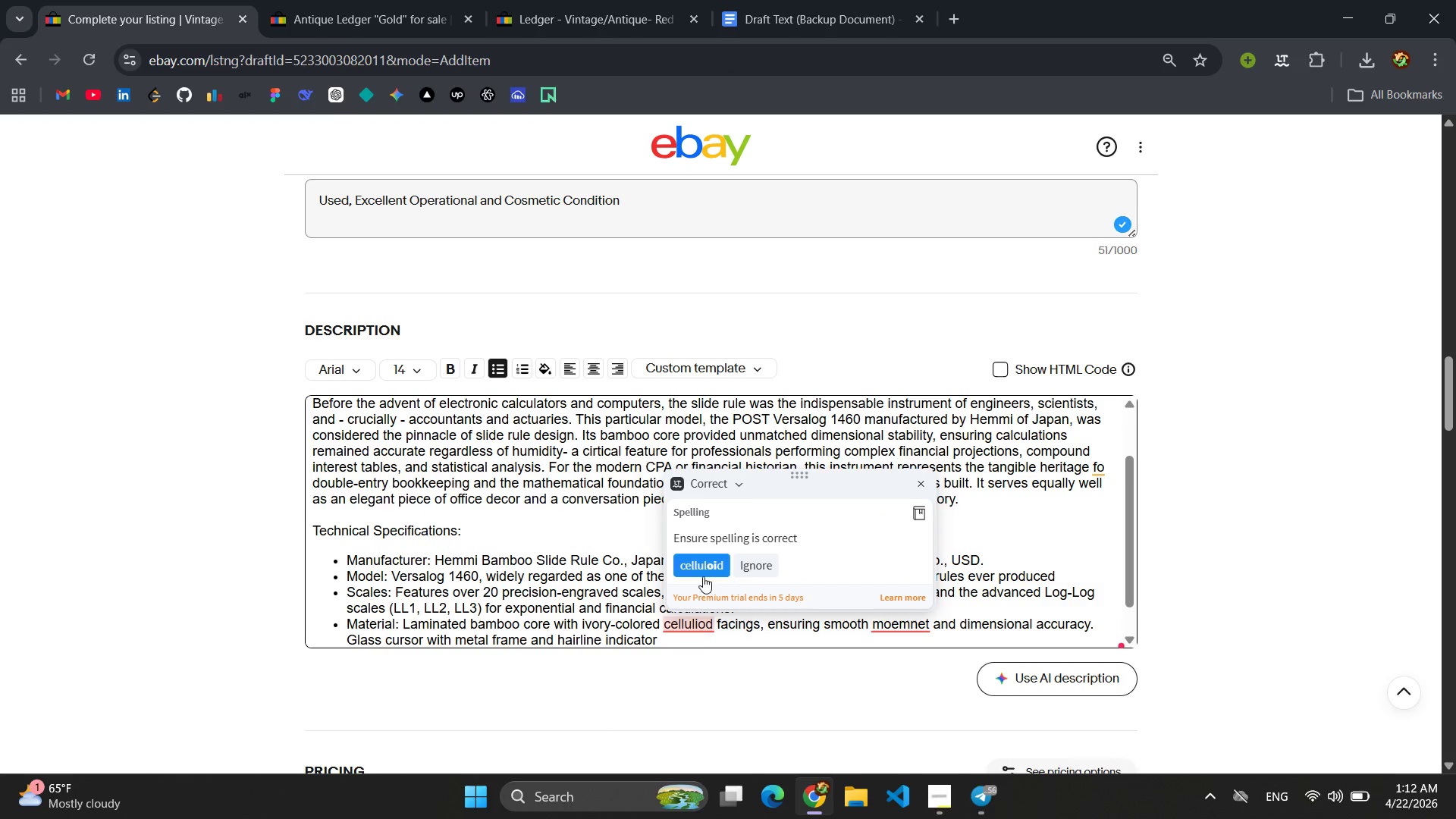 
left_click([703, 573])
 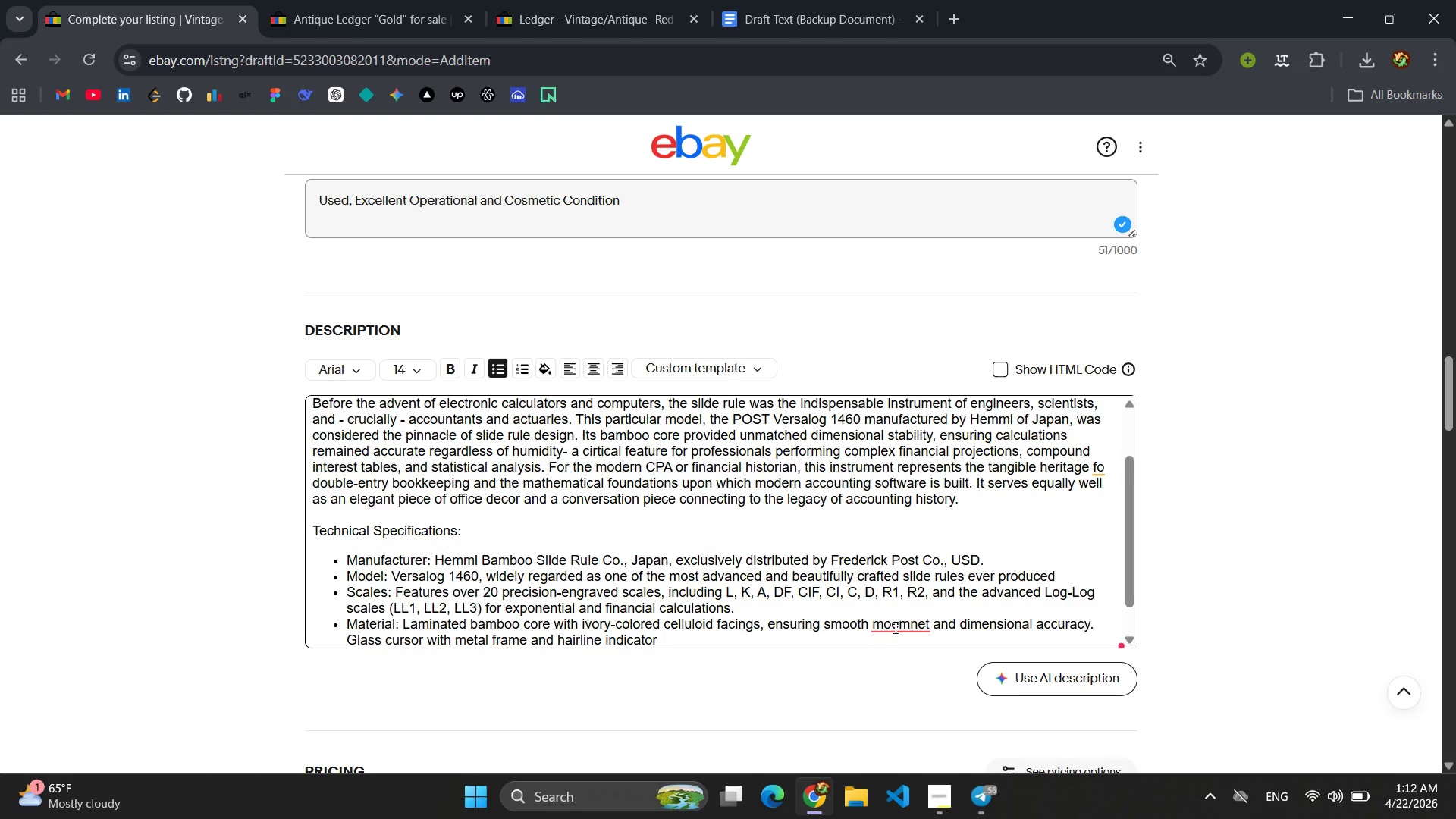 
left_click([908, 630])
 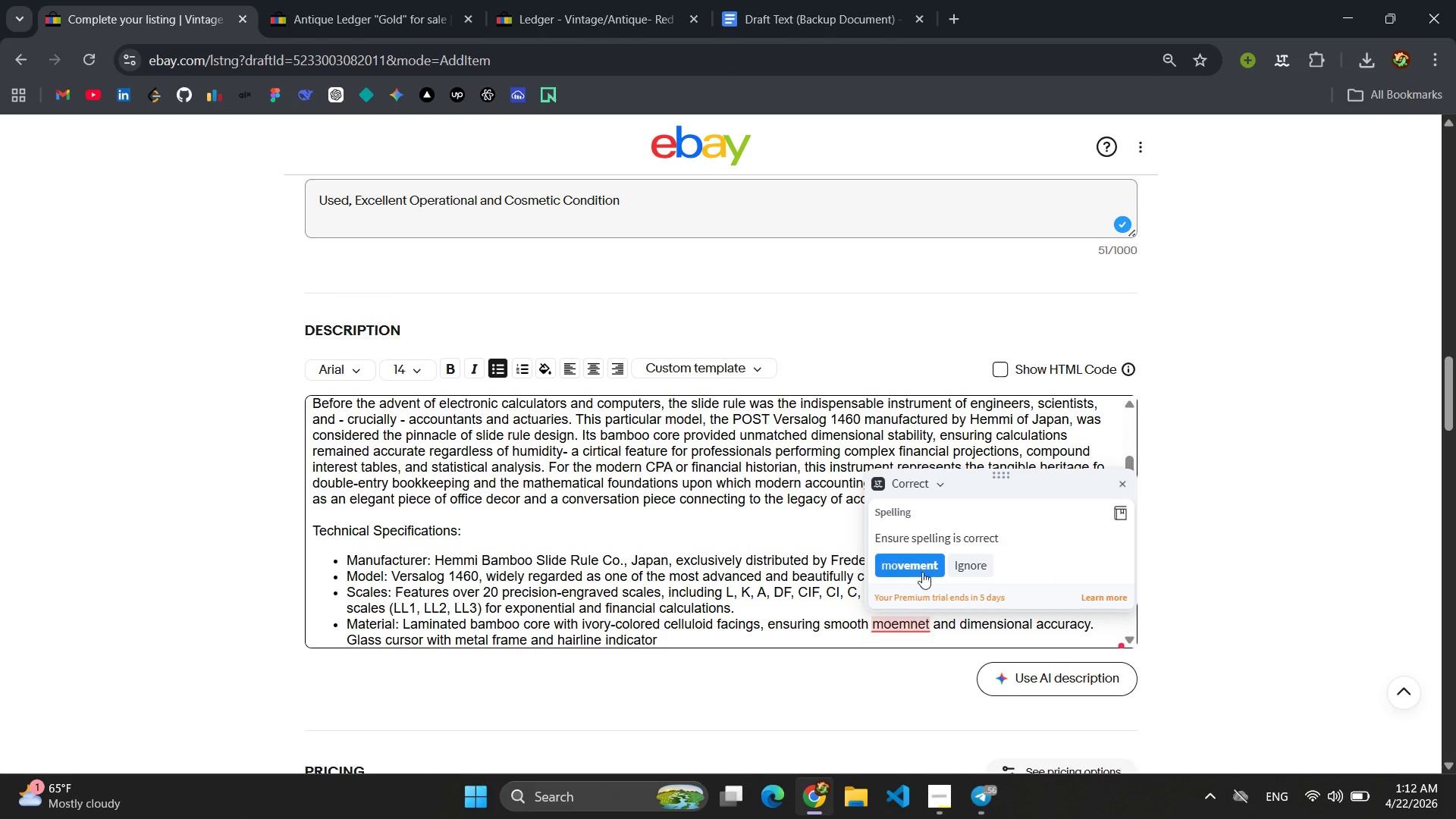 
left_click([921, 563])
 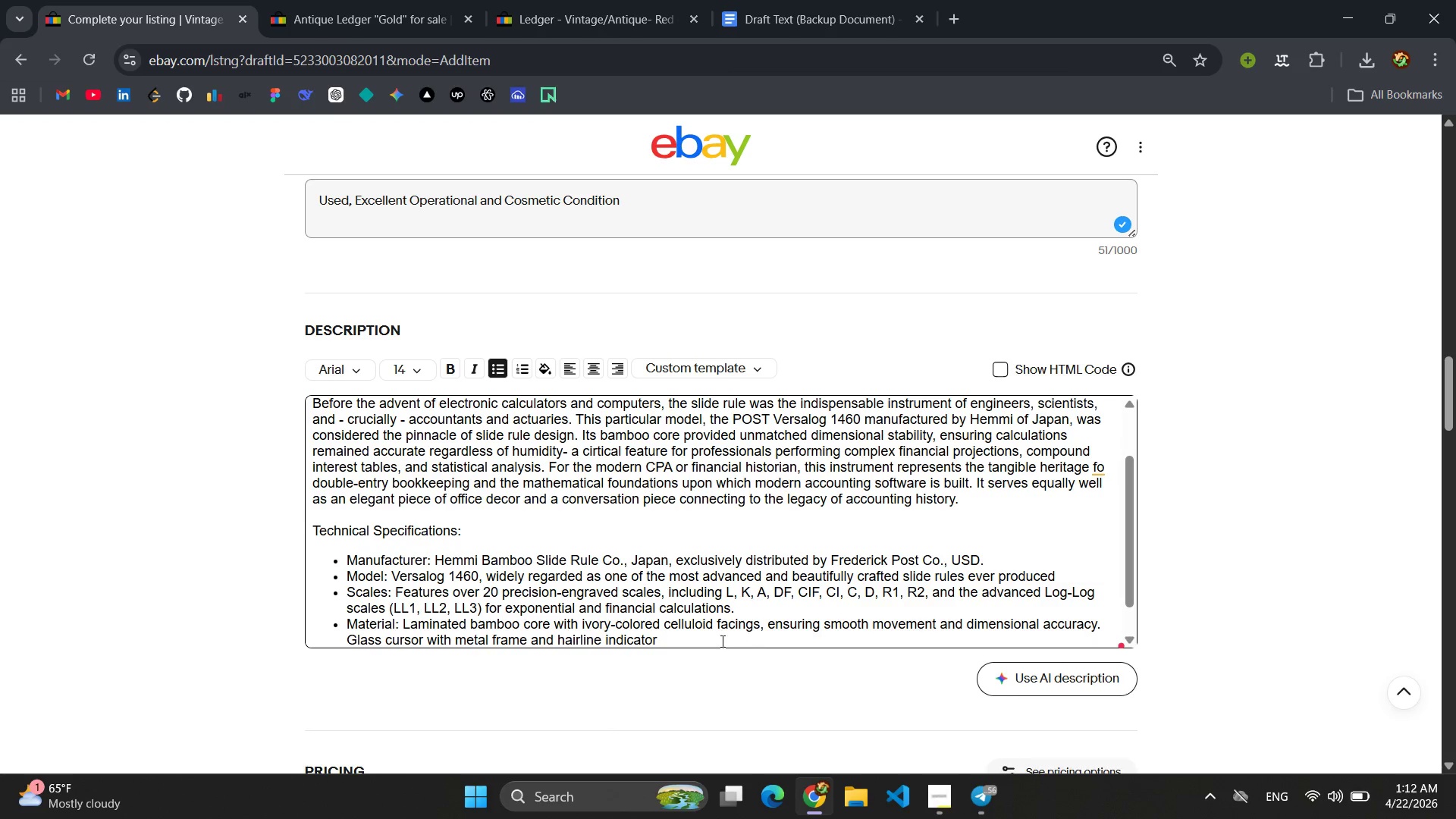 
left_click([720, 640])
 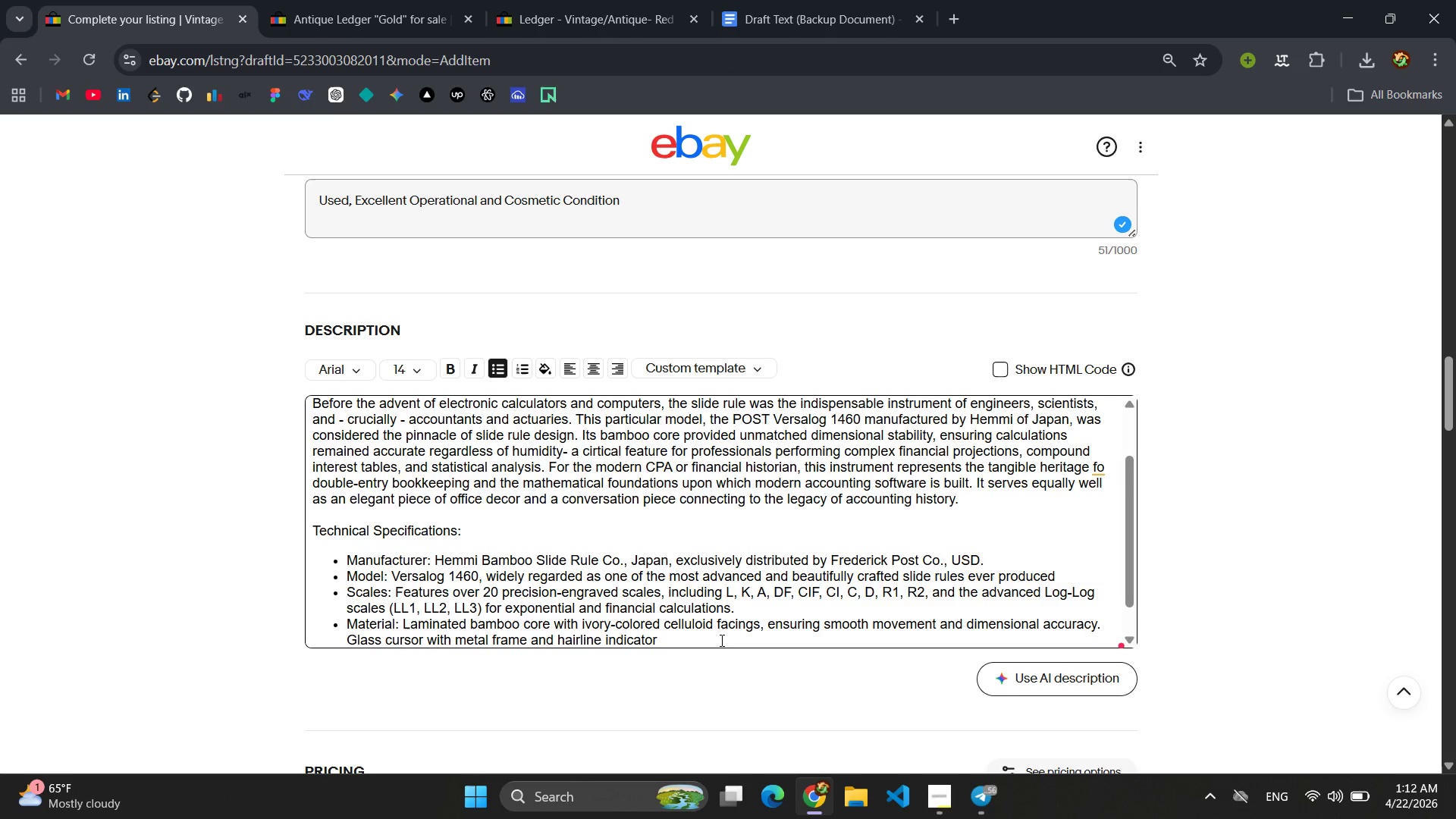 
key(Backspace)
 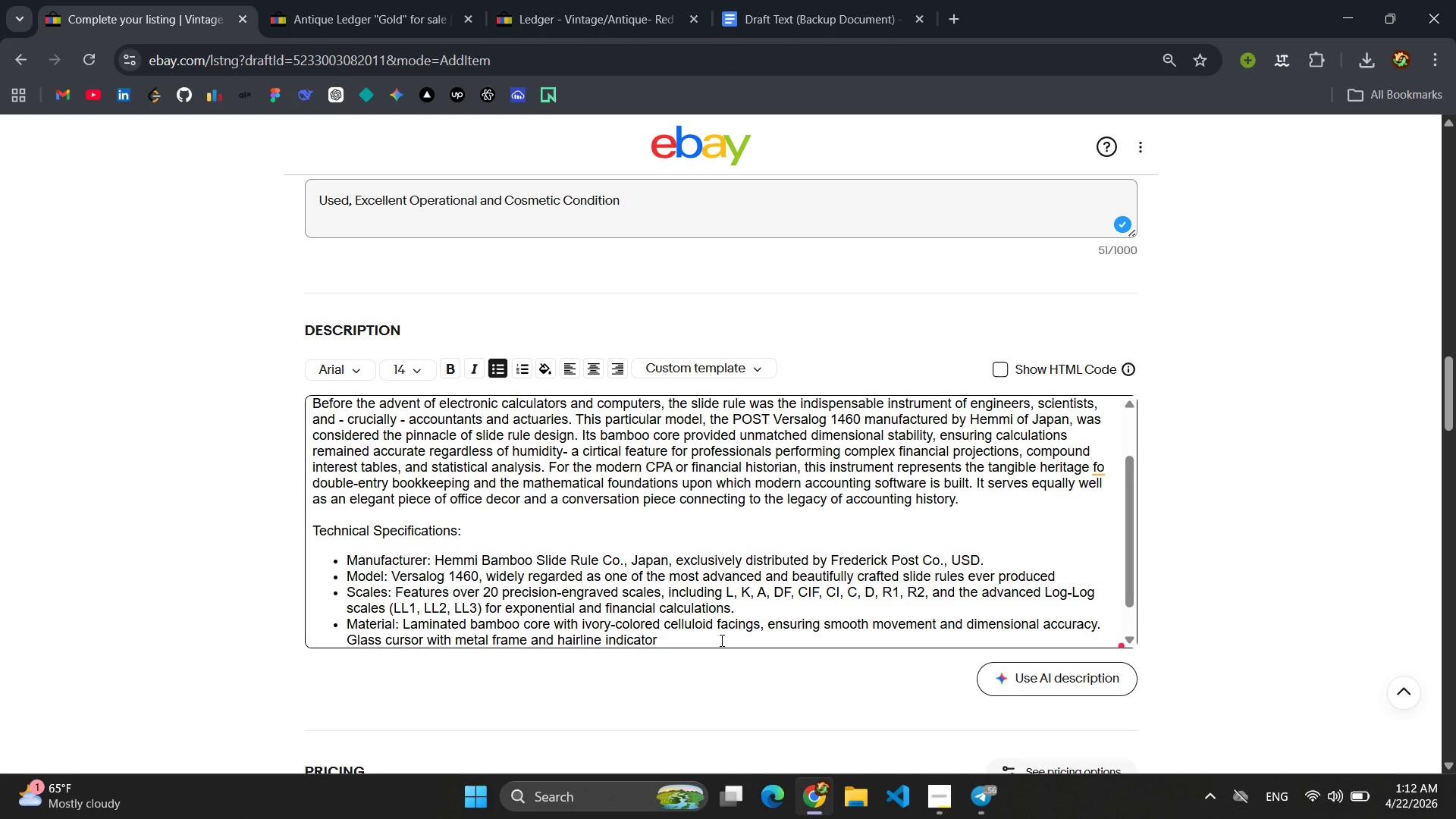 
key(Period)
 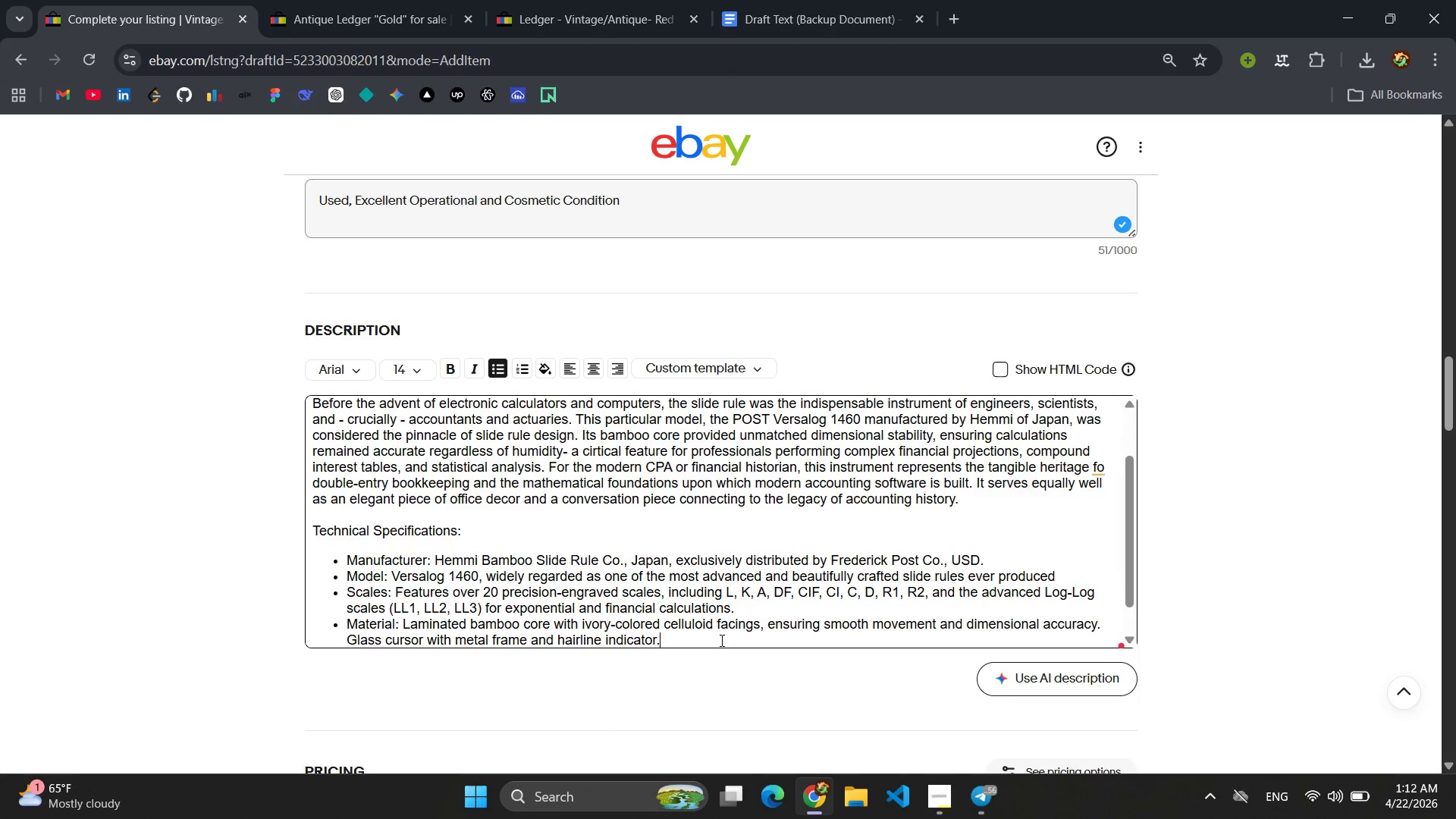 
key(Enter)
 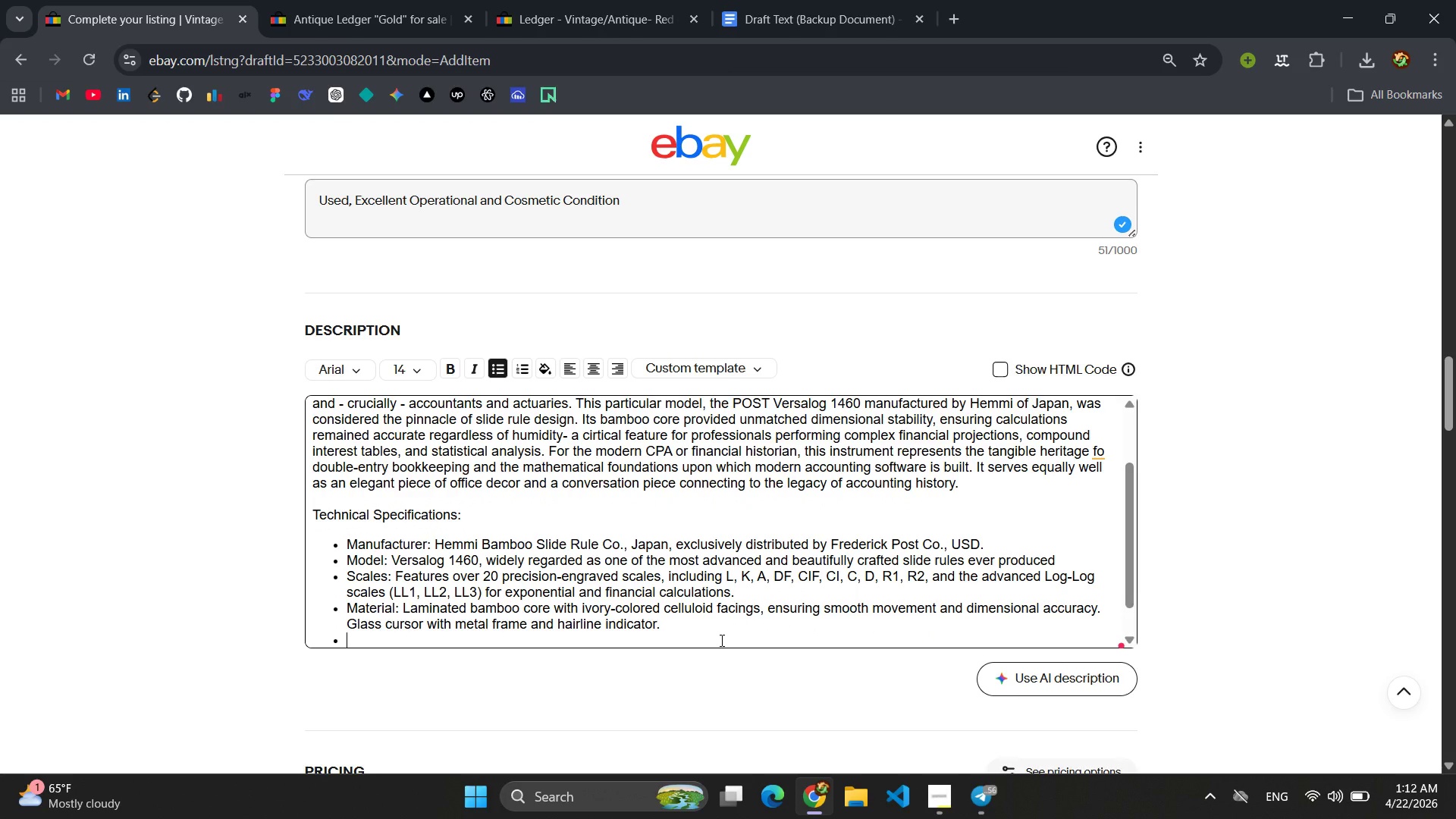 
type(Length: Standard 1-)
key(Backspace)
type(0-inch (25 cm) linear rule.)
 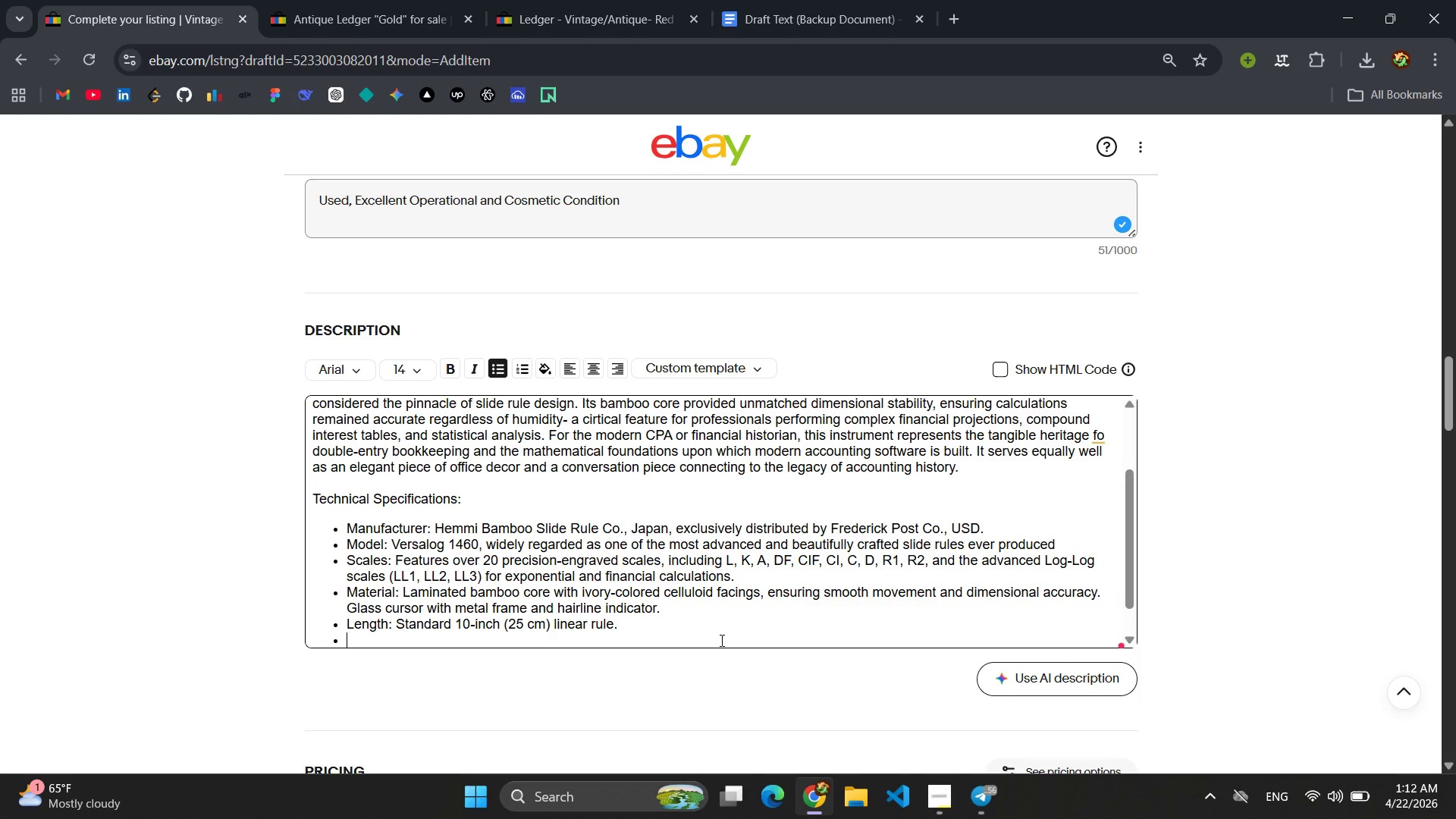 
 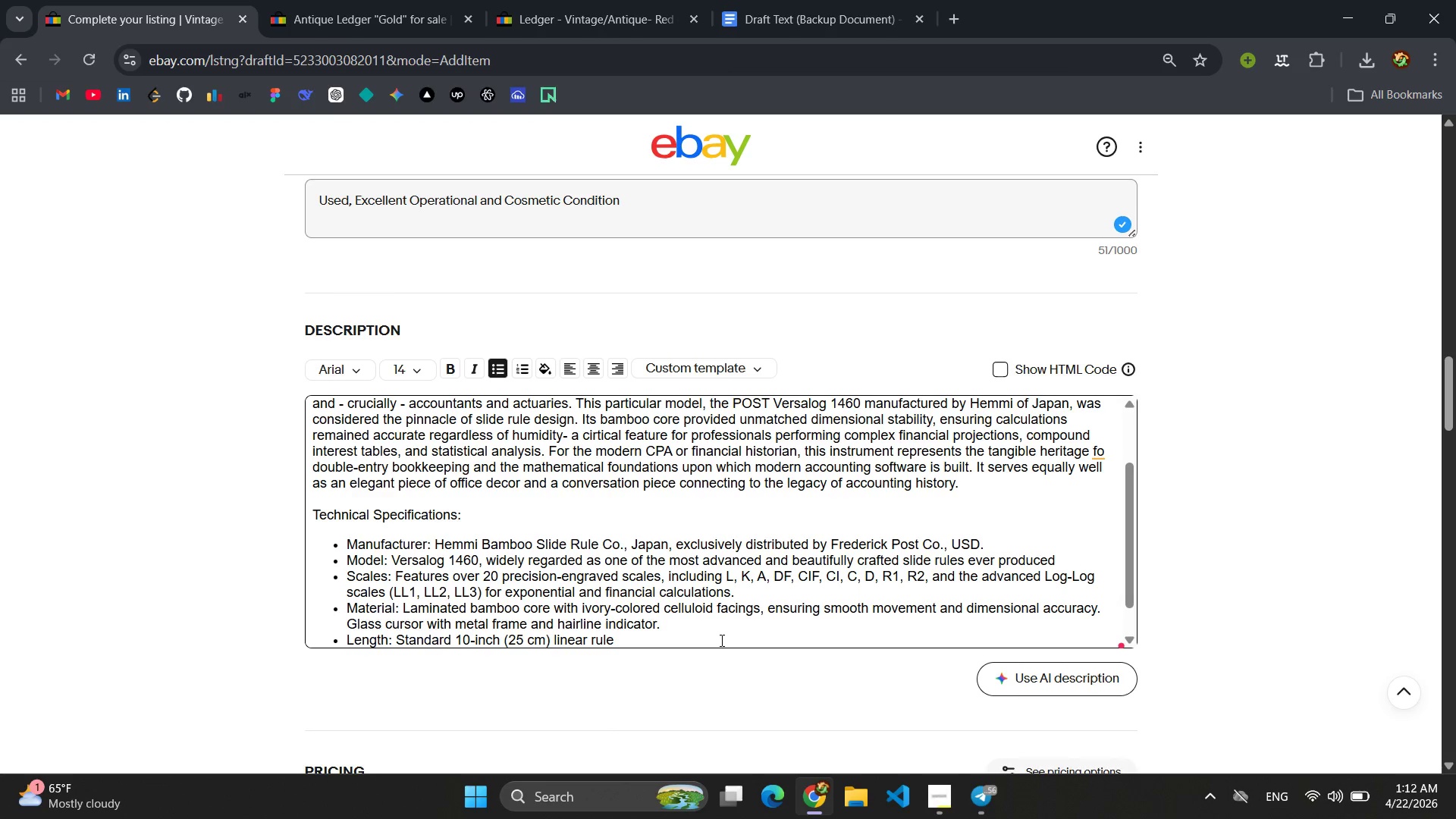 
key(Enter)
 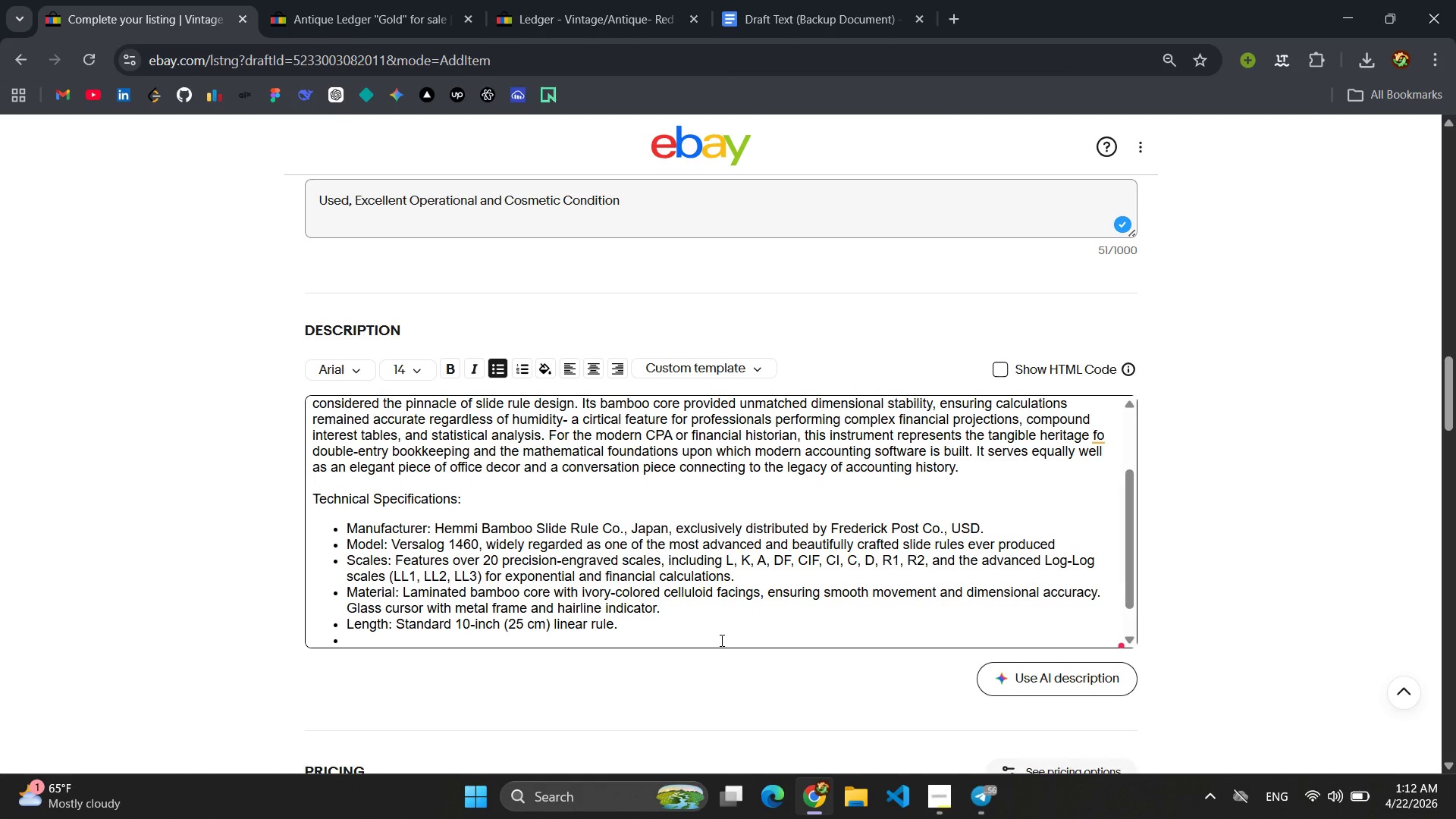 
type(Included Accessories )
key(Backspace)
type(: Original protective leather case with snap closure )
 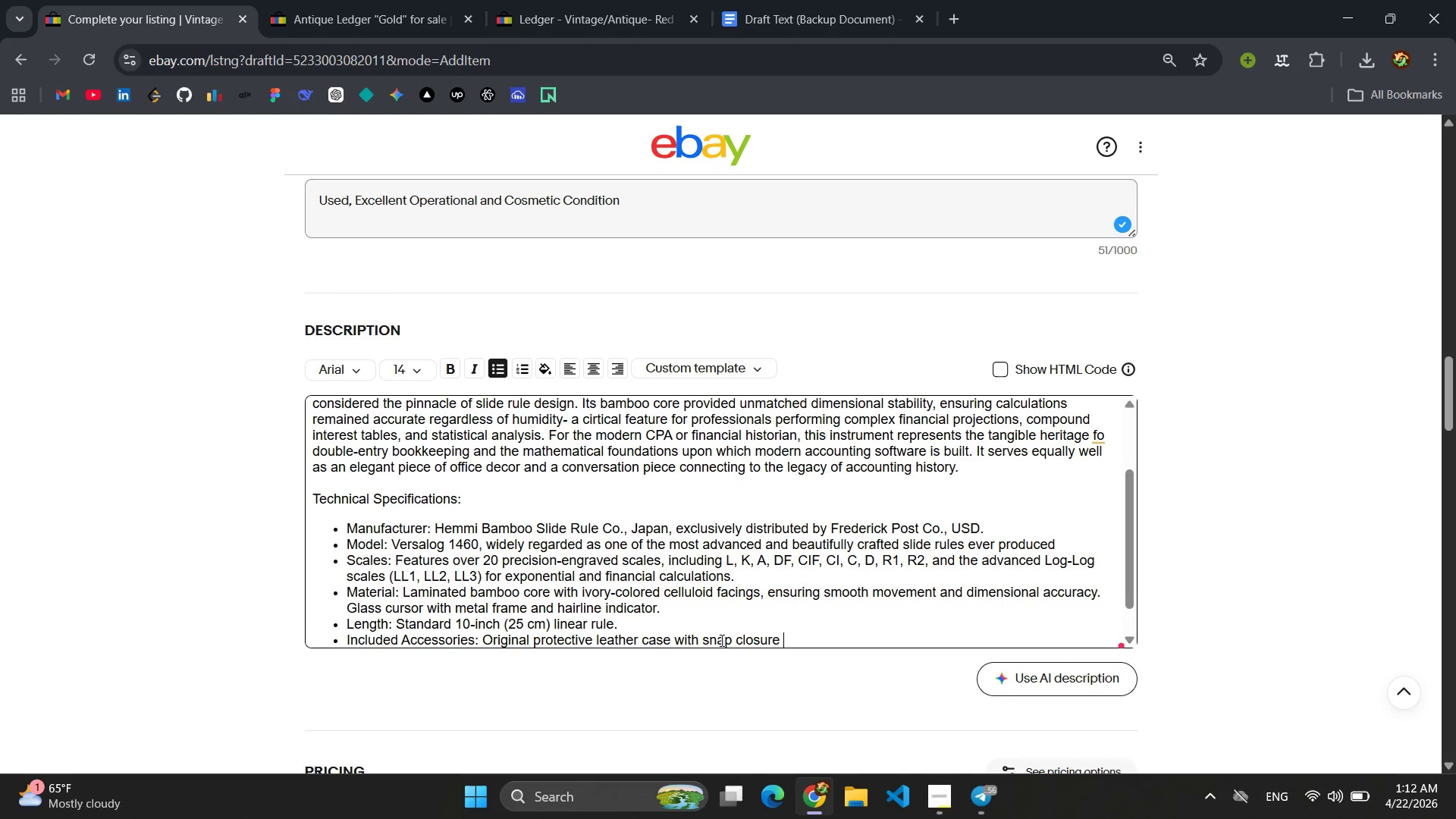 
key(Enter)
 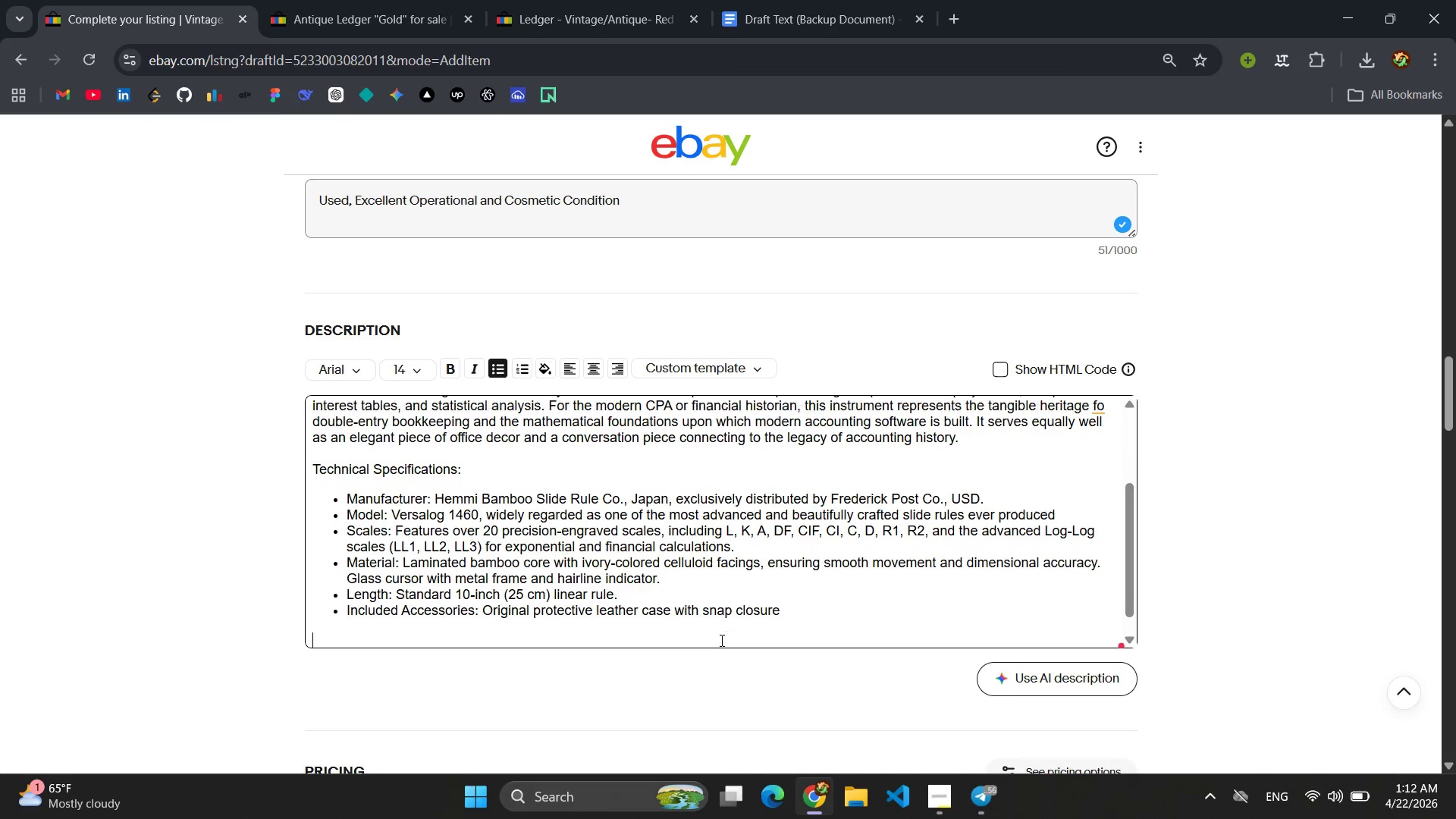 
key(Enter)
 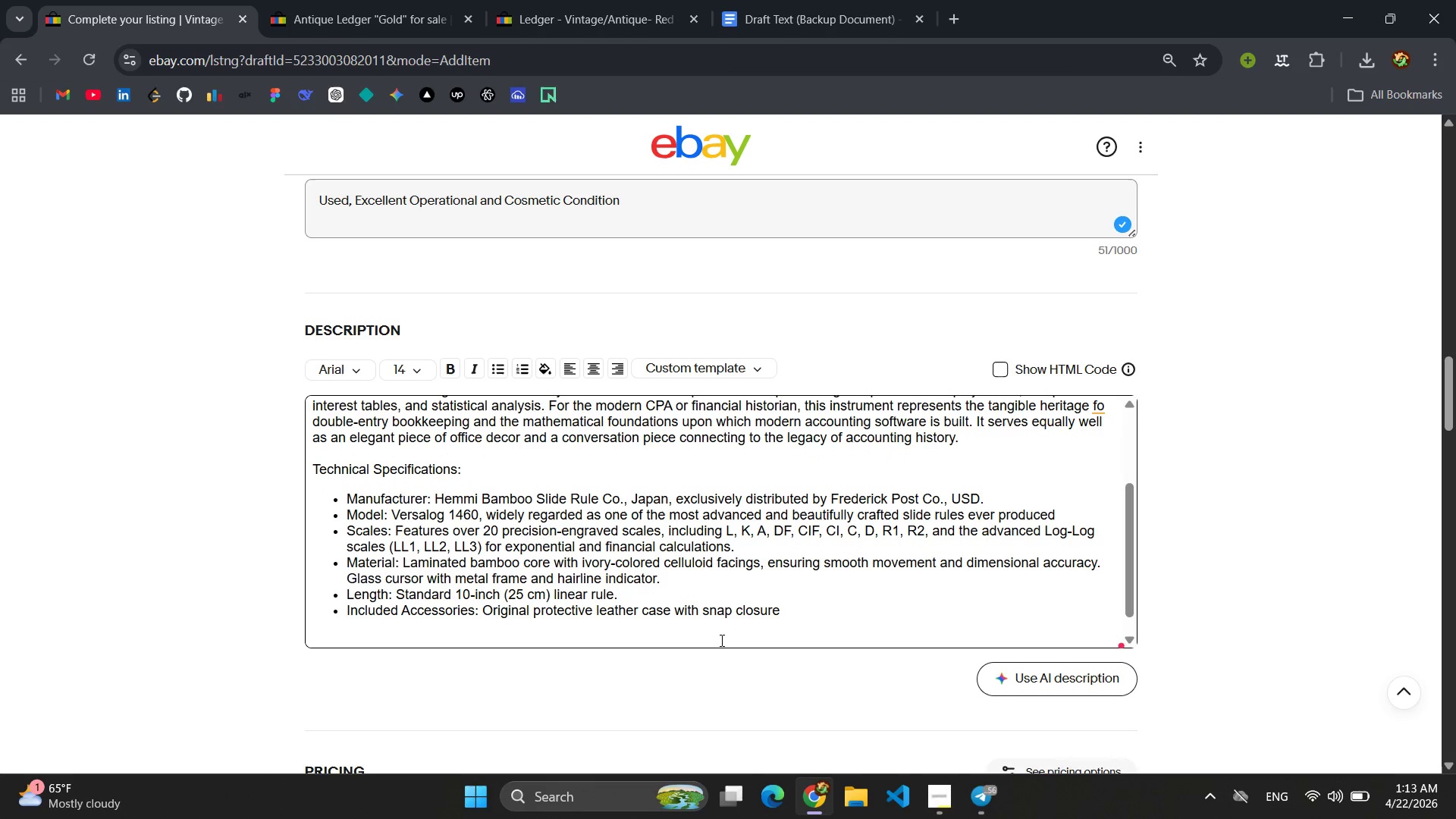 
type(Condition statement )
key(Backspace)
type(:)
 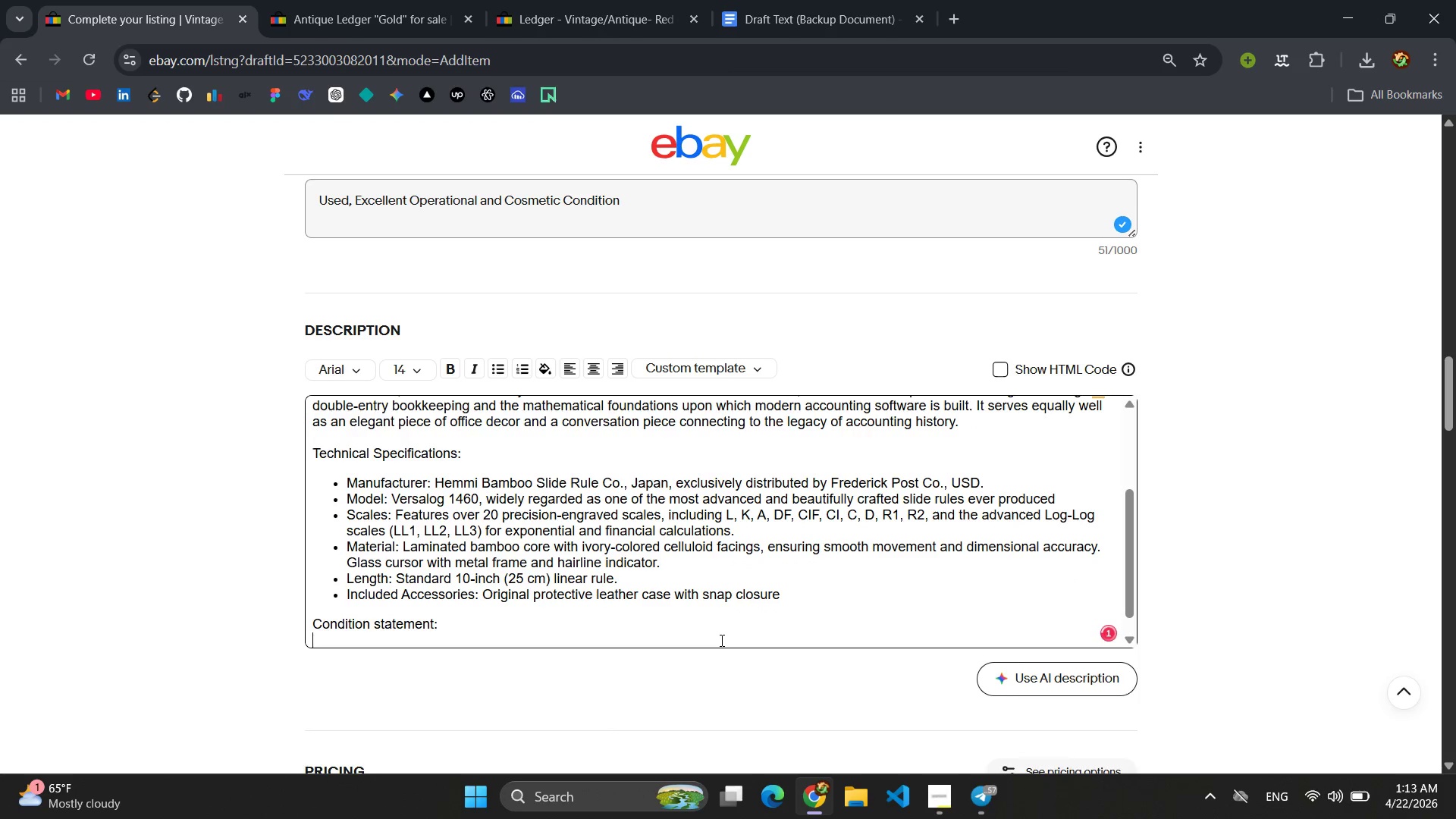 
 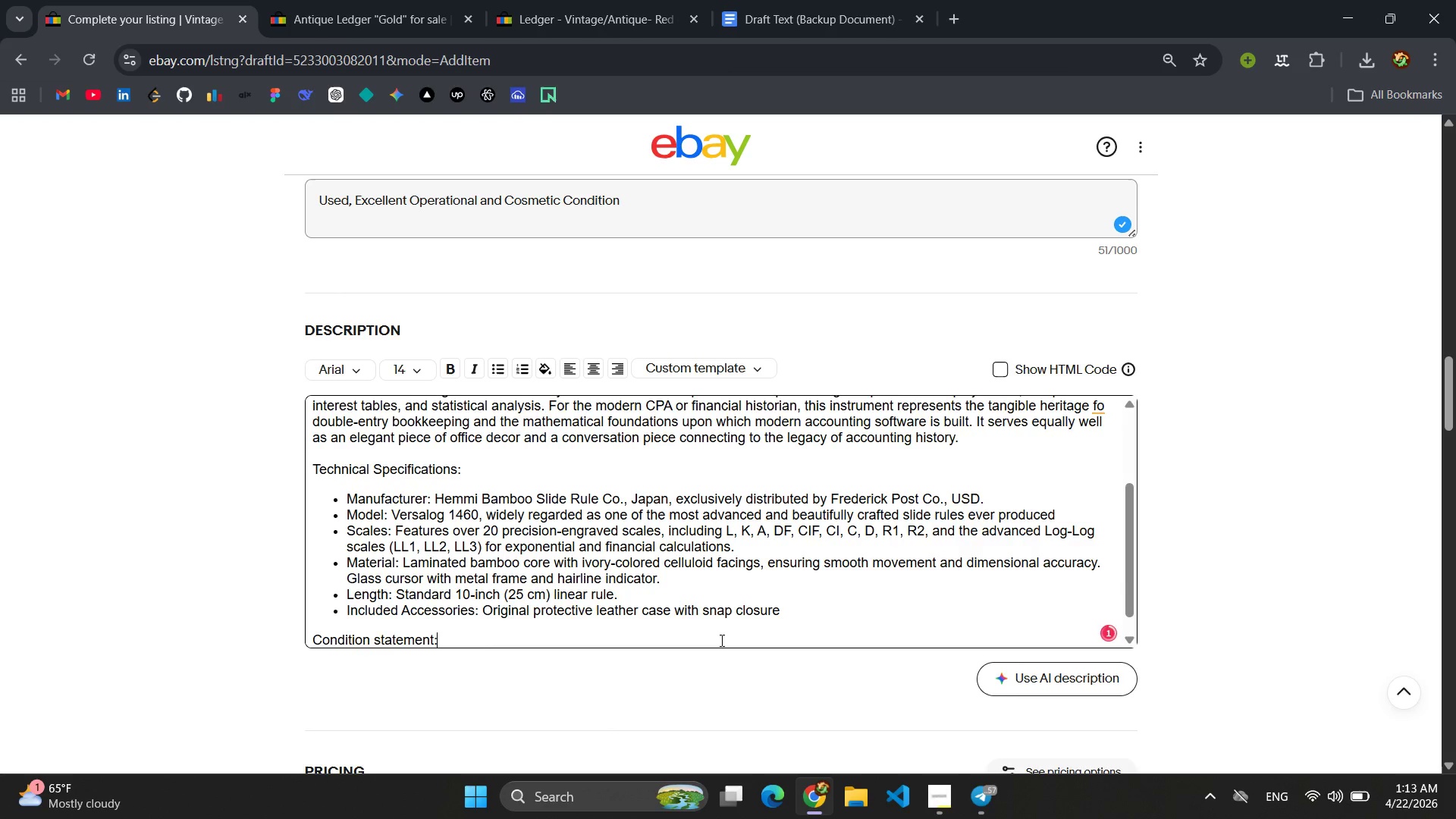 
key(Enter)
 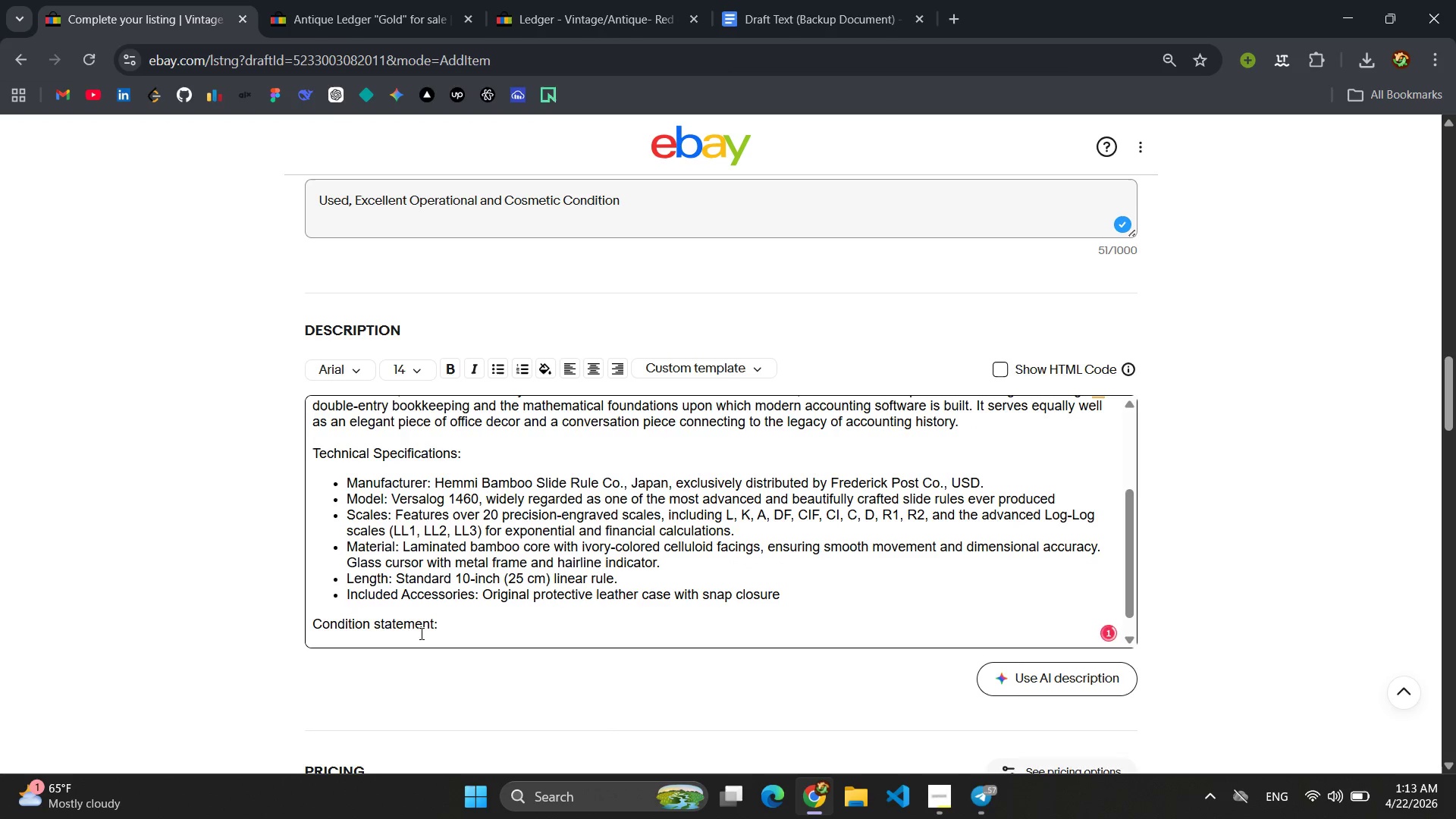 
left_click([381, 631])
 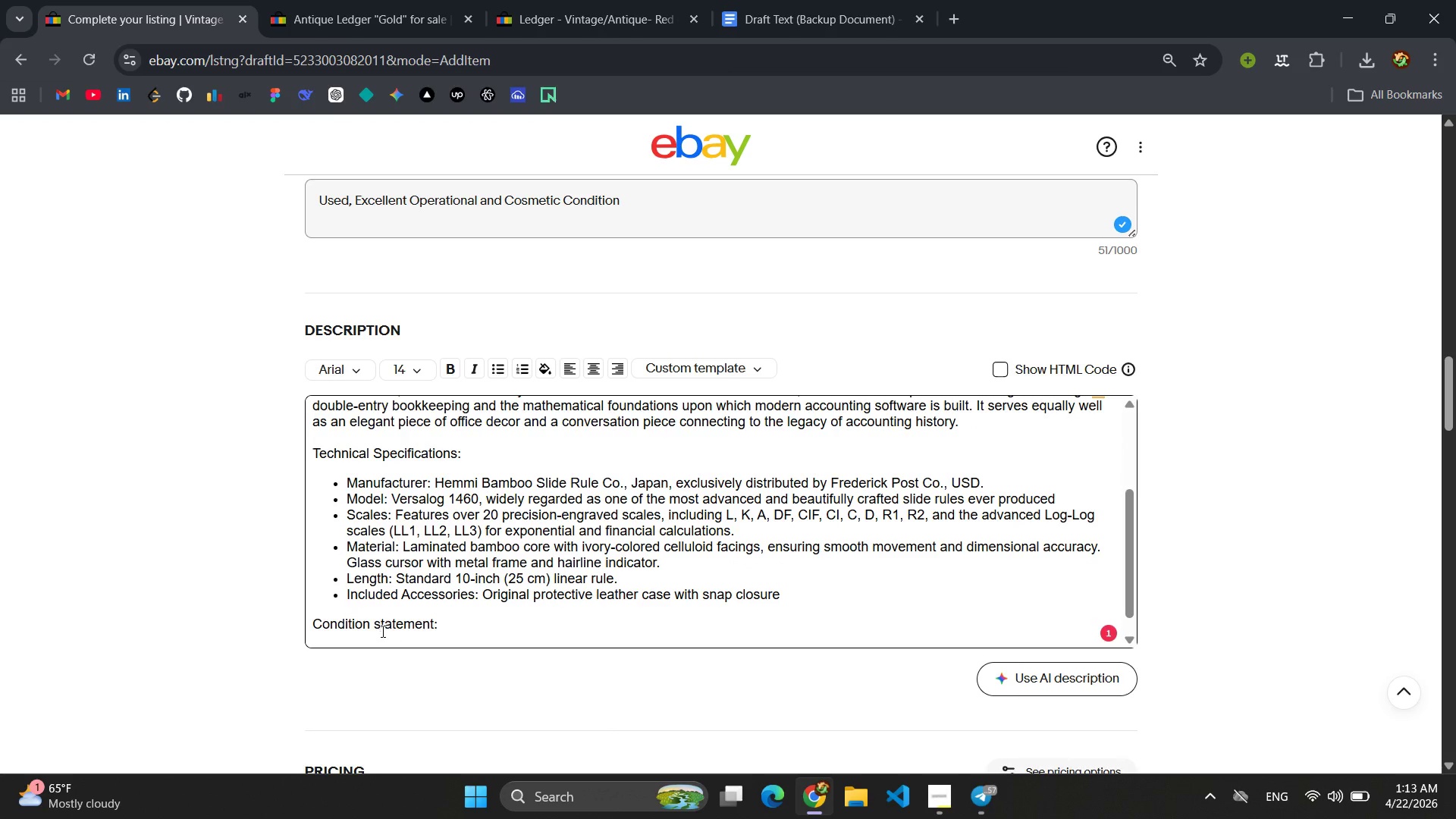 
key(Backspace)
 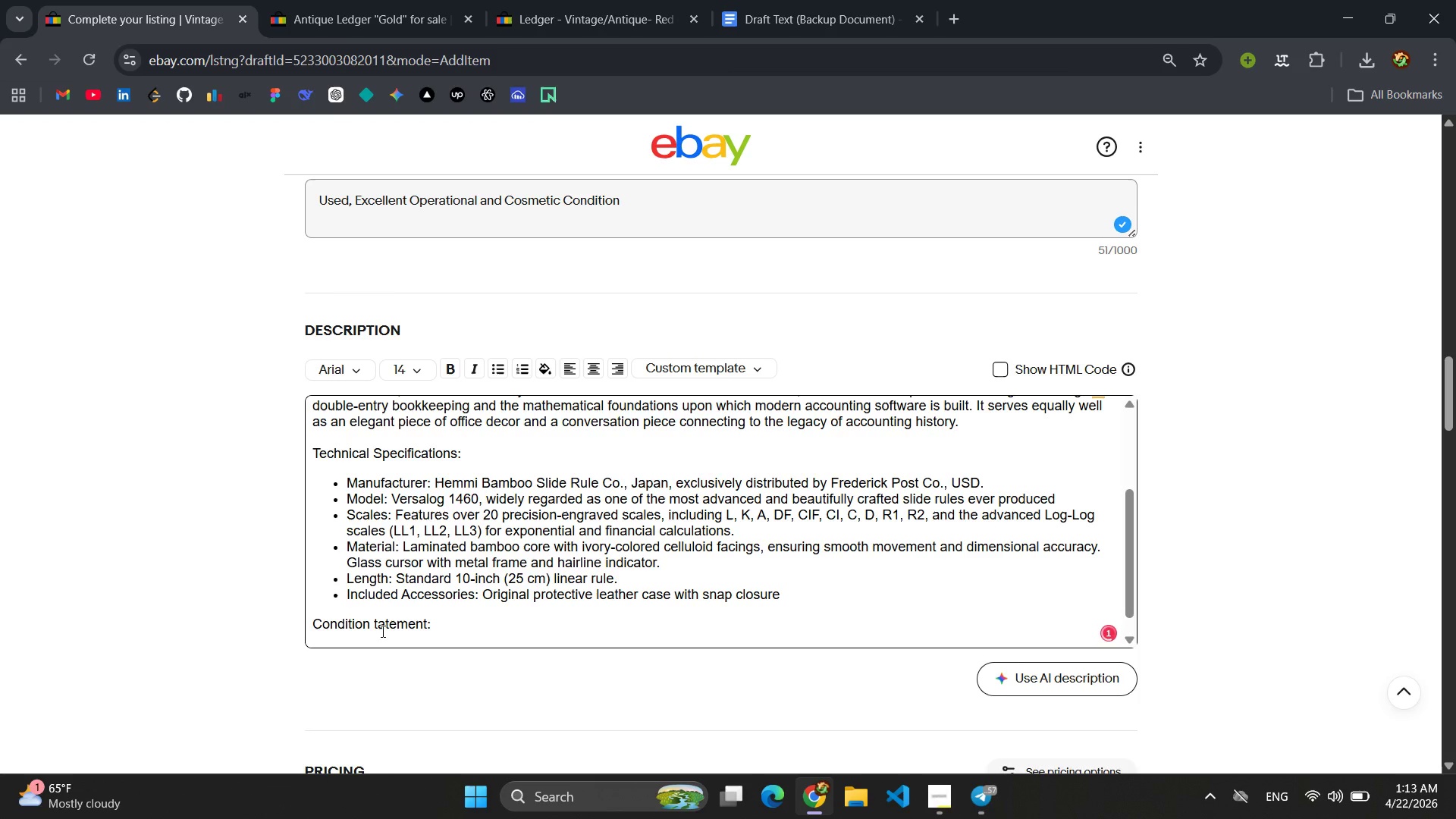 
key(Shift+ShiftLeft)
 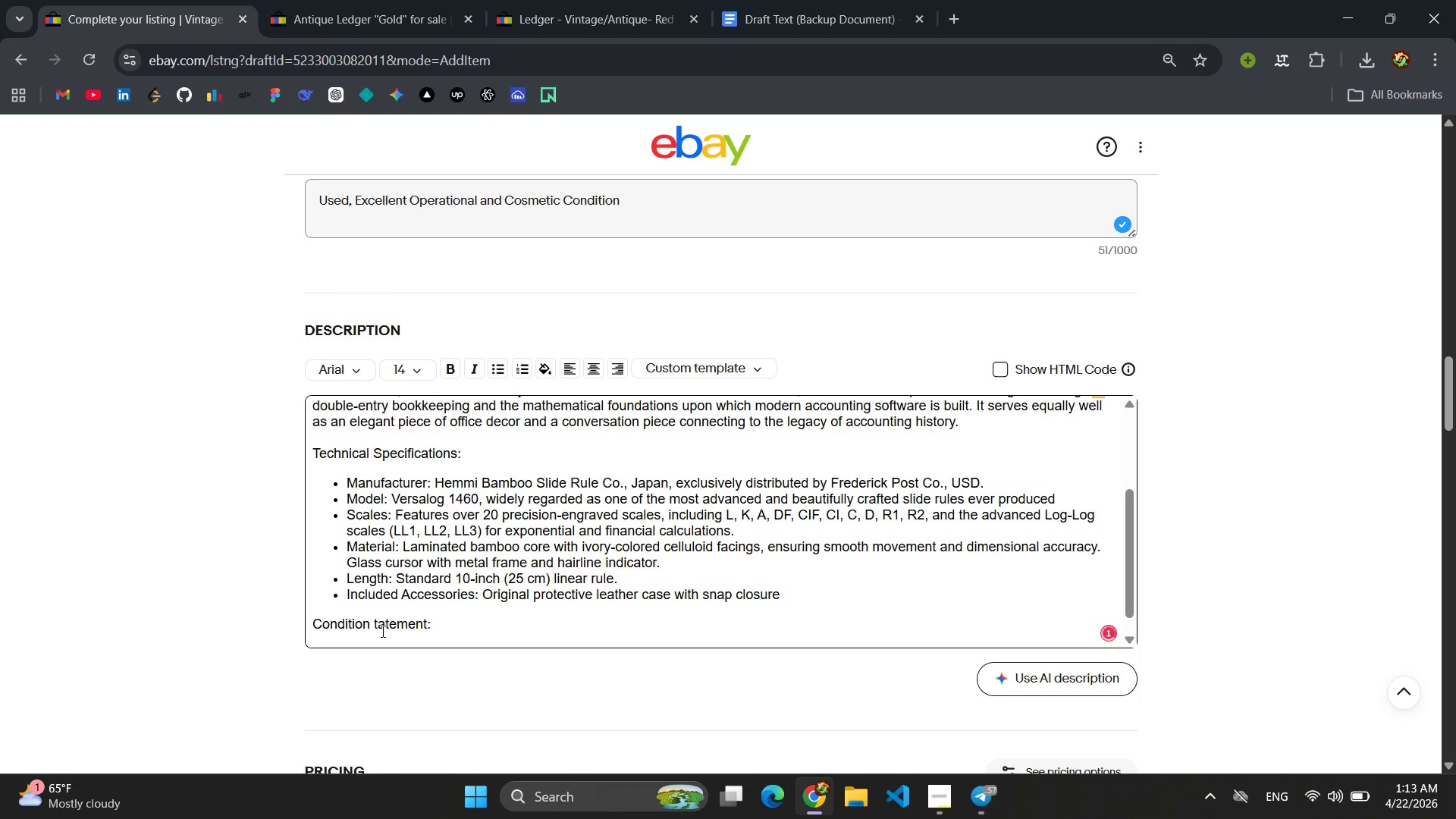 
key(Shift+S)
 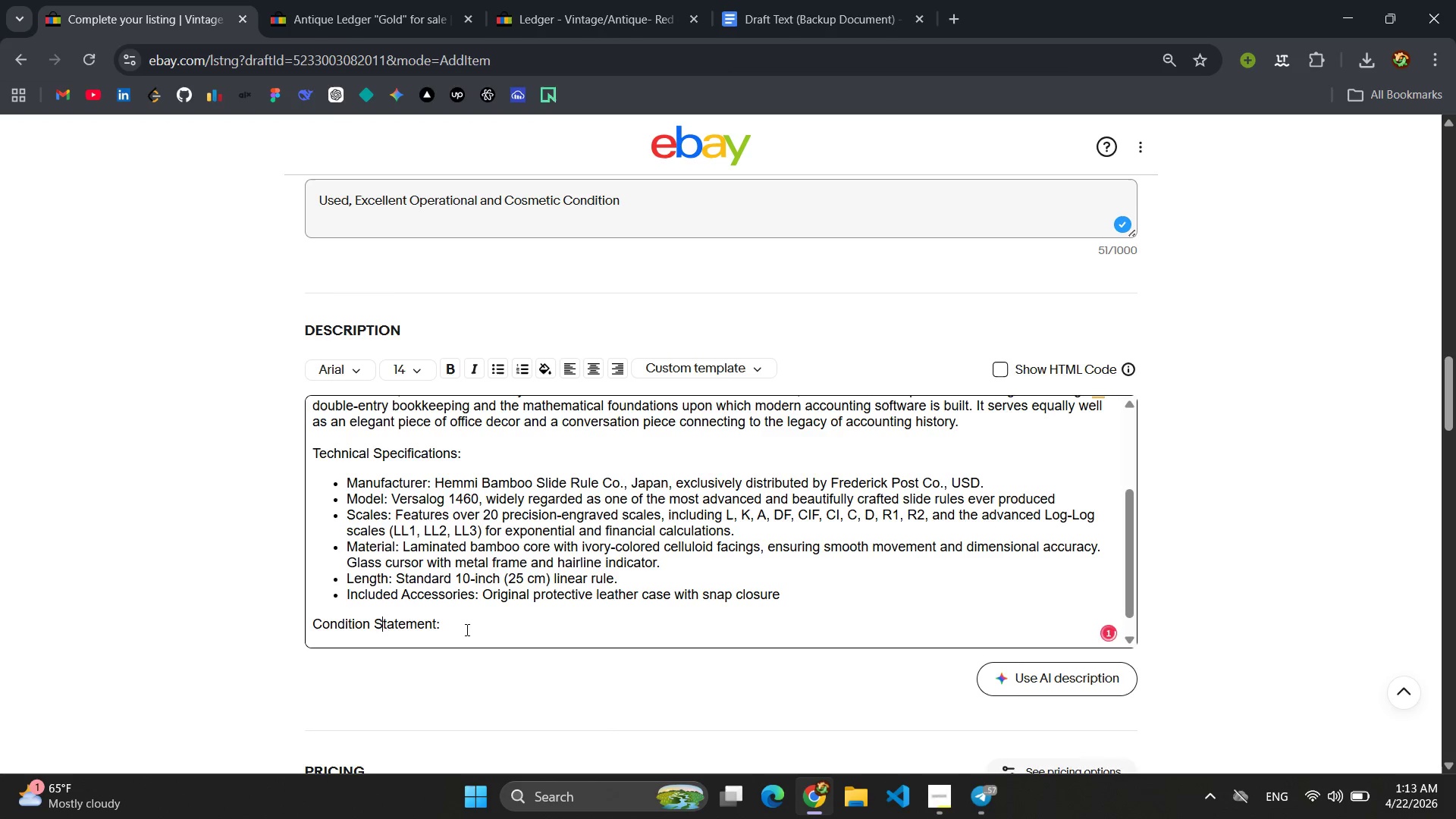 
left_click([466, 629])
 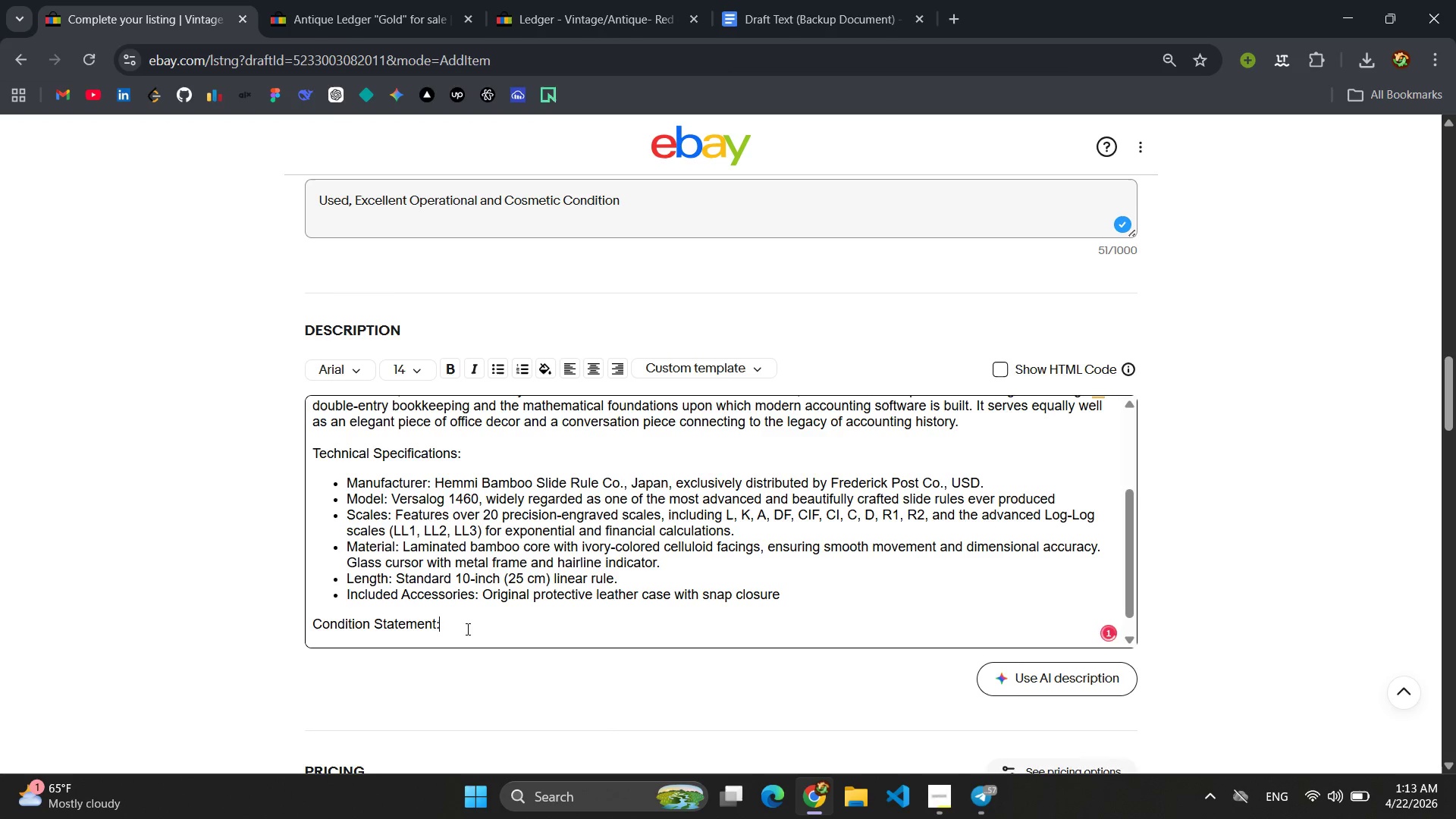 
key(Enter)
 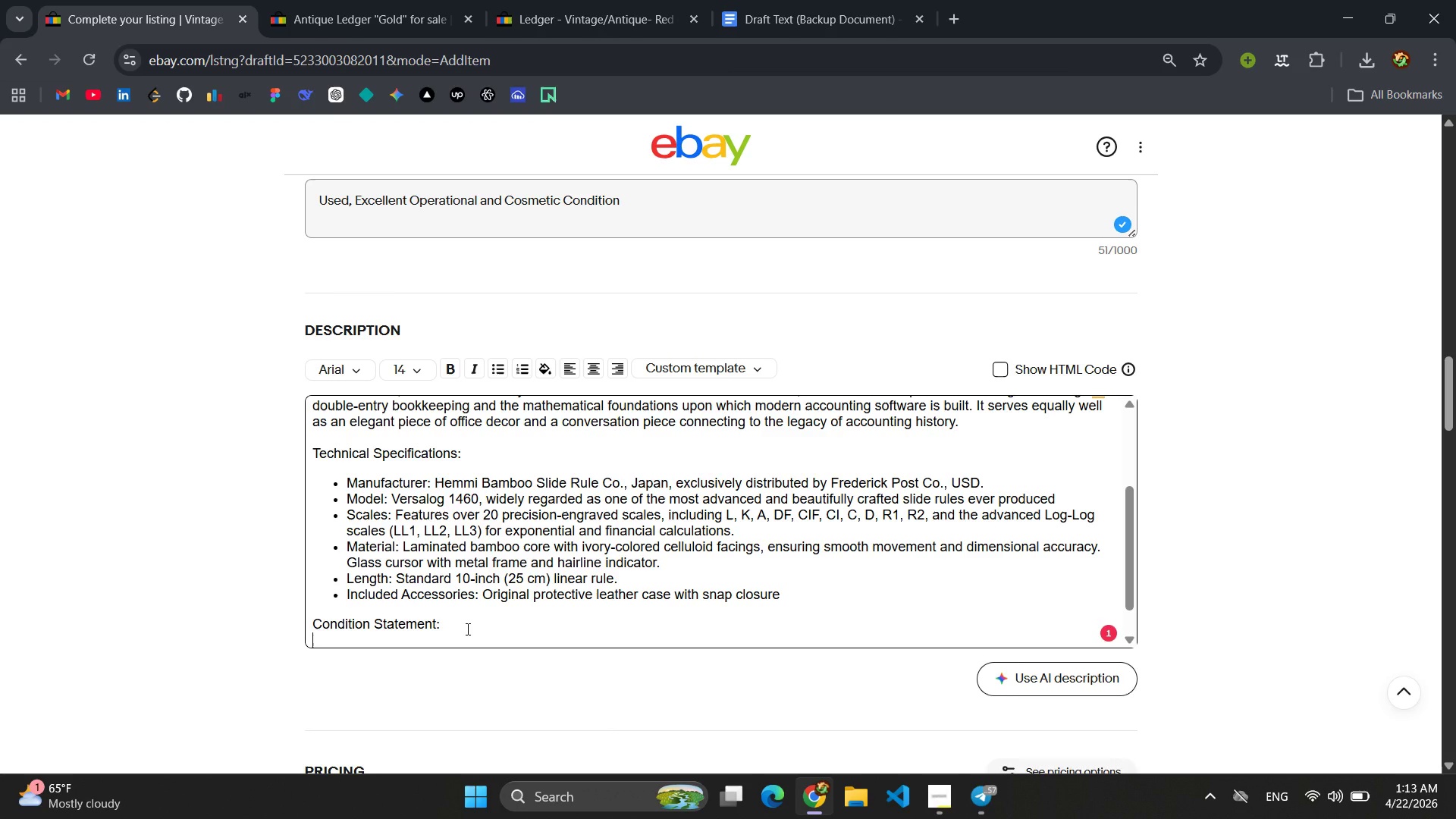 
key(Shift+Enter)
 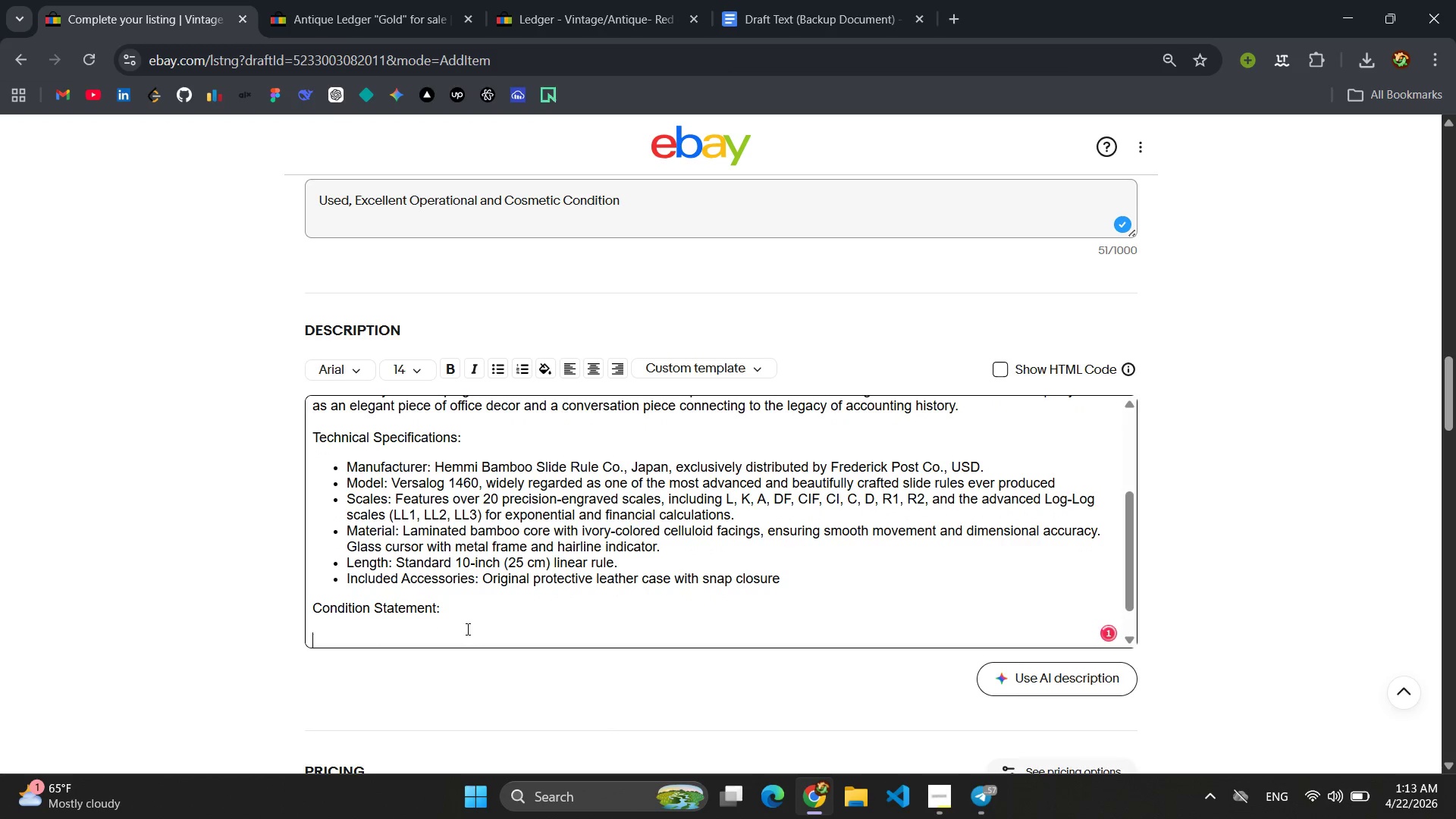 
type(Ti)
key(Backspace)
type(his vintagage )
key(Backspace)
key(Backspace)
key(Backspace)
key(Backspace)
key(Backspace)
type(ge slide rule is presented in excellent, collector )
key(Backspace)
type(-grade cod)
key(Backspace)
type(ndition )
key(Backspace)
type(,)
key(Backspace)
type(. r)
key(Backspace)
type(the bamboo o)
key(Backspace)
type(core is straight and true with no warping. The celluli)
key(Backspace)
type(oid facings are inte)
key(Backspace)
type(act with no chips, cracks )
key(Backspace)
type(, or significant yellowing )
key(Backspace)
type(. ALl )
key(Backspace)
key(Backspace)
key(Backspace)
type(ll scale markings remain crisp, clear, and fully legible. The cursor slides smoothly c)
key(Backspace)
type(acrross the entire lengt)
key(Backspace)
type(th of the rule withut )
key(Backspace)
key(Backspace)
key(Backspace)
type(out b)
 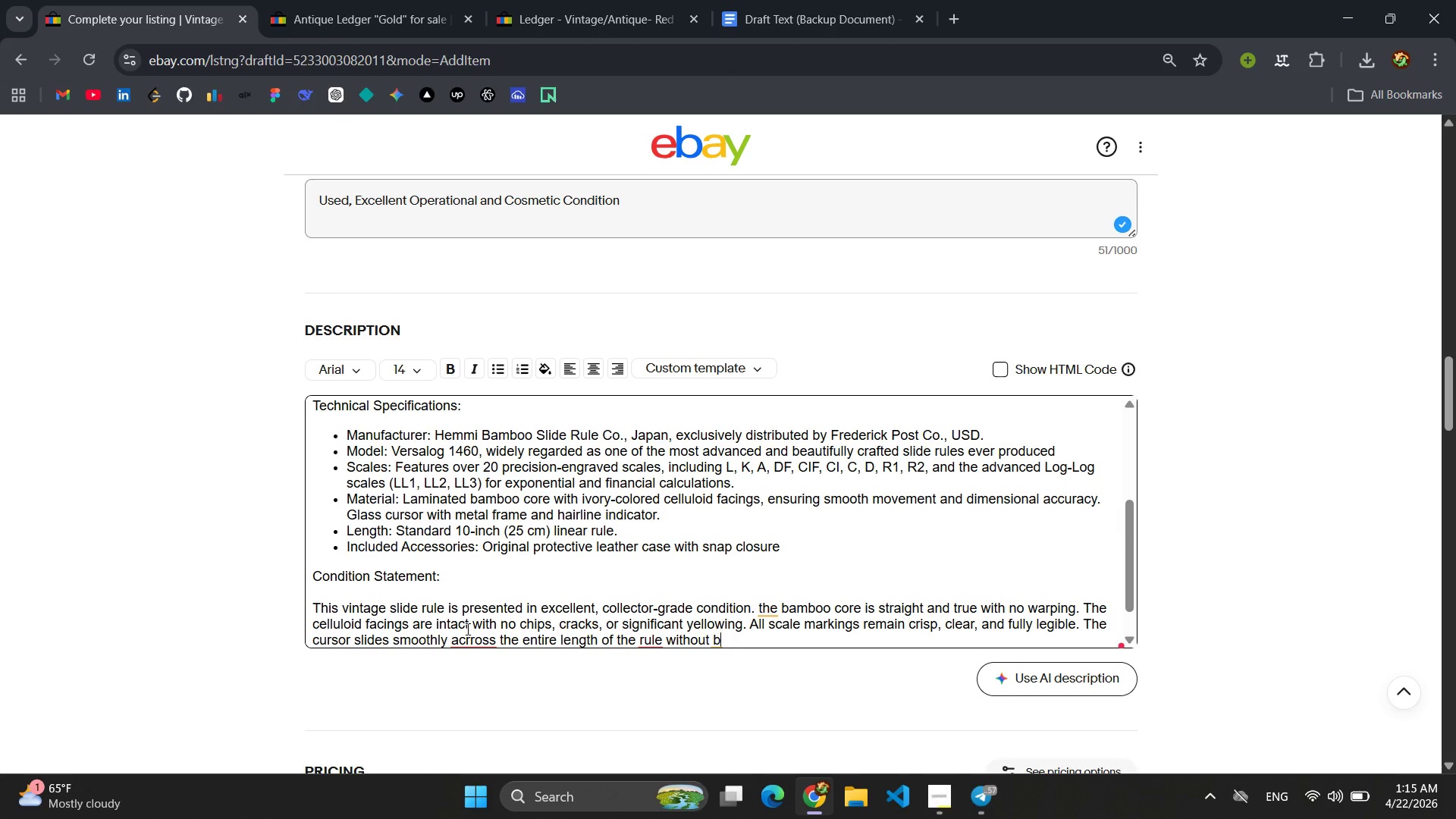 
type(inding. The)
key(Backspace)
type(e original leather case exhibits light, age-apprp)
key(Backspace)
type(opra)
key(Backspace)
type(iate patina and surface wear consistent with careful use and so)
key(Backspace)
type(torage over several dece)
key(Backspace)
type(ades. There are no tears or sr)
key(Backspace)
type(truc)
key(Backspace)
type(ctural damage to the case. This instrucmenti)
key(Backspace)
type( is fully functional and displays beatu)
key(Backspace)
key(Backspace)
type(utifully, ready for immediate use or de)
key(Backspace)
type(si)
key(Backspace)
key(Backspace)
type(ispay in a professional office setting )
 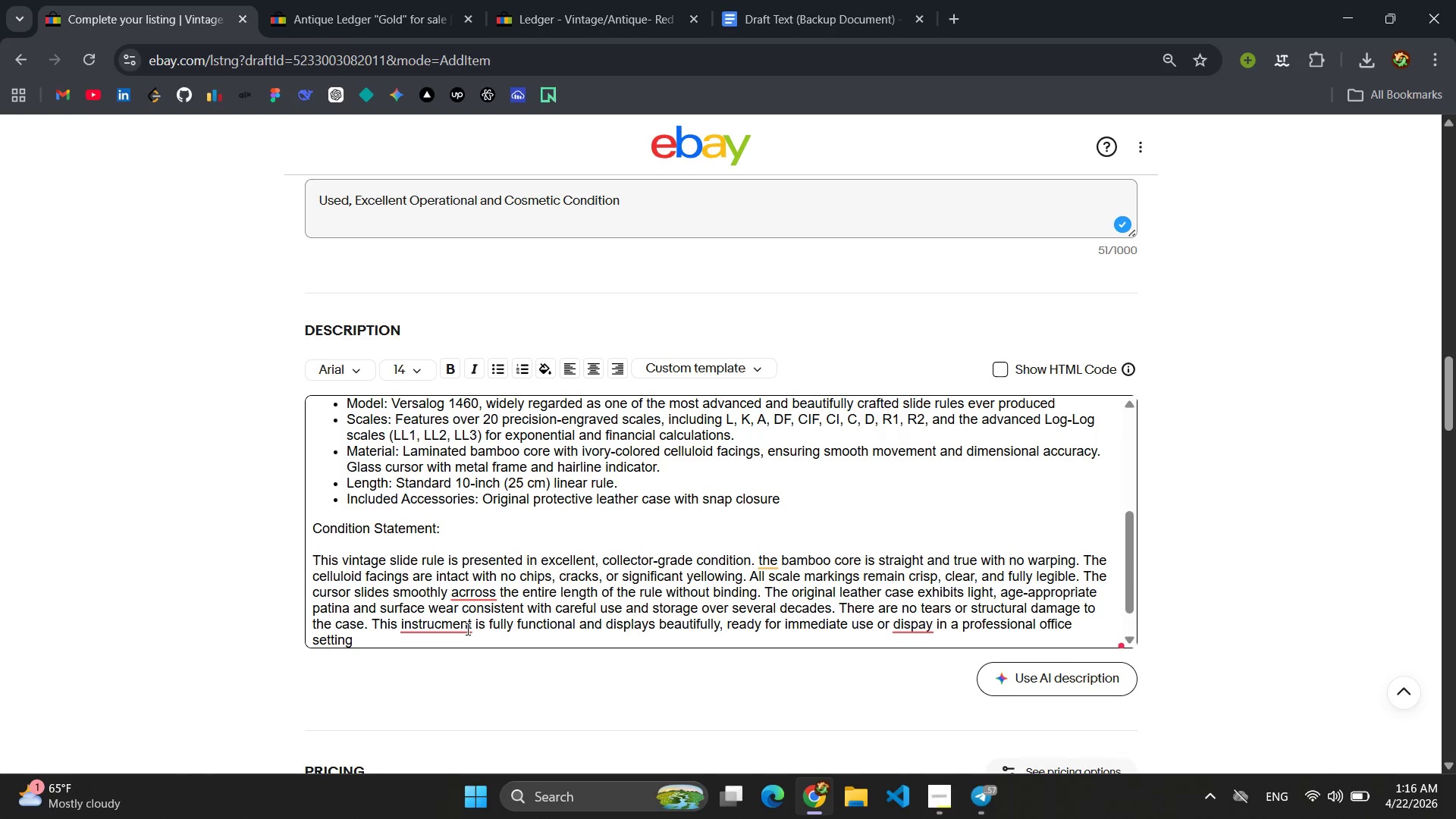 
left_click([482, 594])
 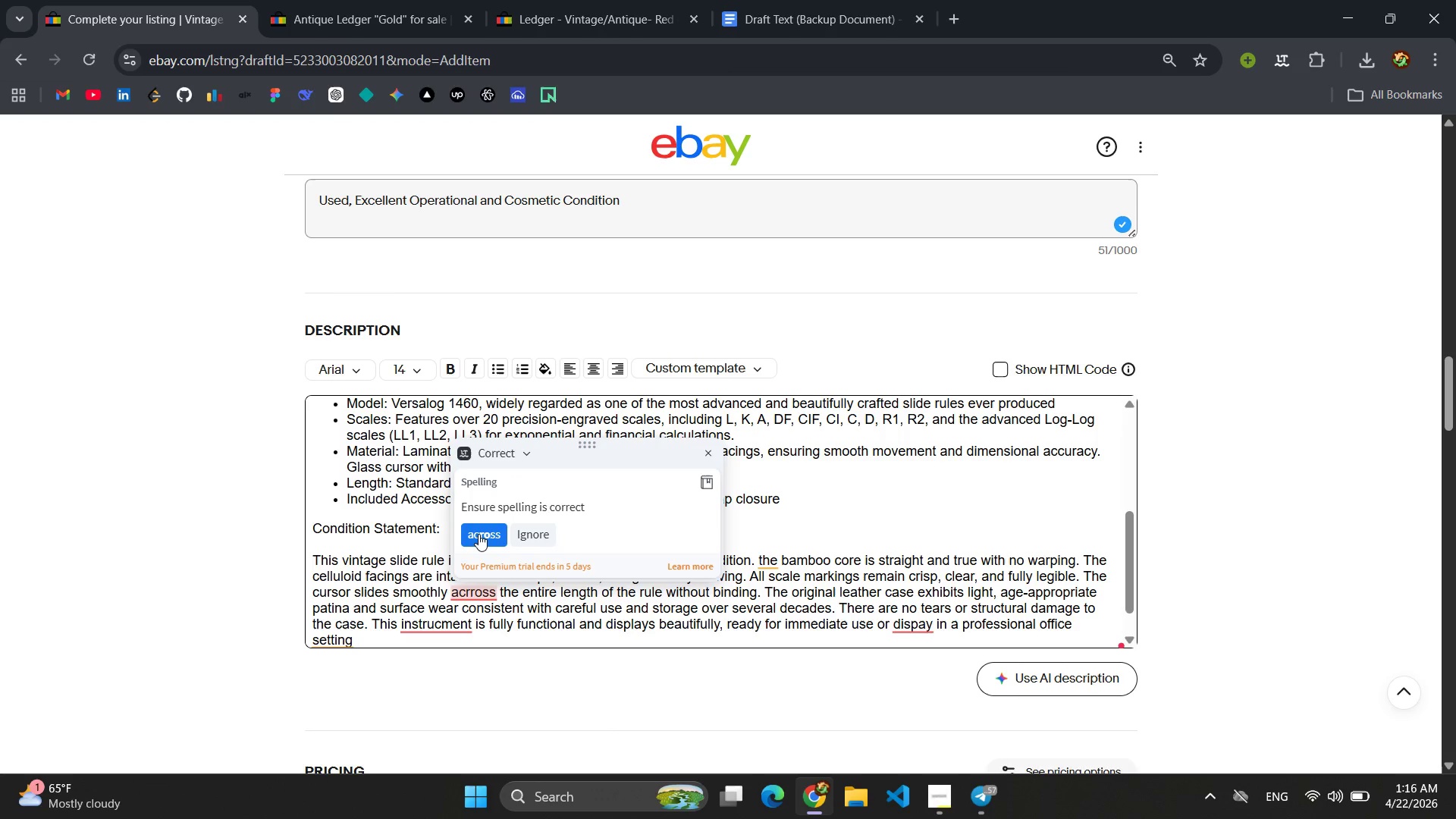 
left_click([479, 534])
 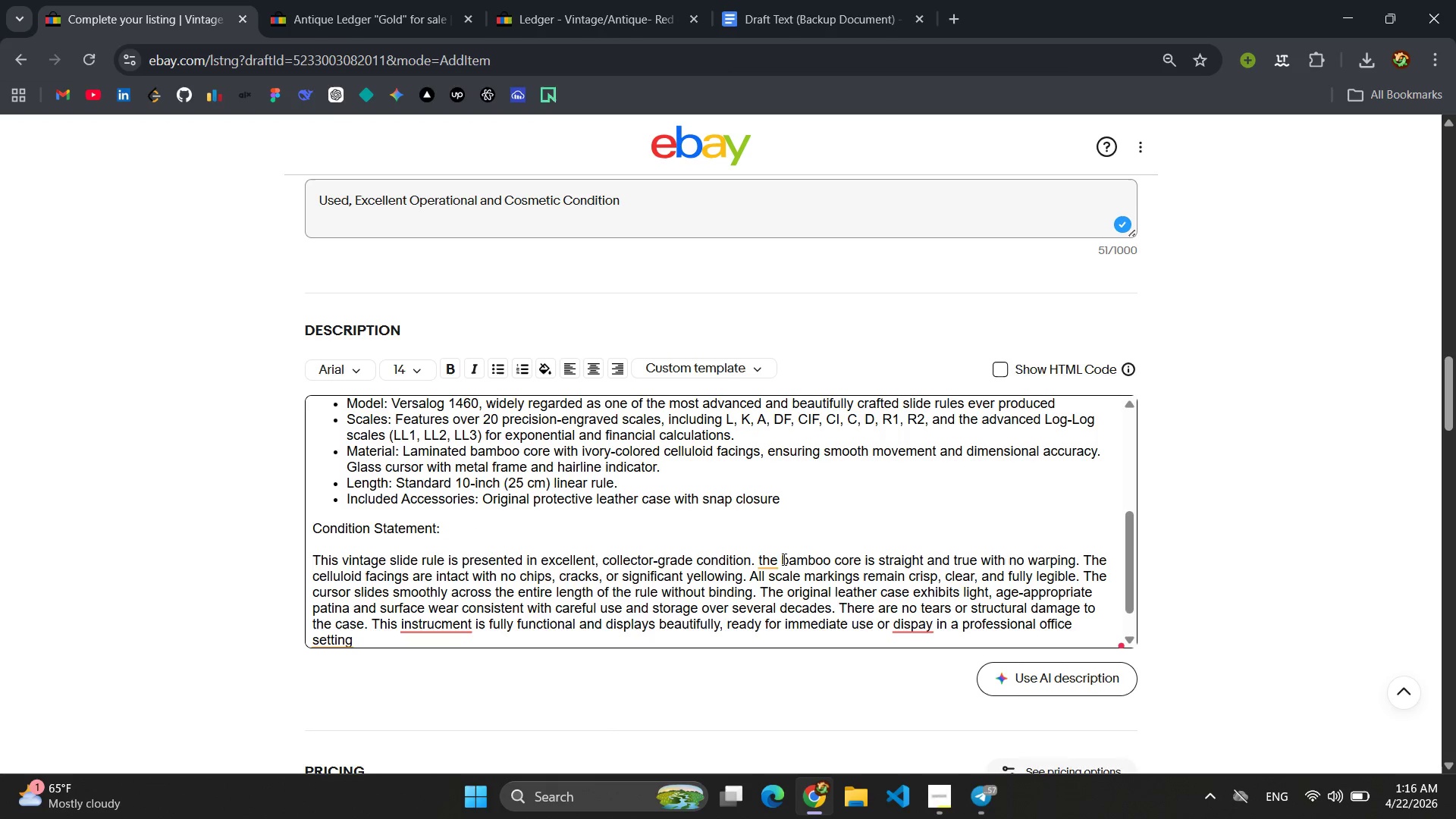 
left_click([777, 560])
 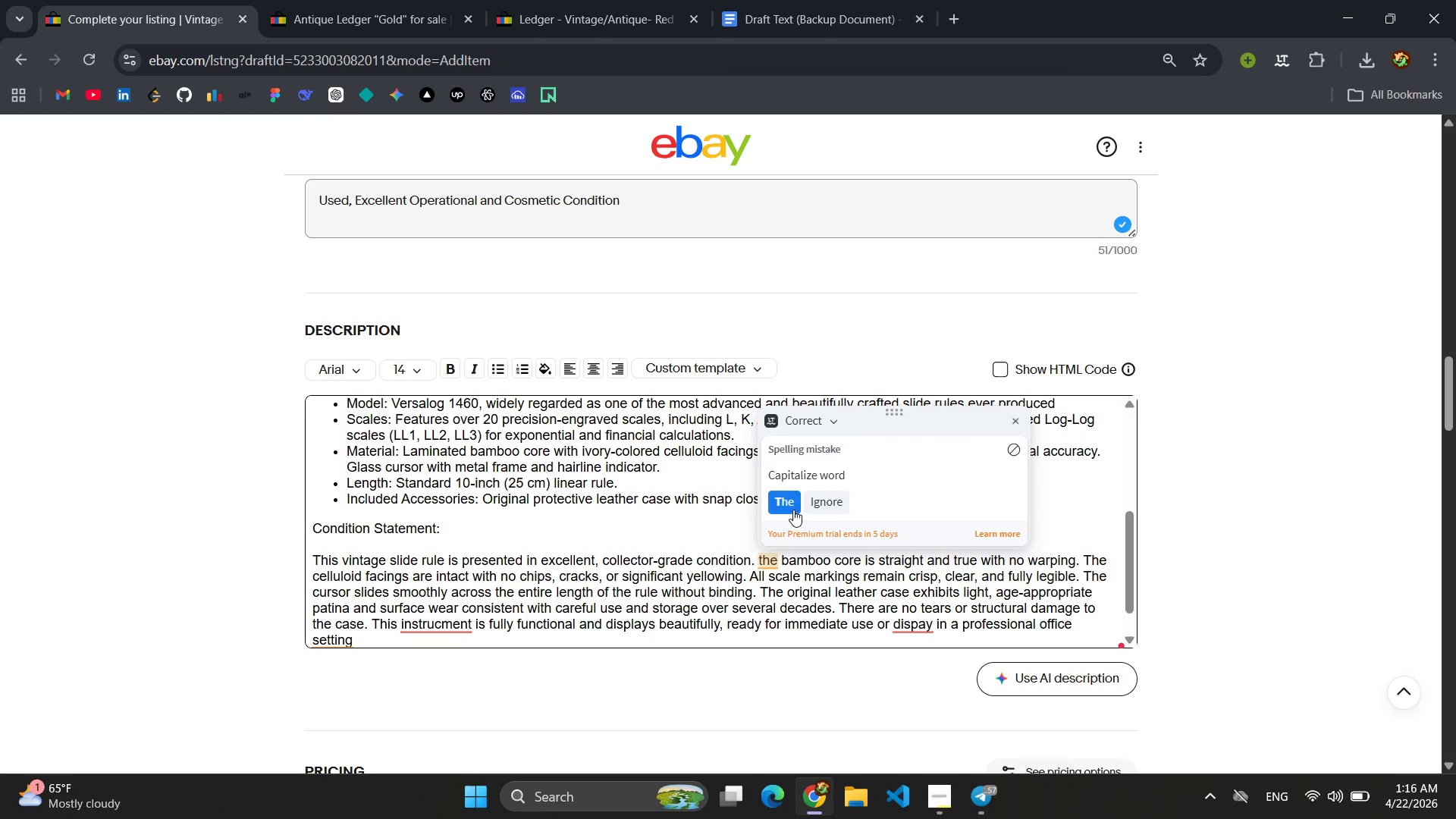 
left_click([793, 507])
 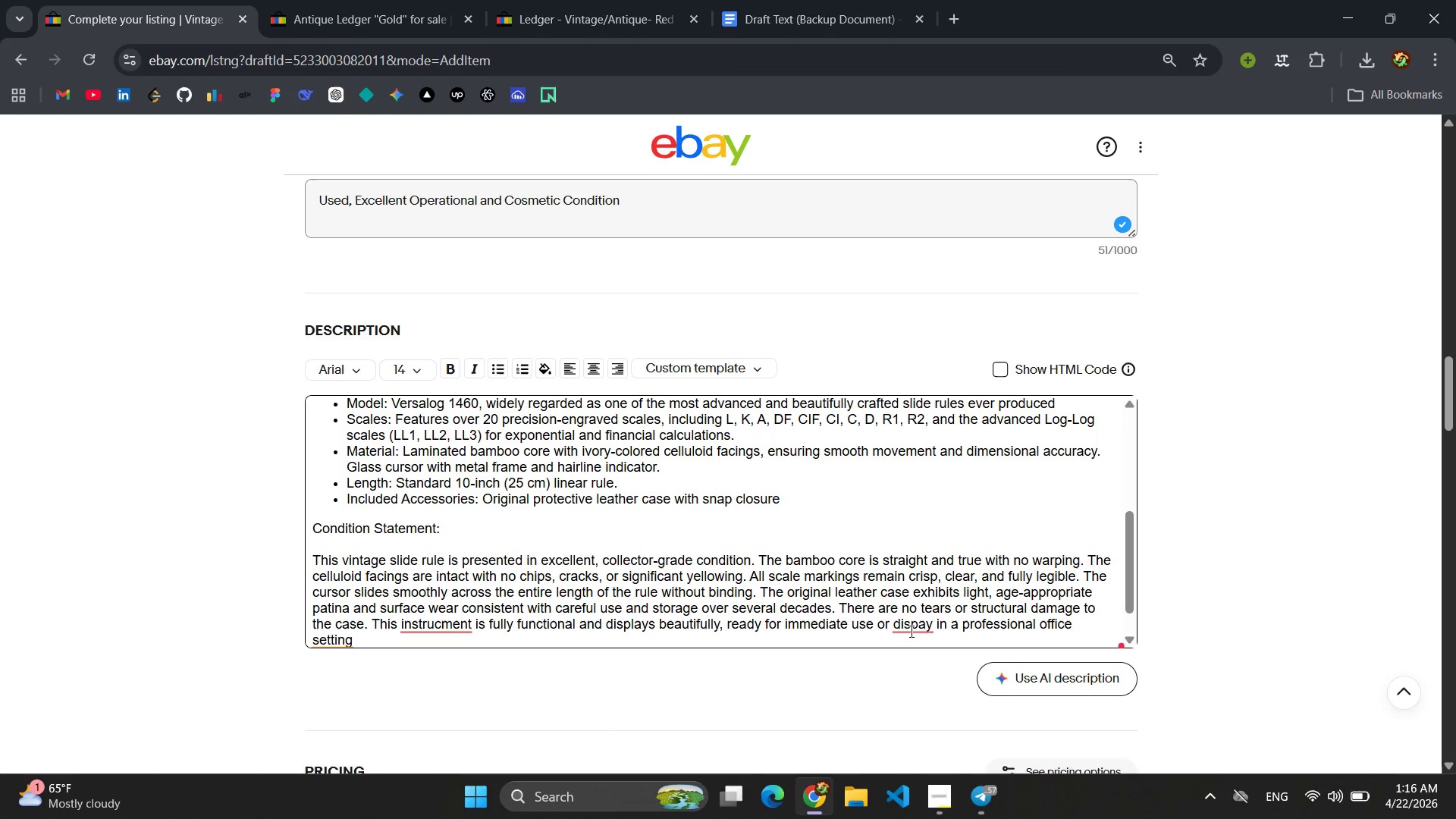 
left_click([910, 633])
 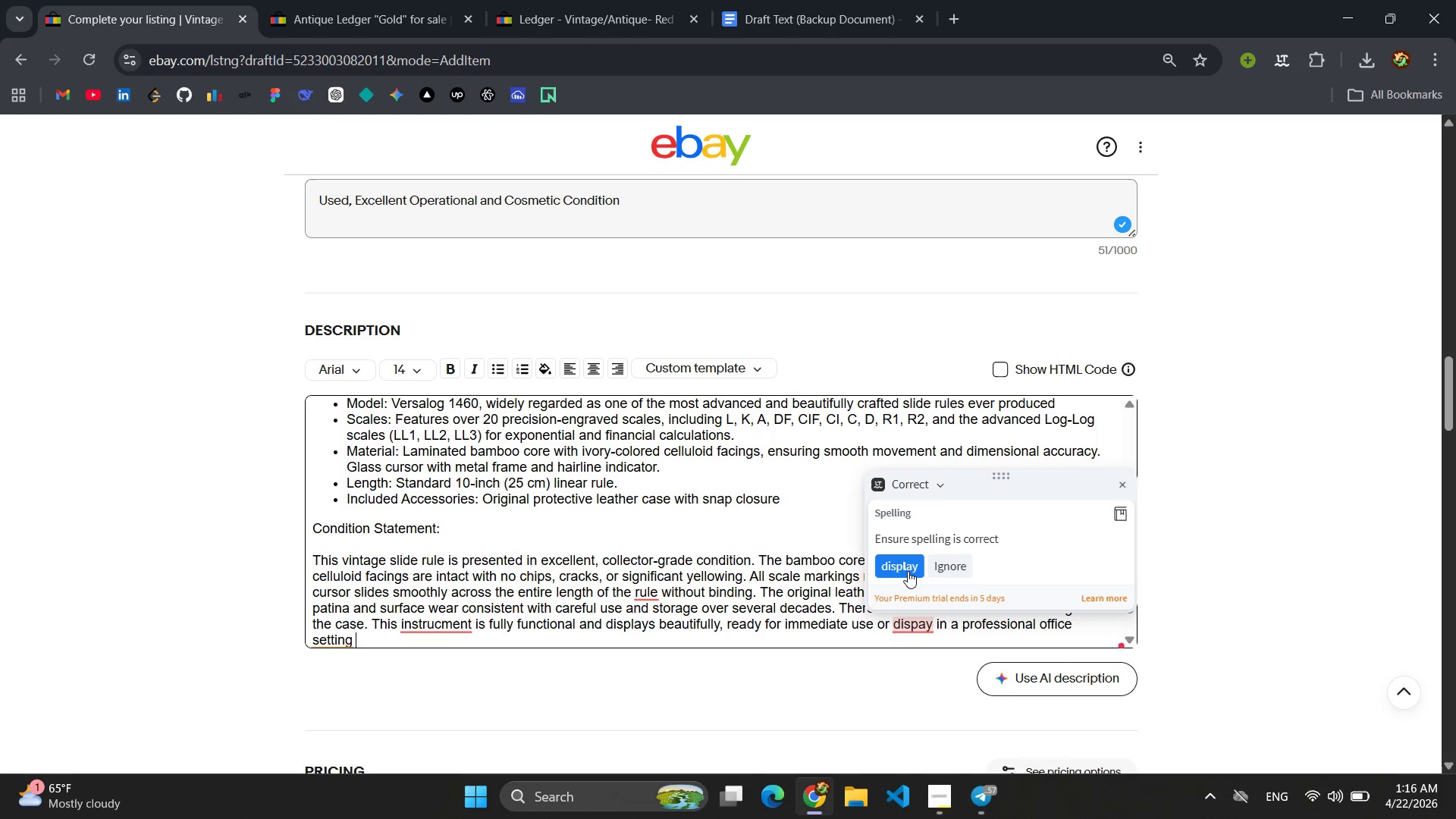 
left_click([908, 571])
 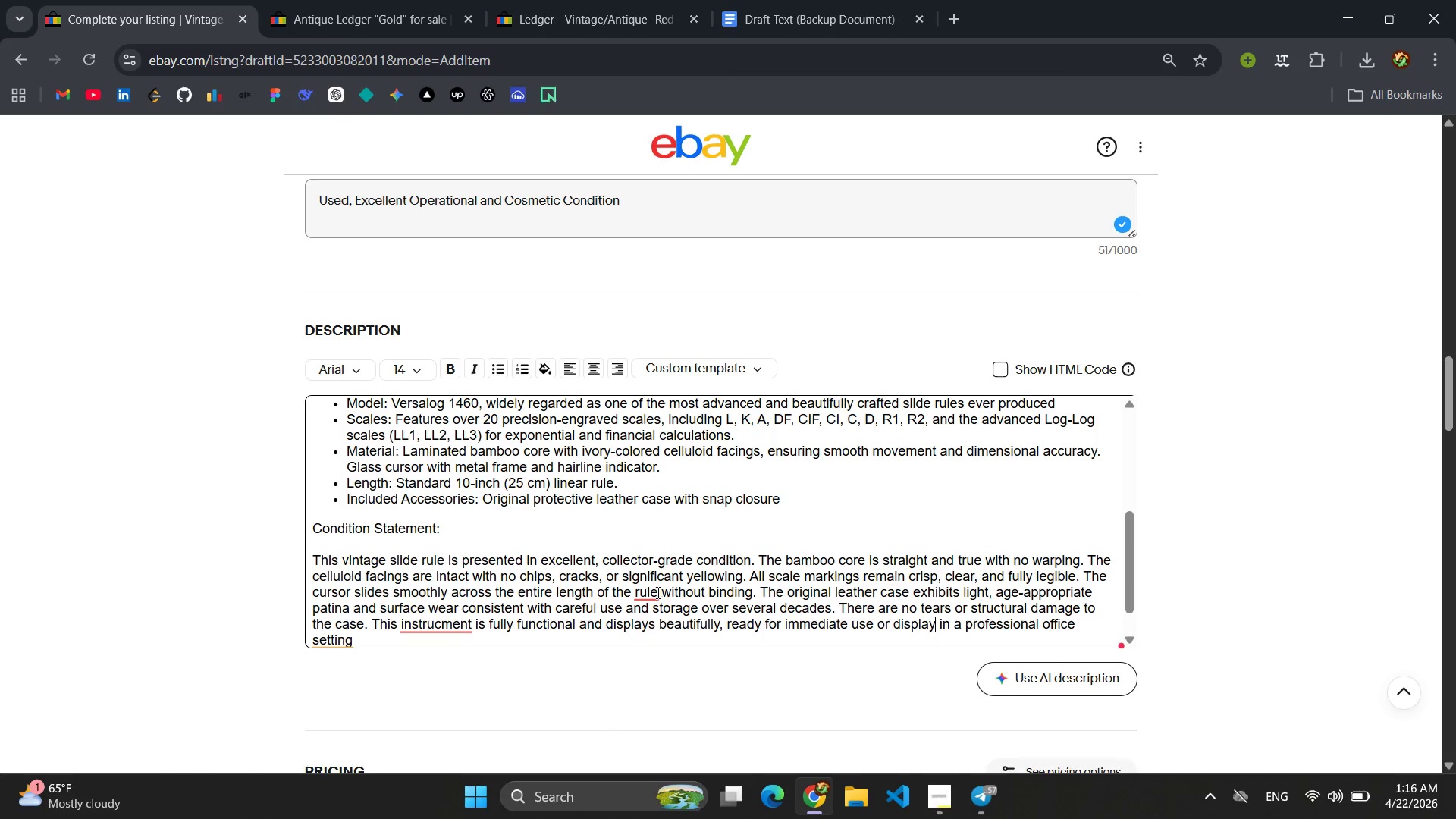 
left_click([654, 595])
 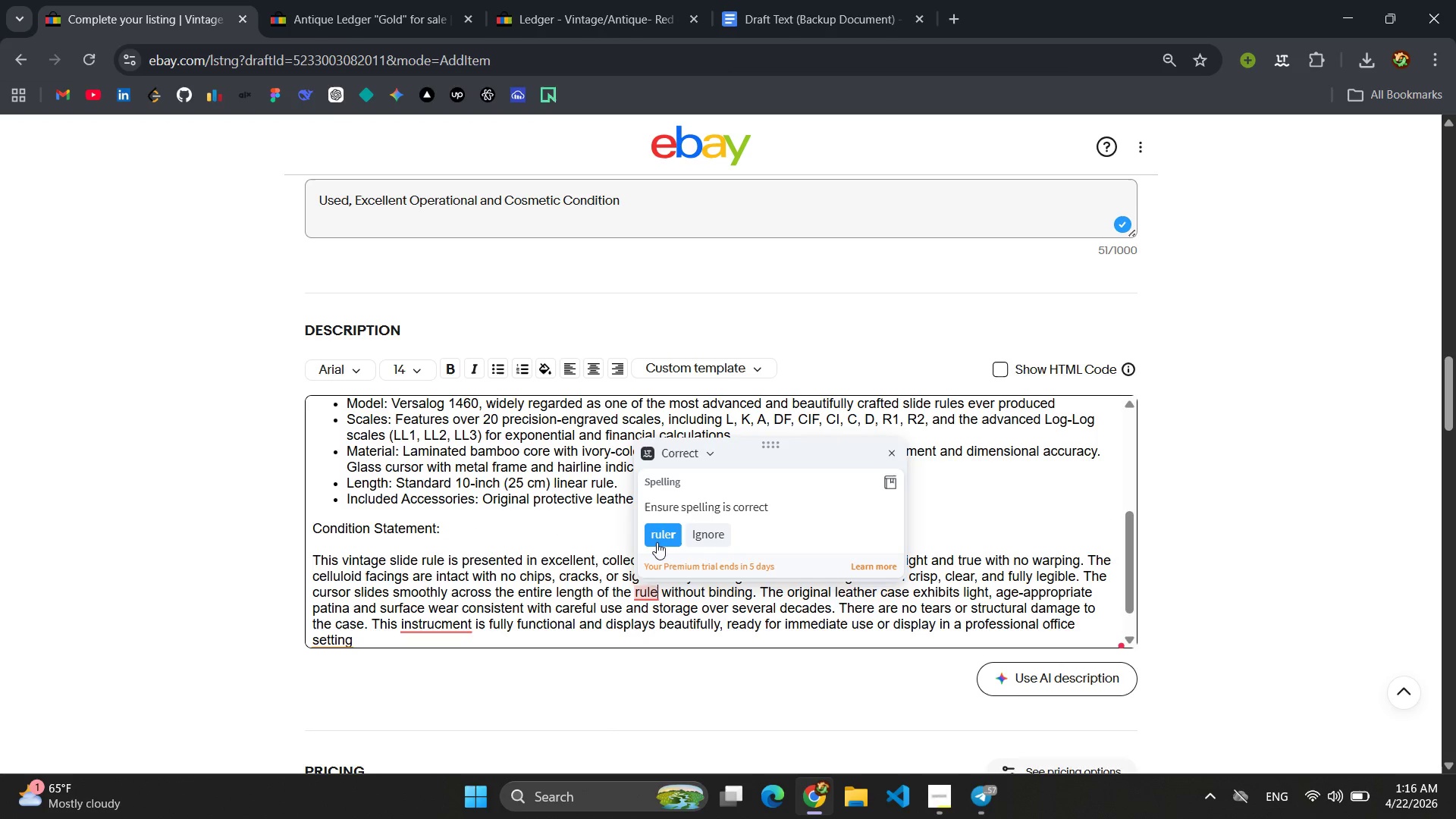 
left_click([662, 530])
 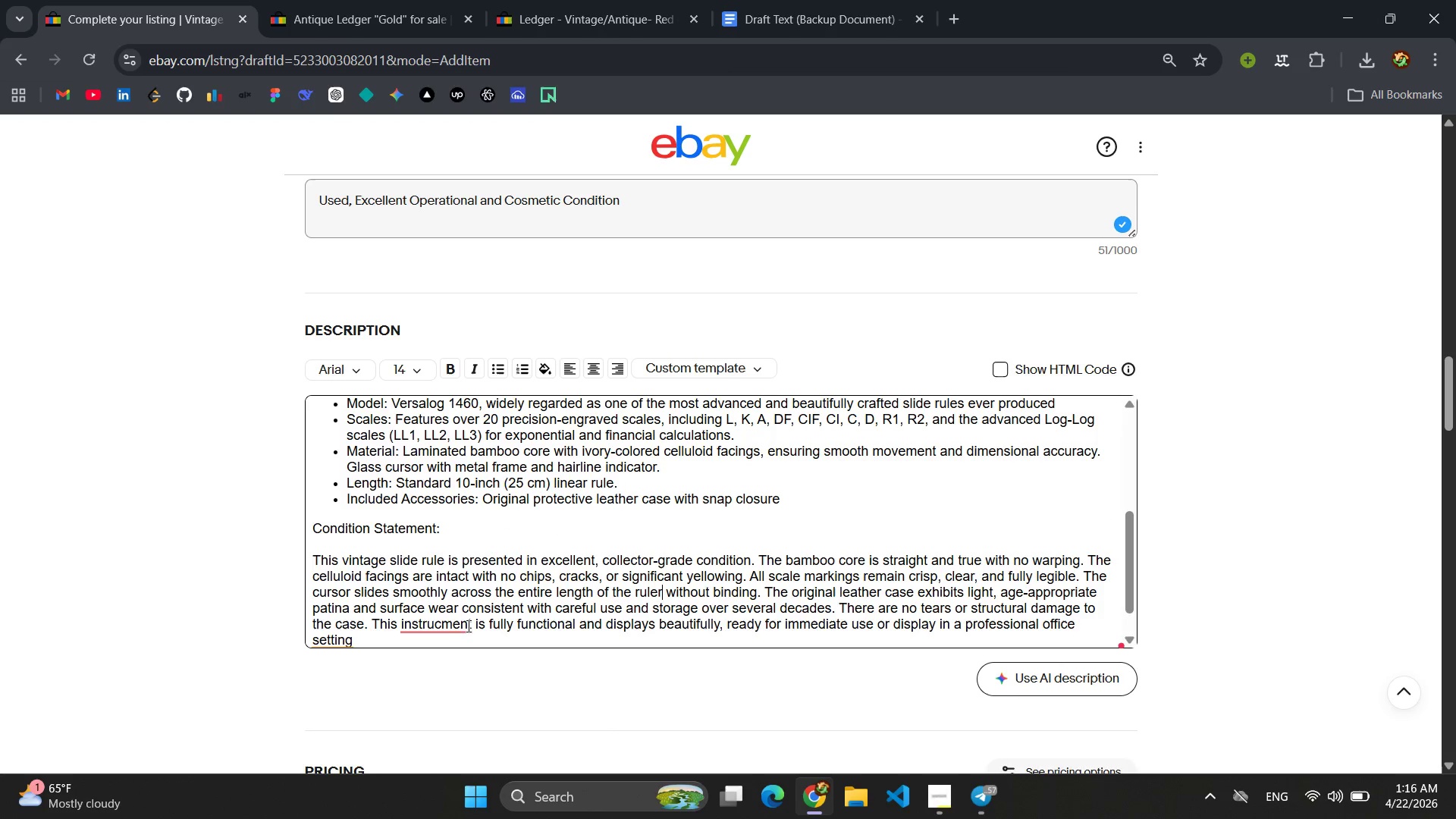 
left_click([459, 632])
 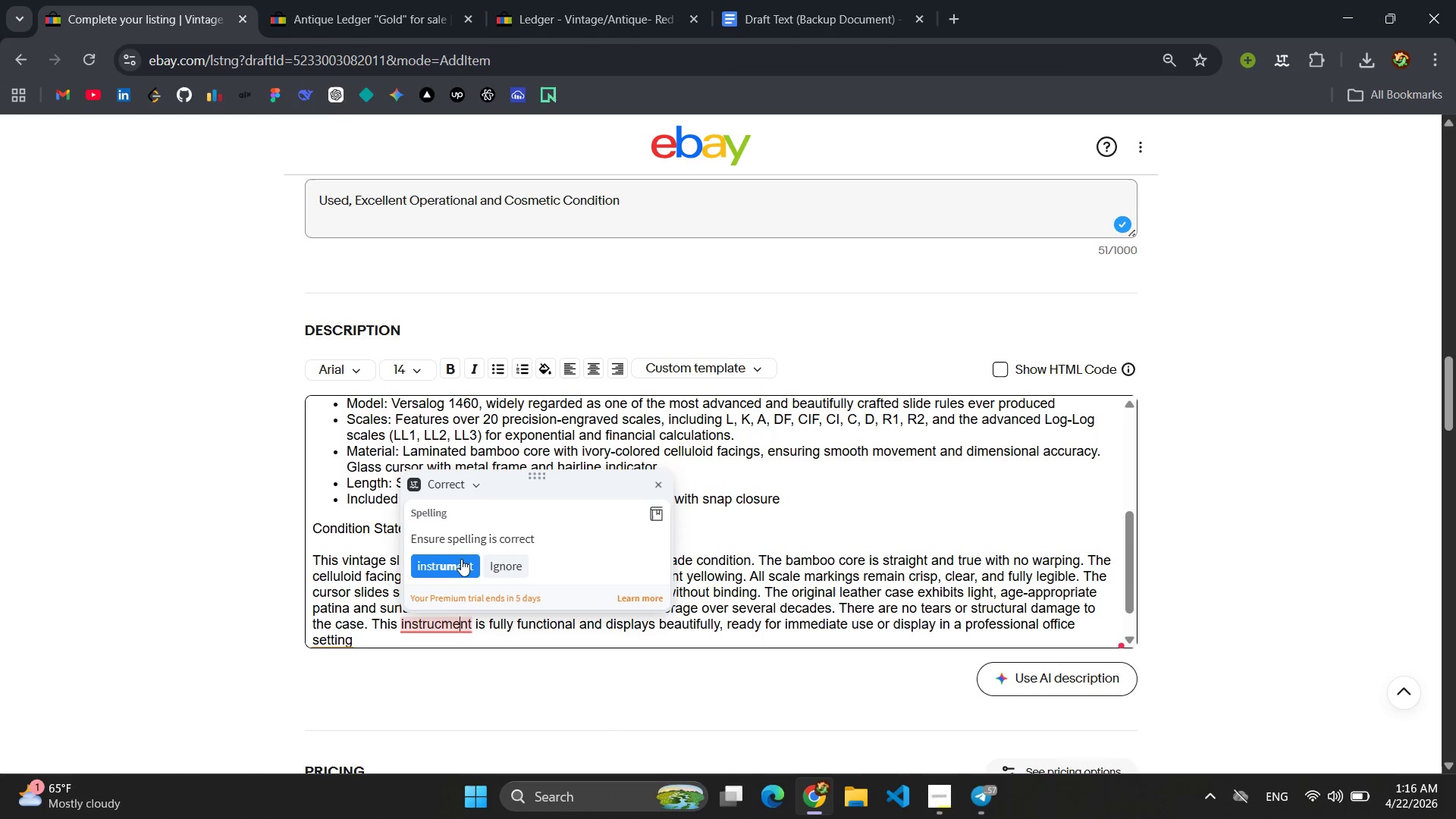 
left_click([461, 557])
 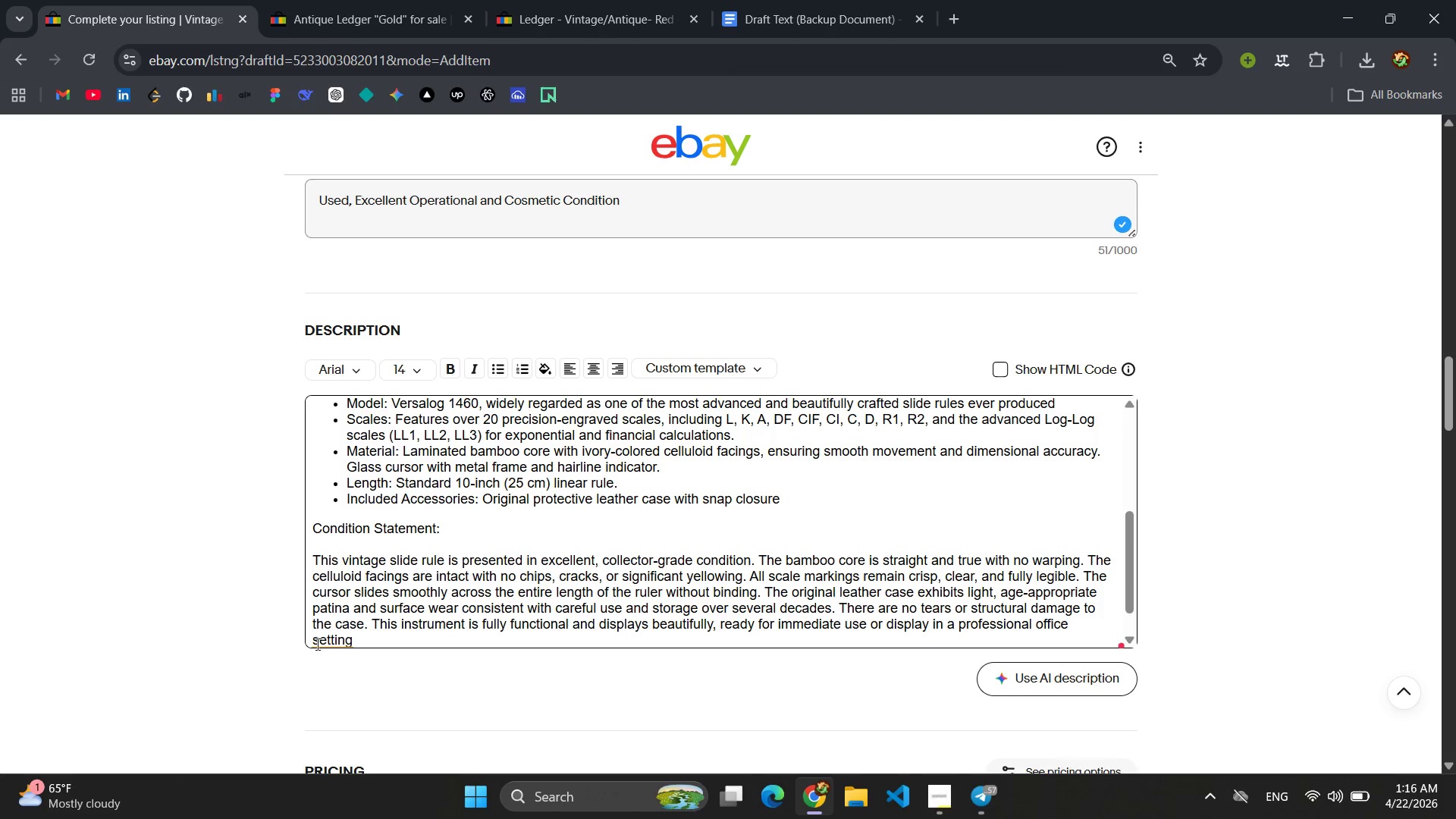 
left_click([334, 633])
 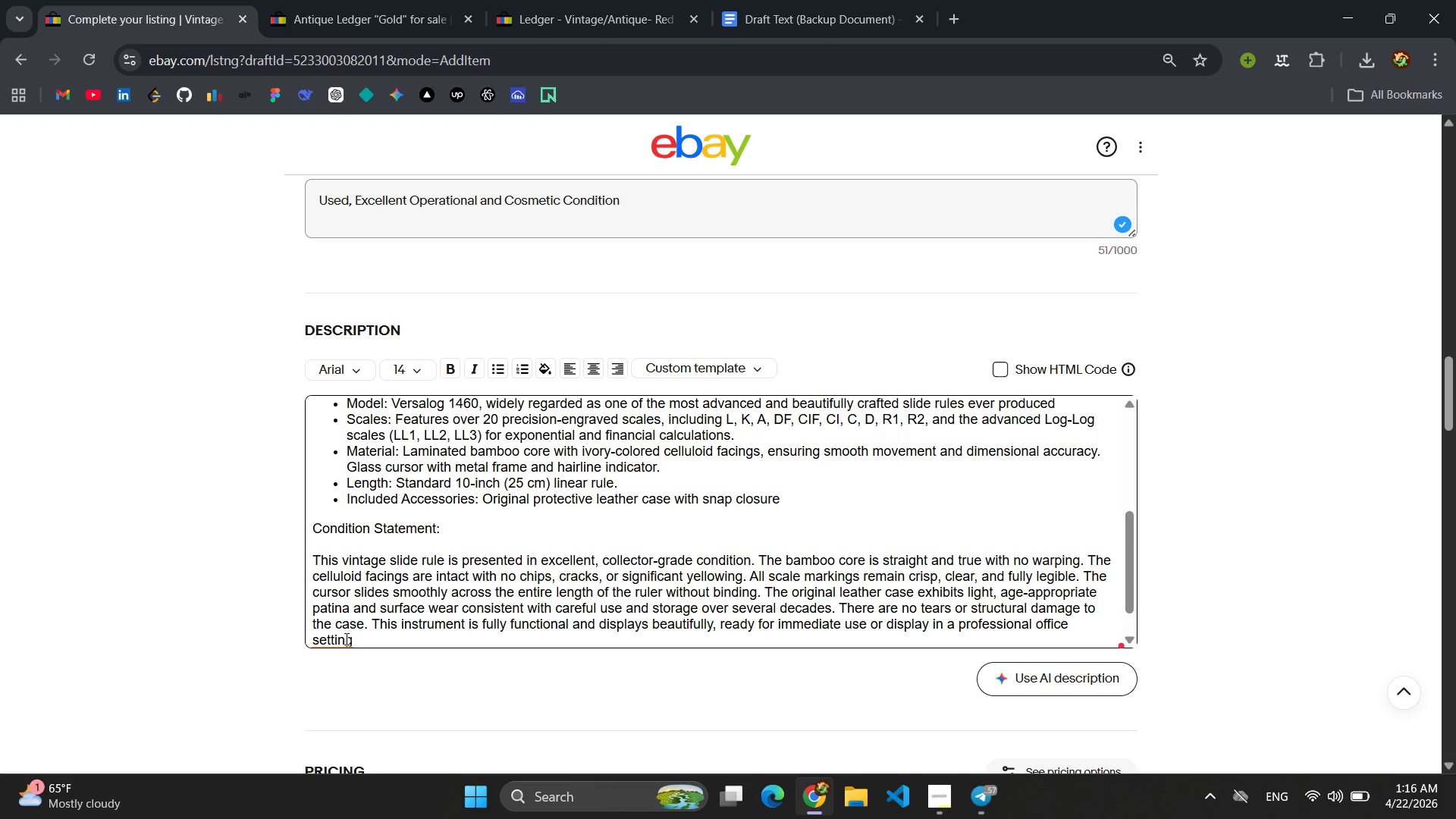 
left_click([345, 639])
 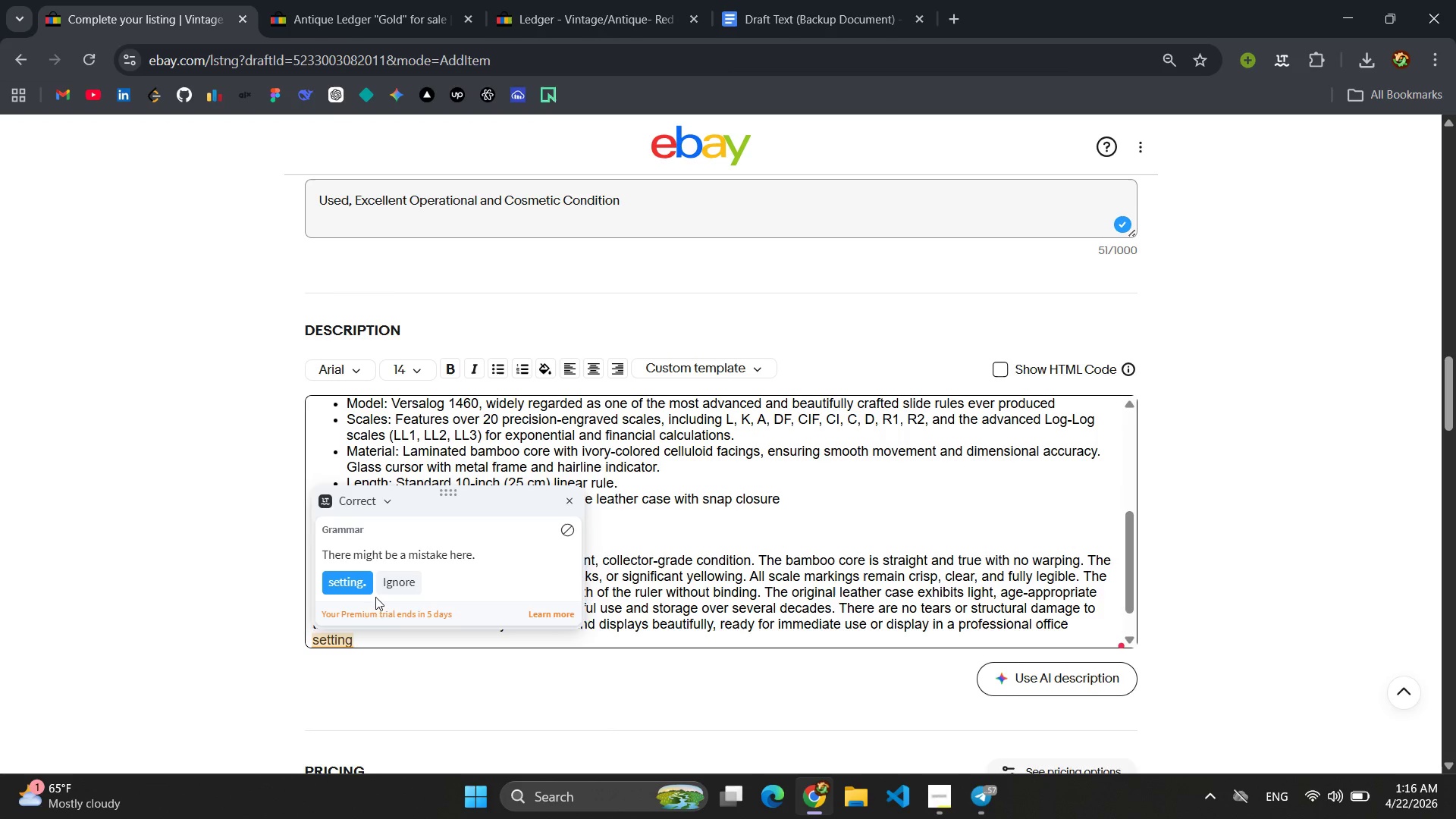 
left_click([360, 587])
 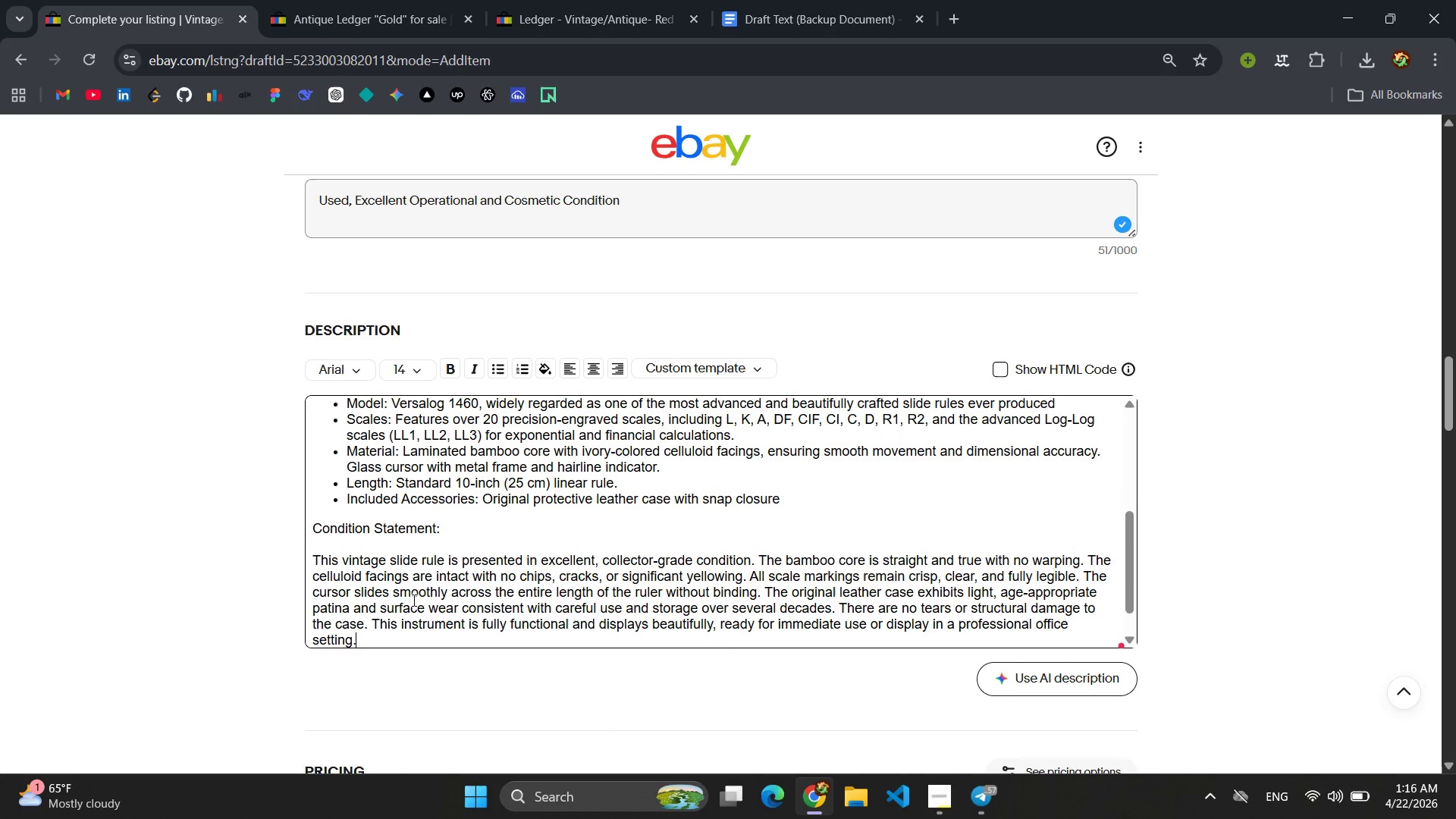 
scroll: coordinate [438, 609], scroll_direction: down, amount: 3.0
 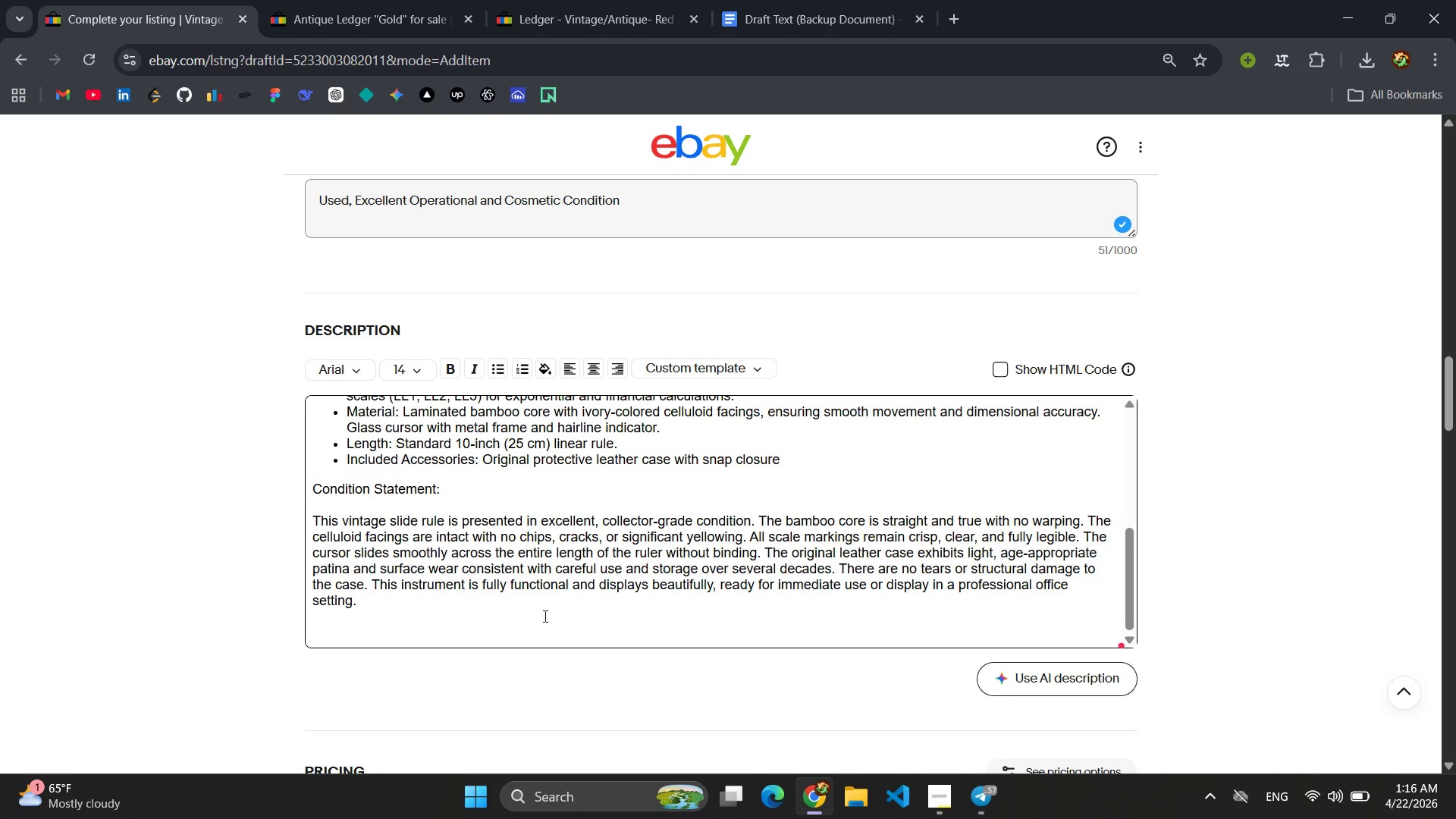 
left_click_drag(start_coordinate=[444, 491], to_coordinate=[290, 482])
 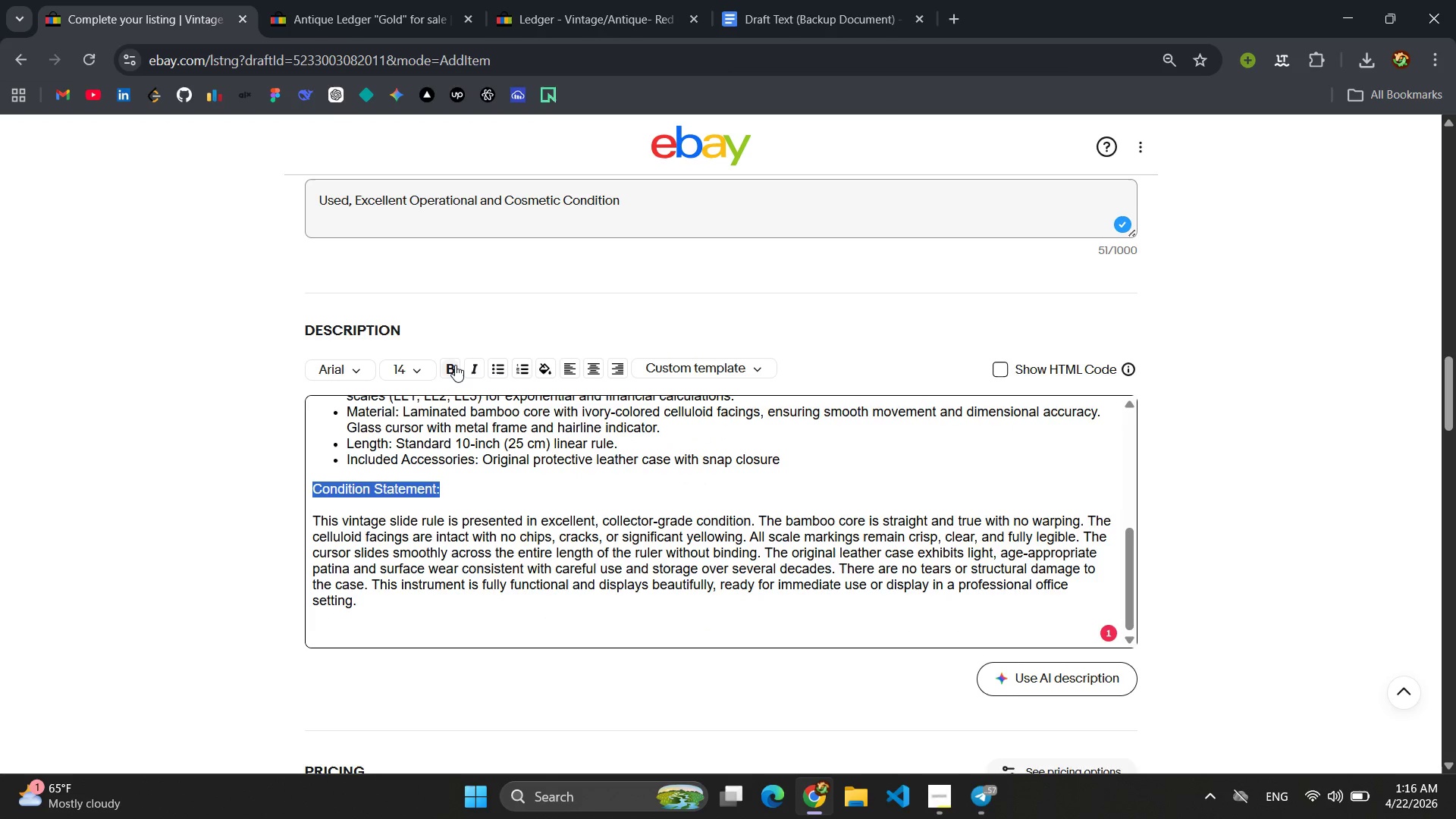 
left_click([452, 367])
 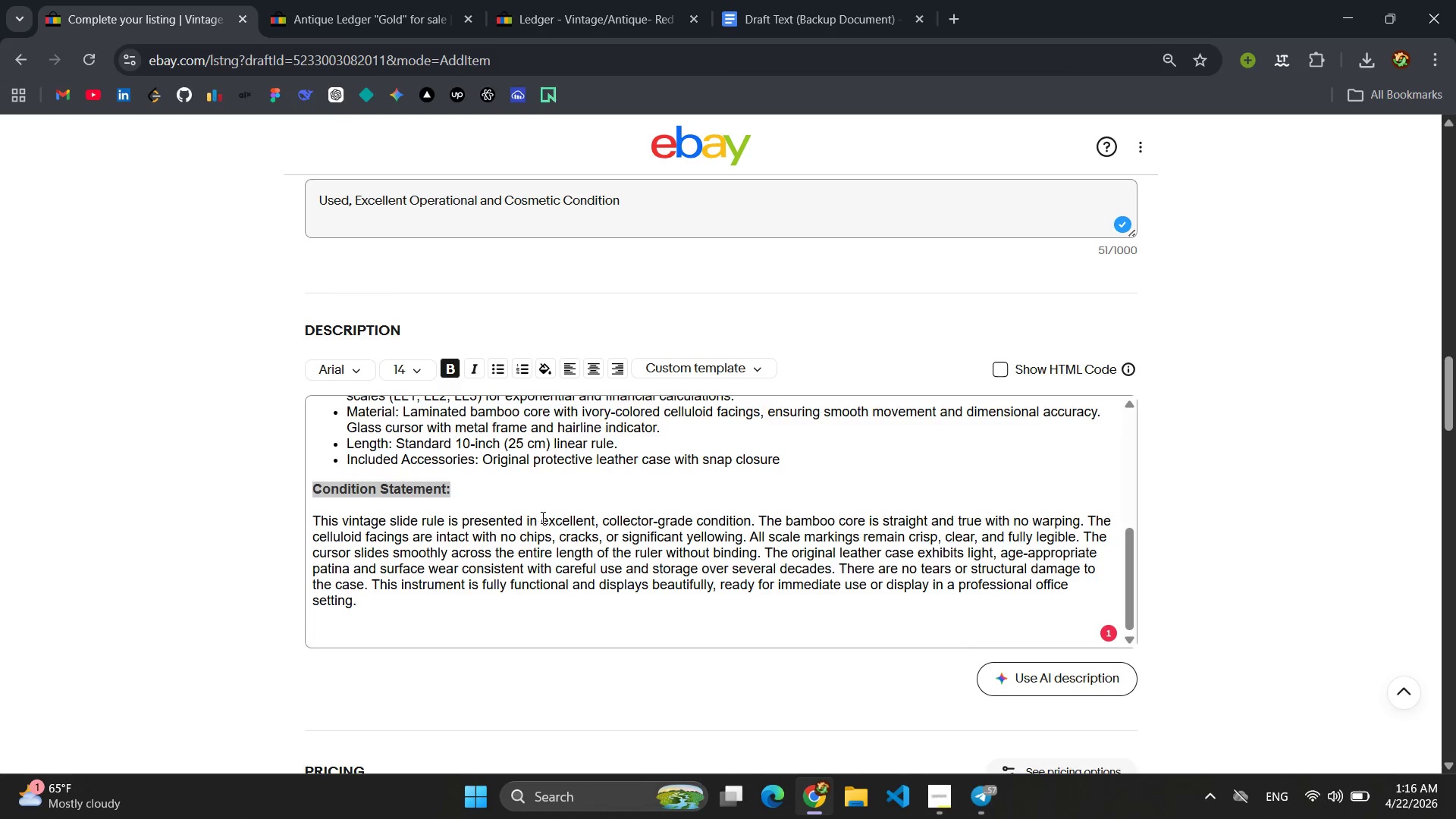 
left_click([554, 500])
 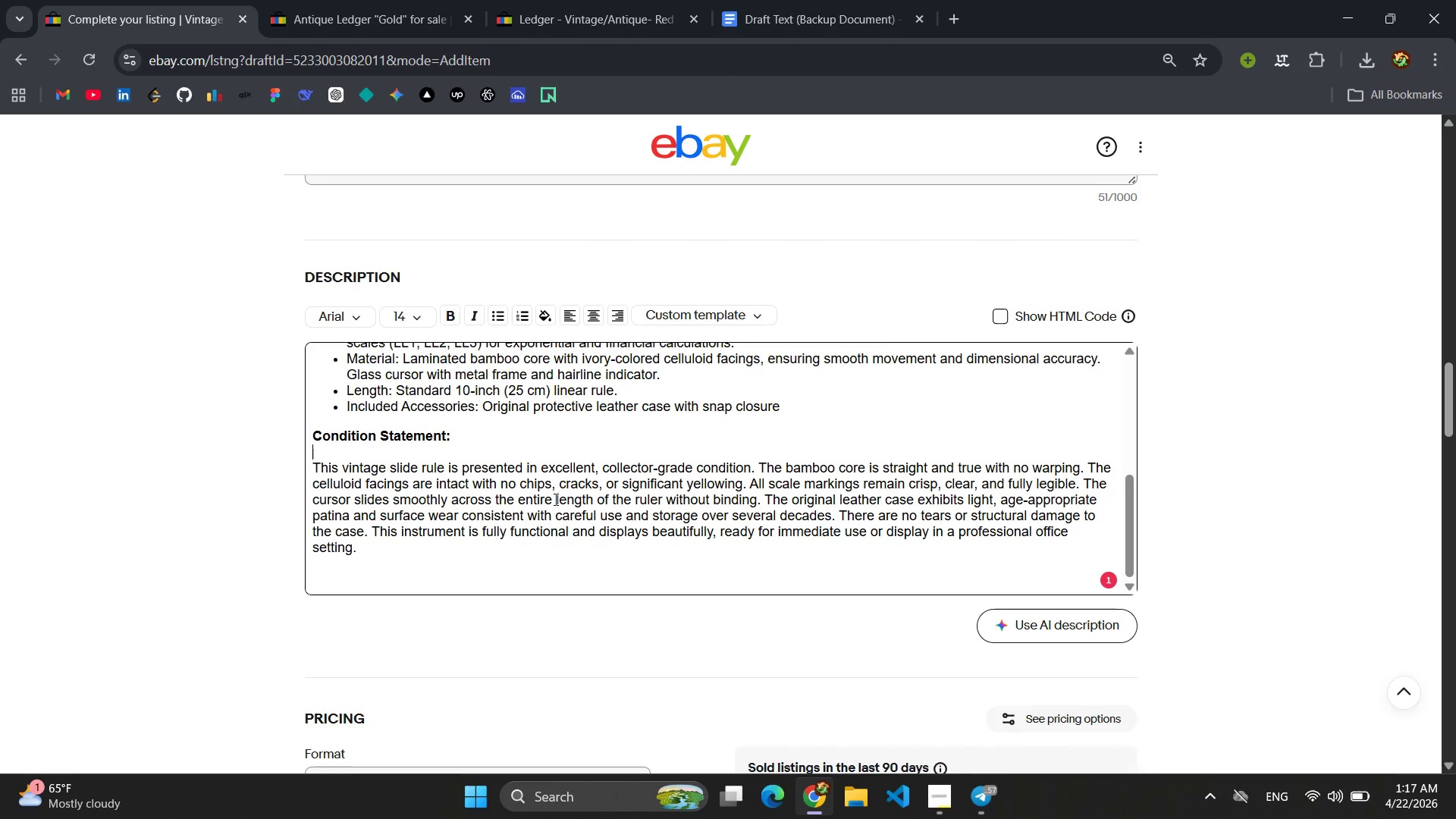 
wait(11.27)
 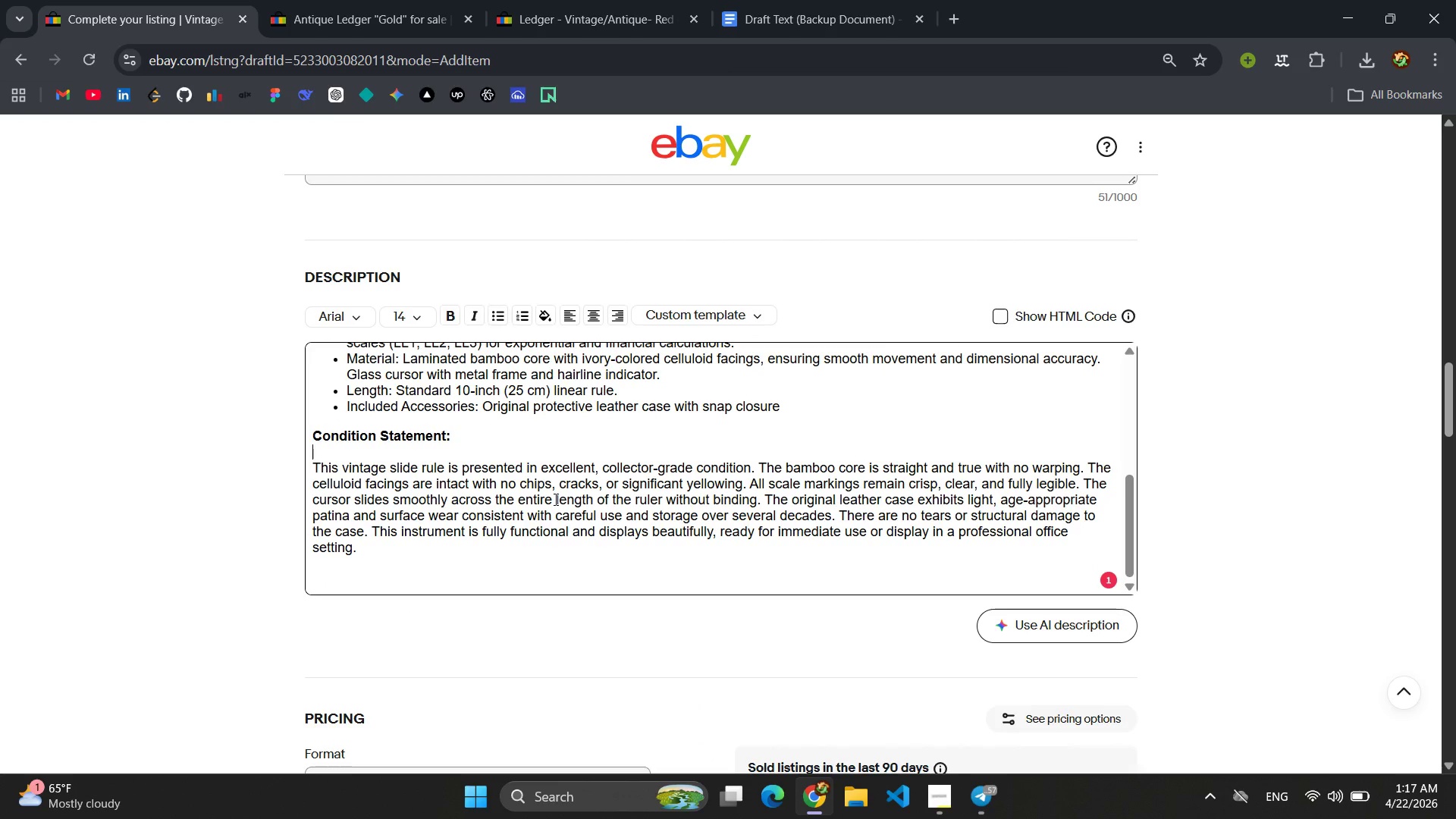 
left_click_drag(start_coordinate=[428, 463], to_coordinate=[362, 463])
 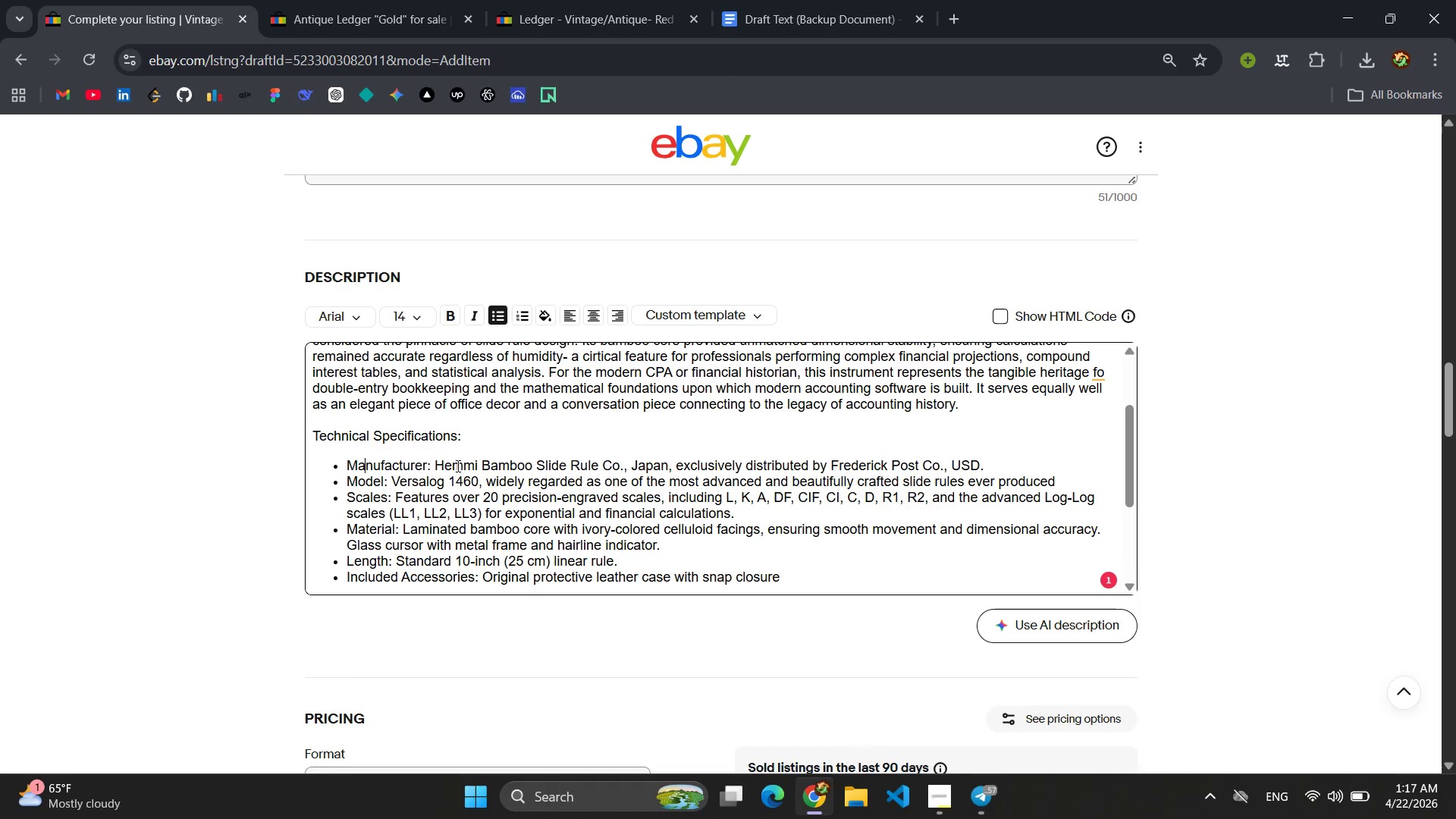 
left_click_drag(start_coordinate=[428, 466], to_coordinate=[372, 465])
 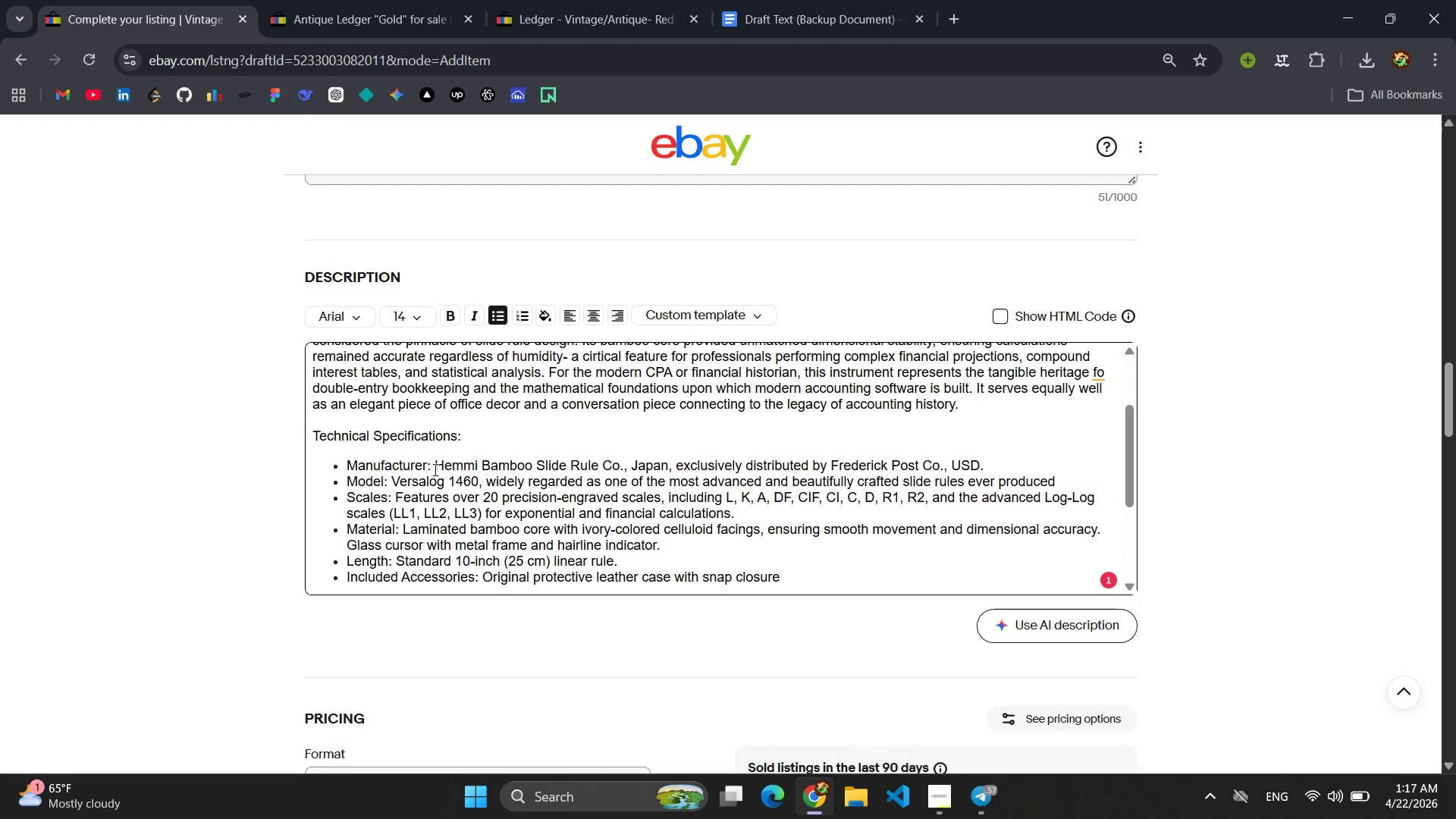 
left_click([434, 469])
 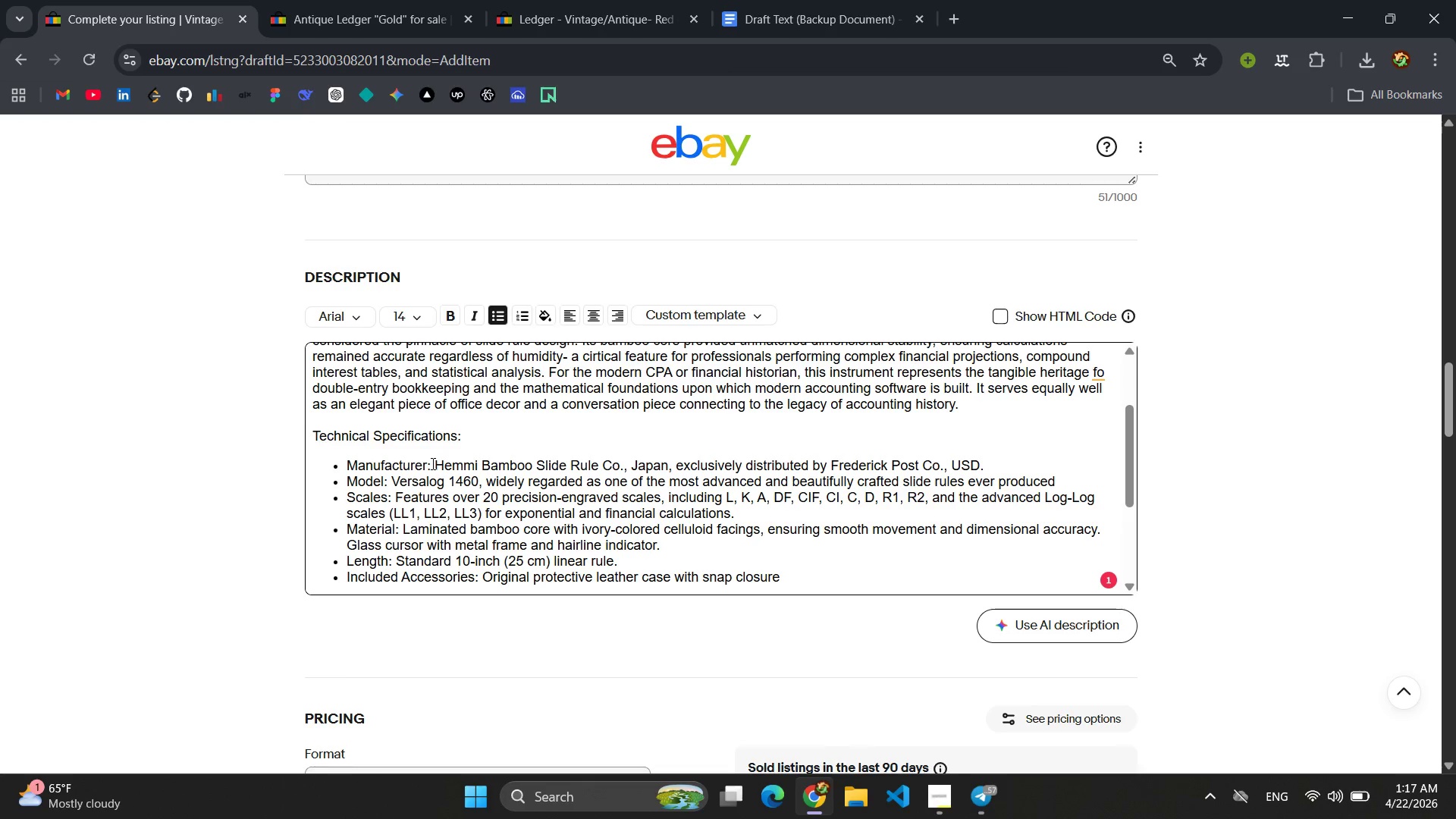 
left_click_drag(start_coordinate=[431, 463], to_coordinate=[346, 463])
 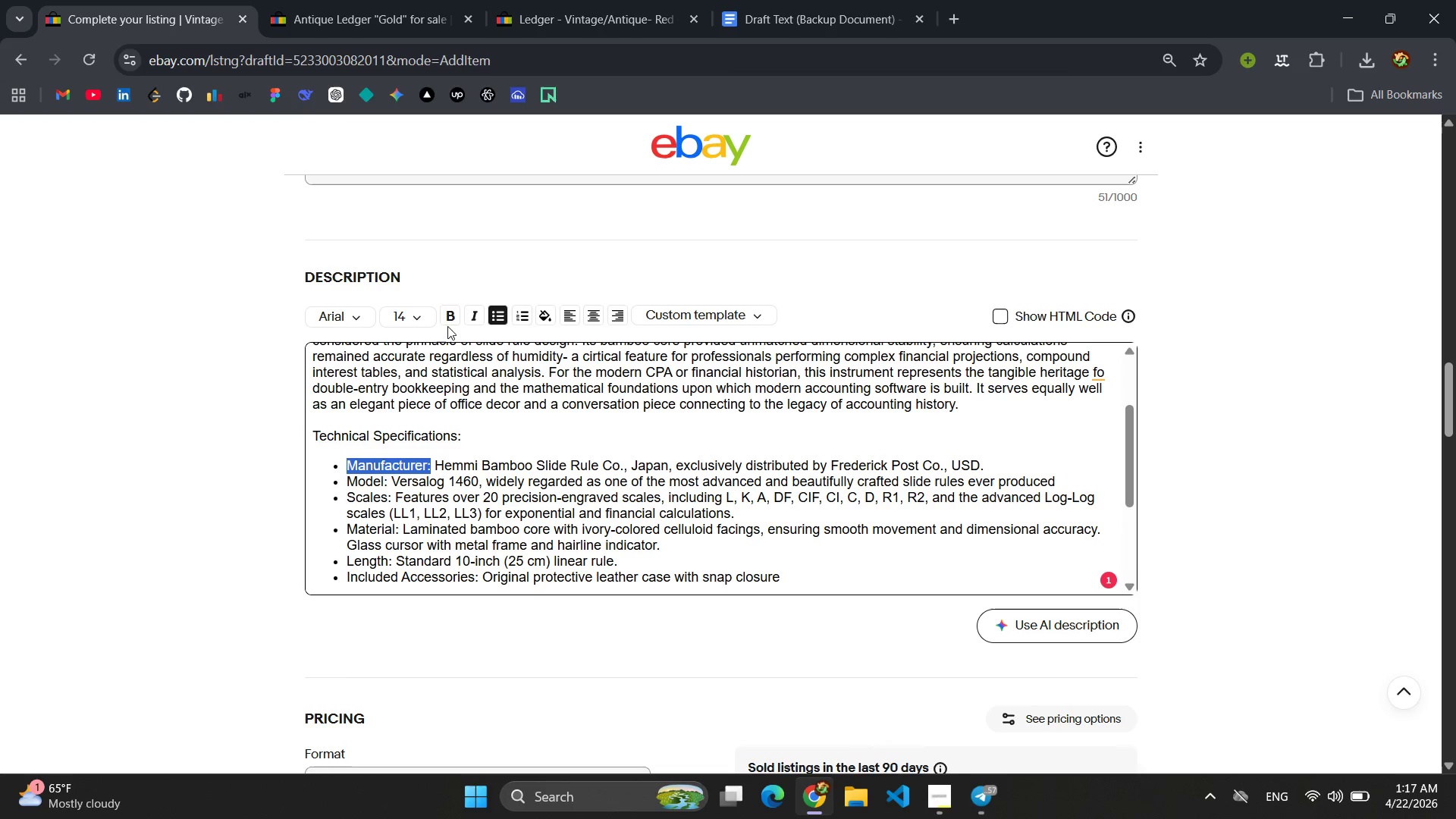 
left_click([453, 318])
 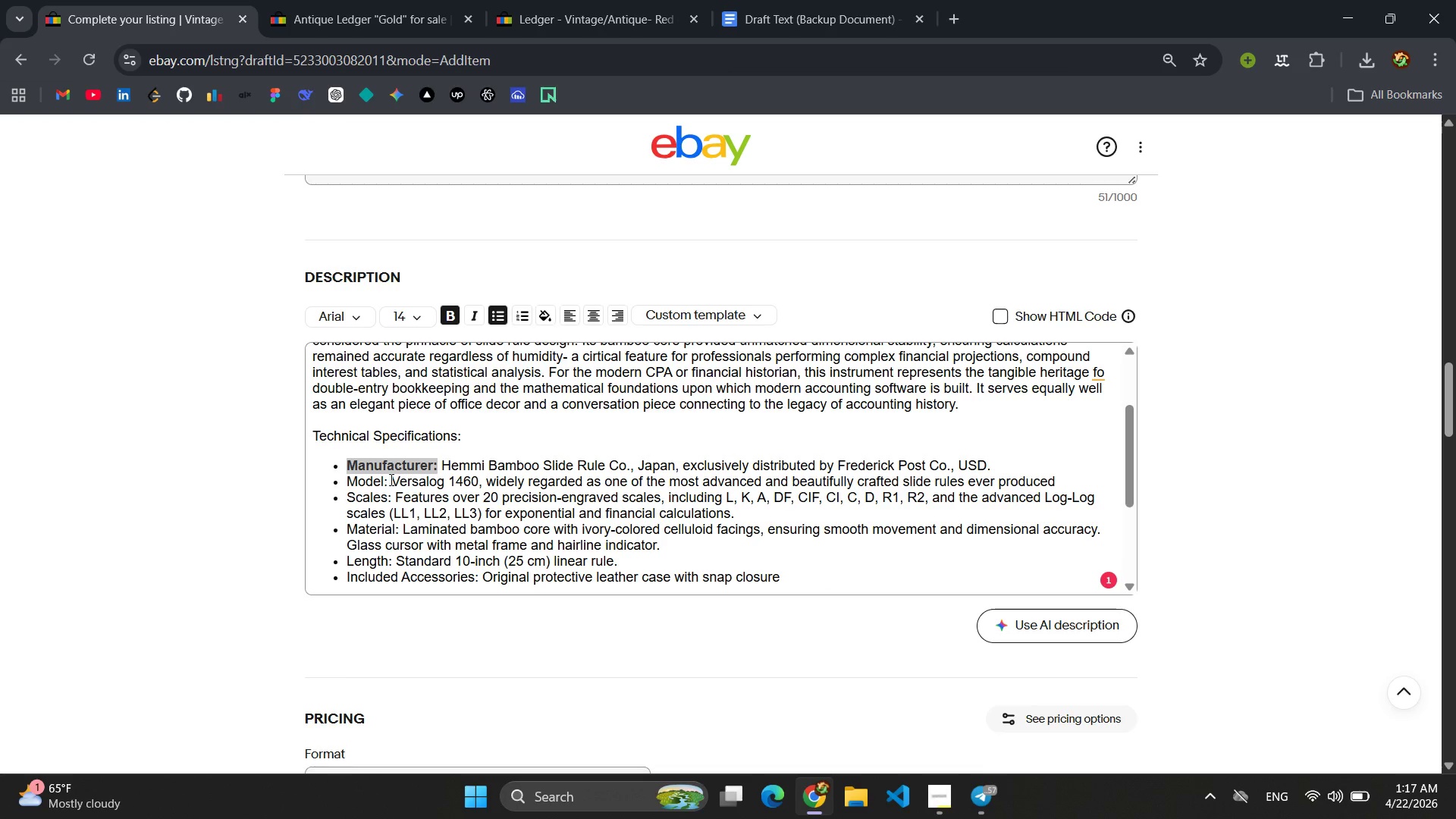 
left_click_drag(start_coordinate=[388, 479], to_coordinate=[344, 479])
 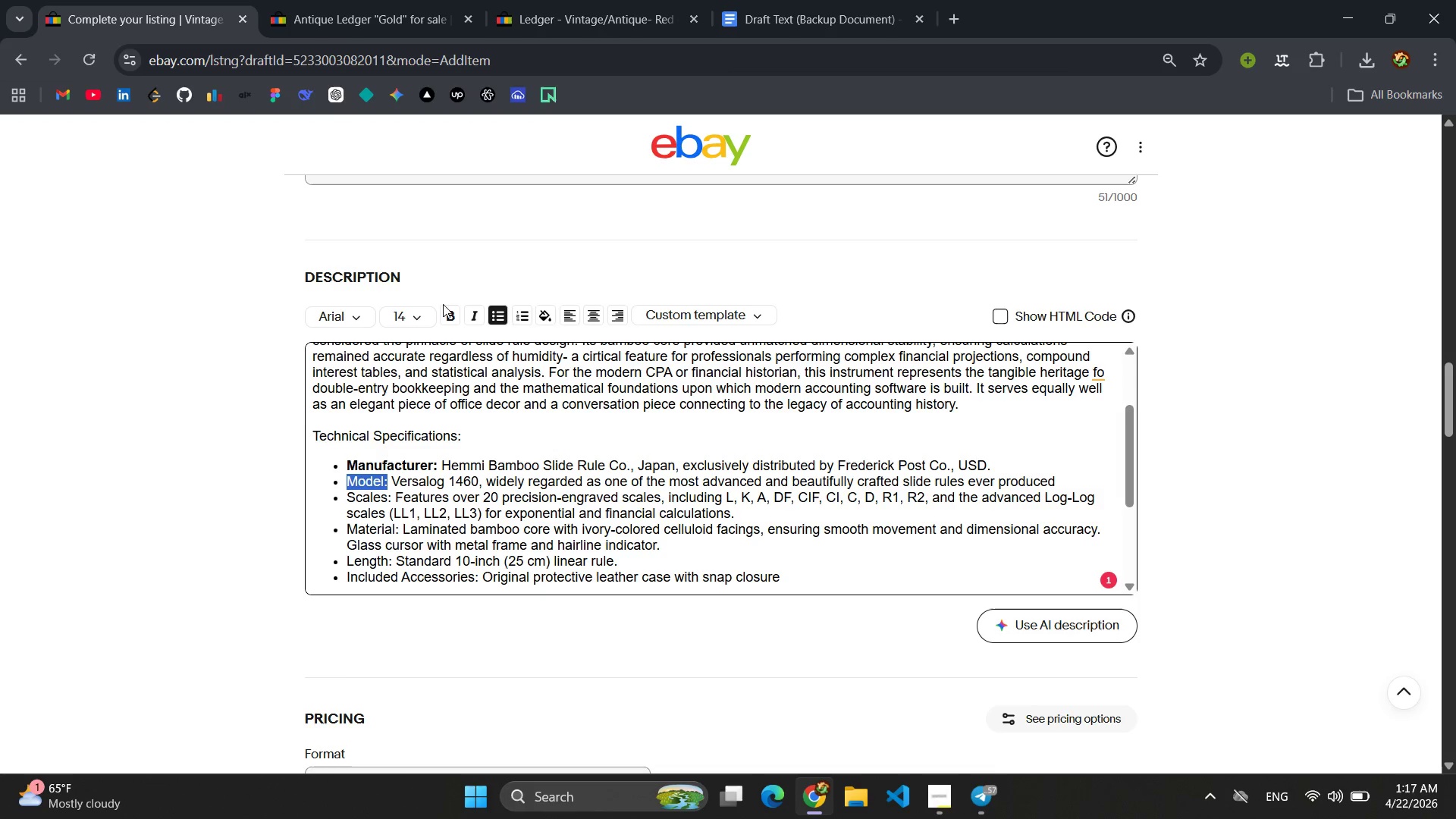 
left_click([449, 319])
 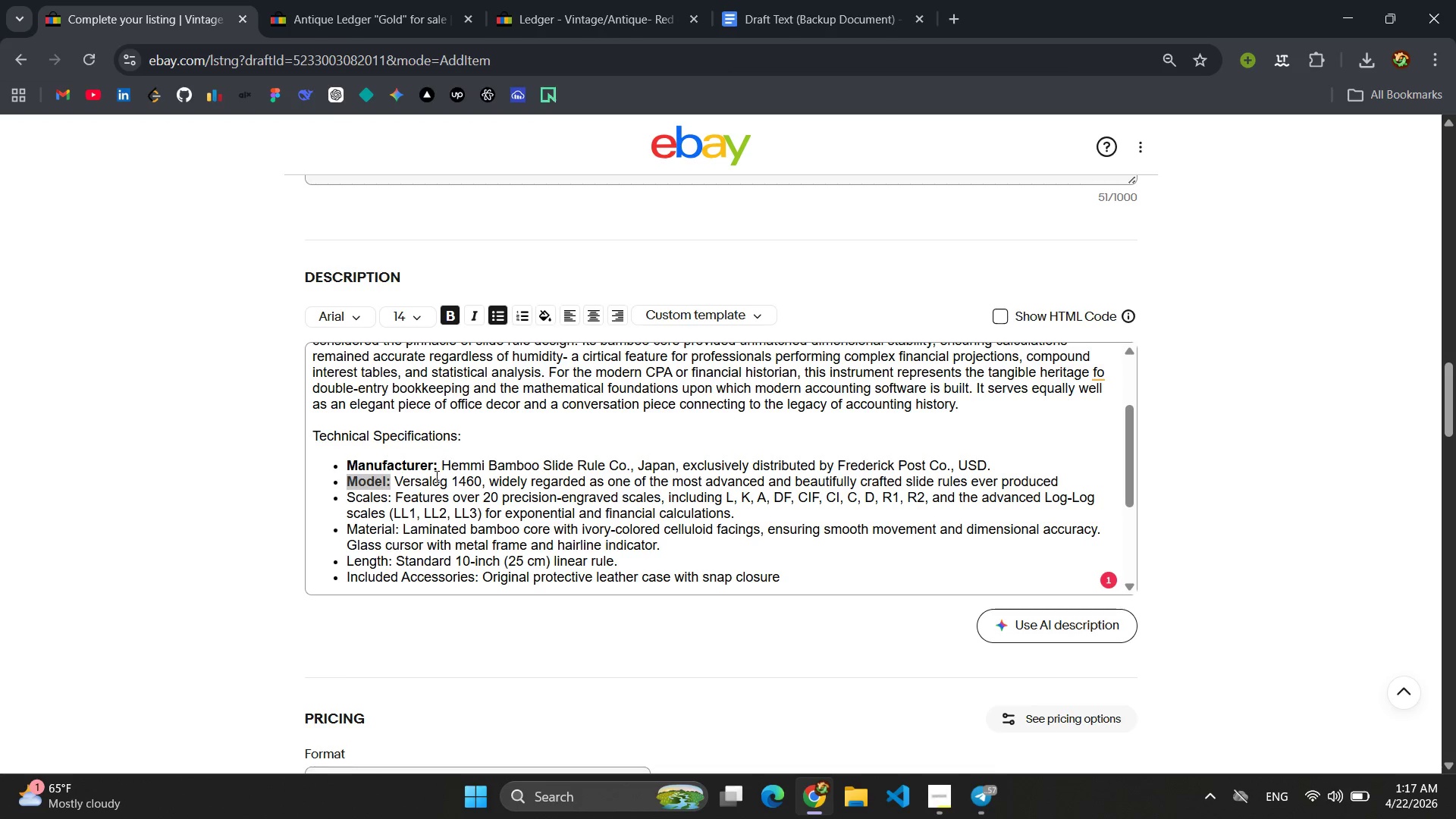 
scroll: coordinate [443, 469], scroll_direction: down, amount: 1.0
 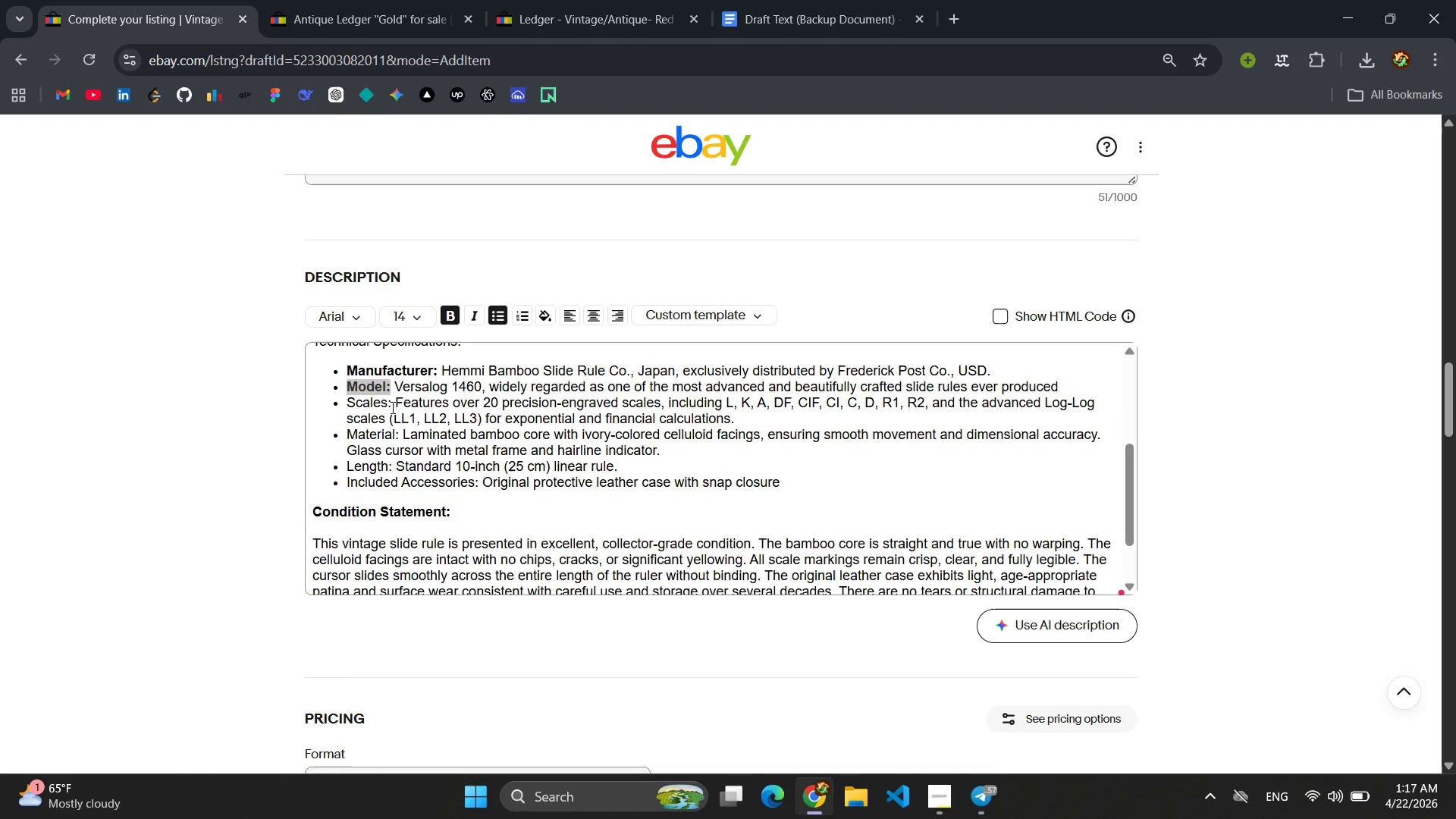 
left_click_drag(start_coordinate=[392, 406], to_coordinate=[350, 407])
 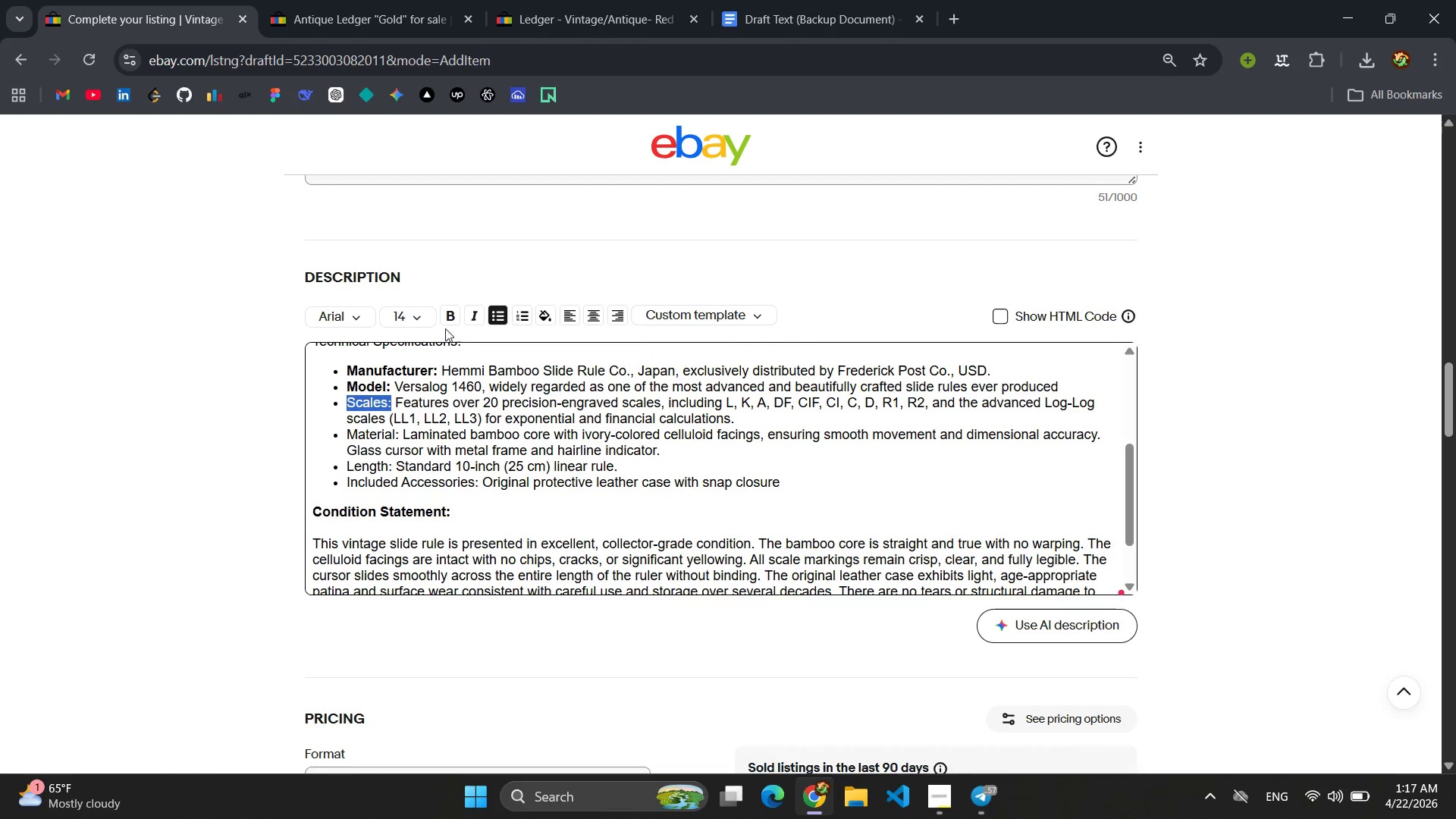 
left_click([448, 315])
 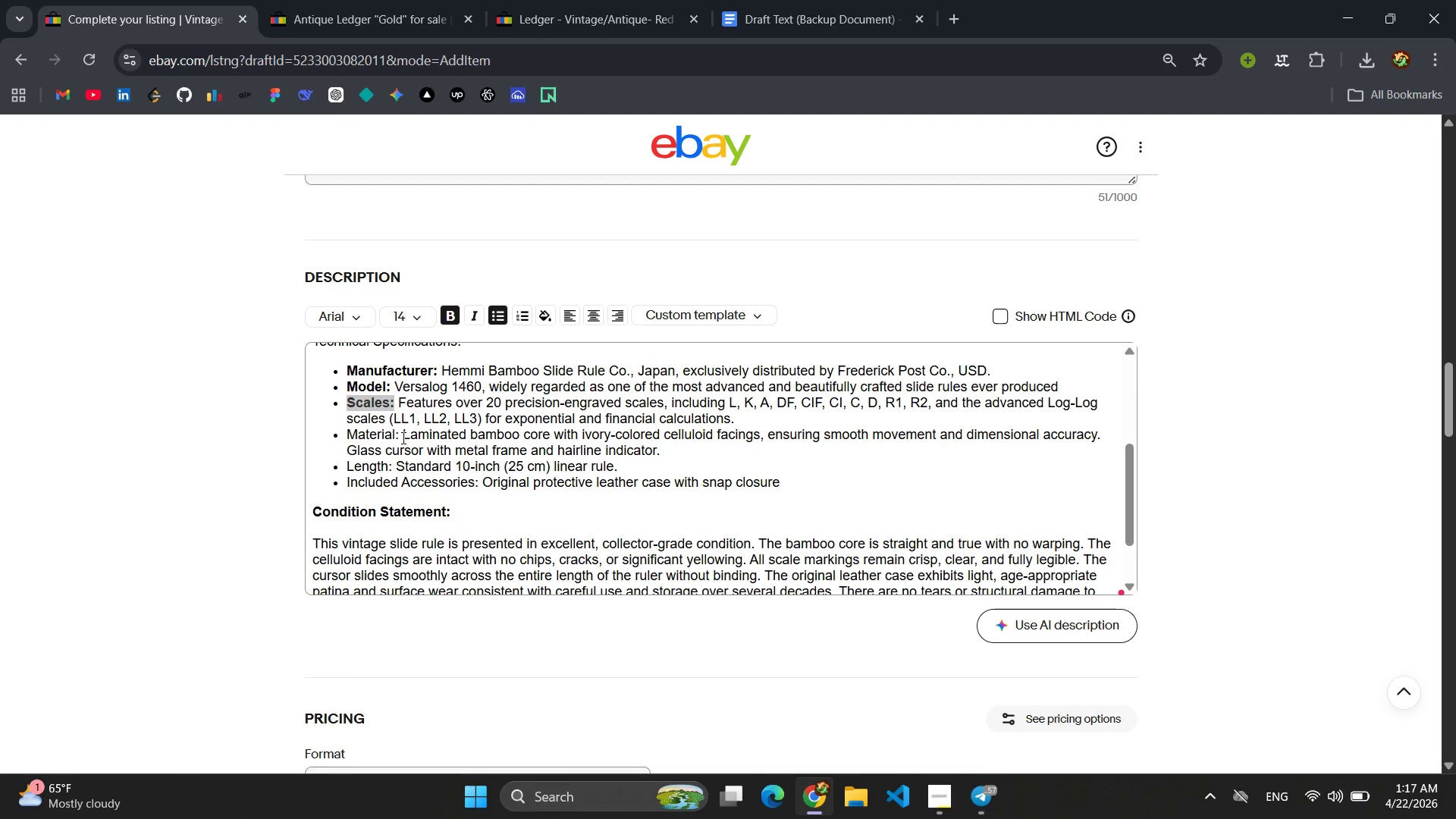 
left_click_drag(start_coordinate=[402, 436], to_coordinate=[340, 438])
 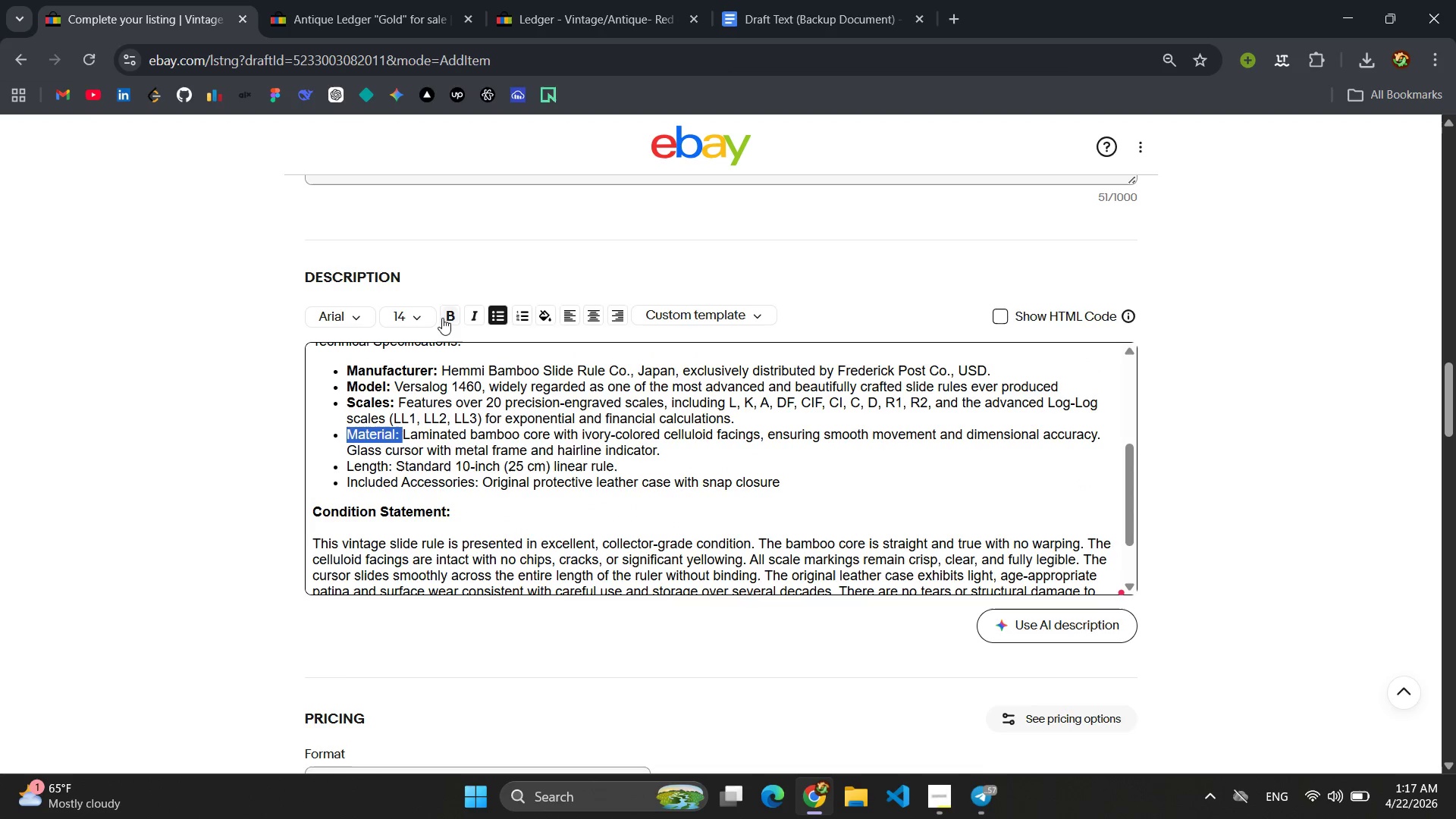 
left_click([444, 316])
 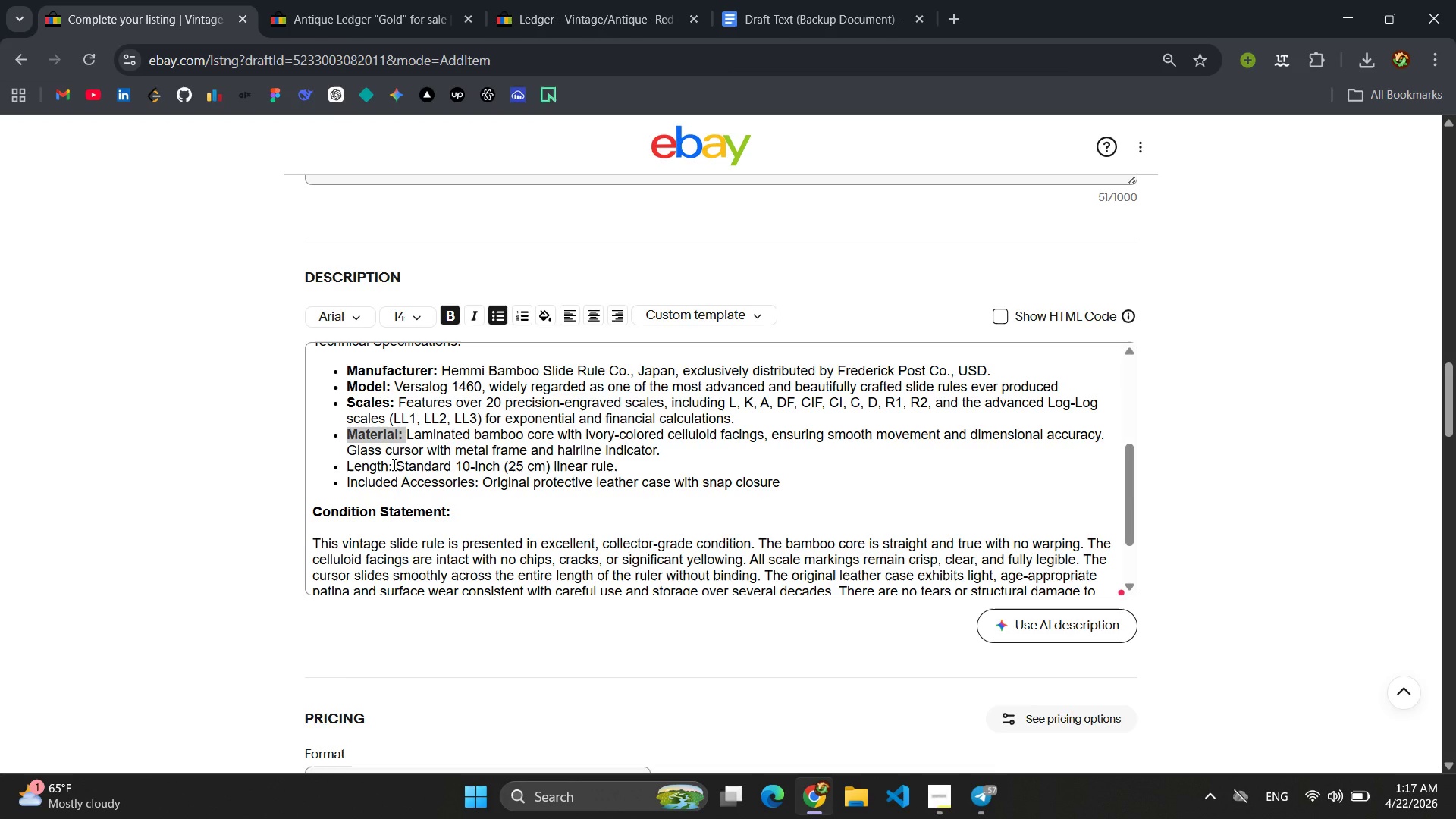 
left_click_drag(start_coordinate=[393, 464], to_coordinate=[340, 465])
 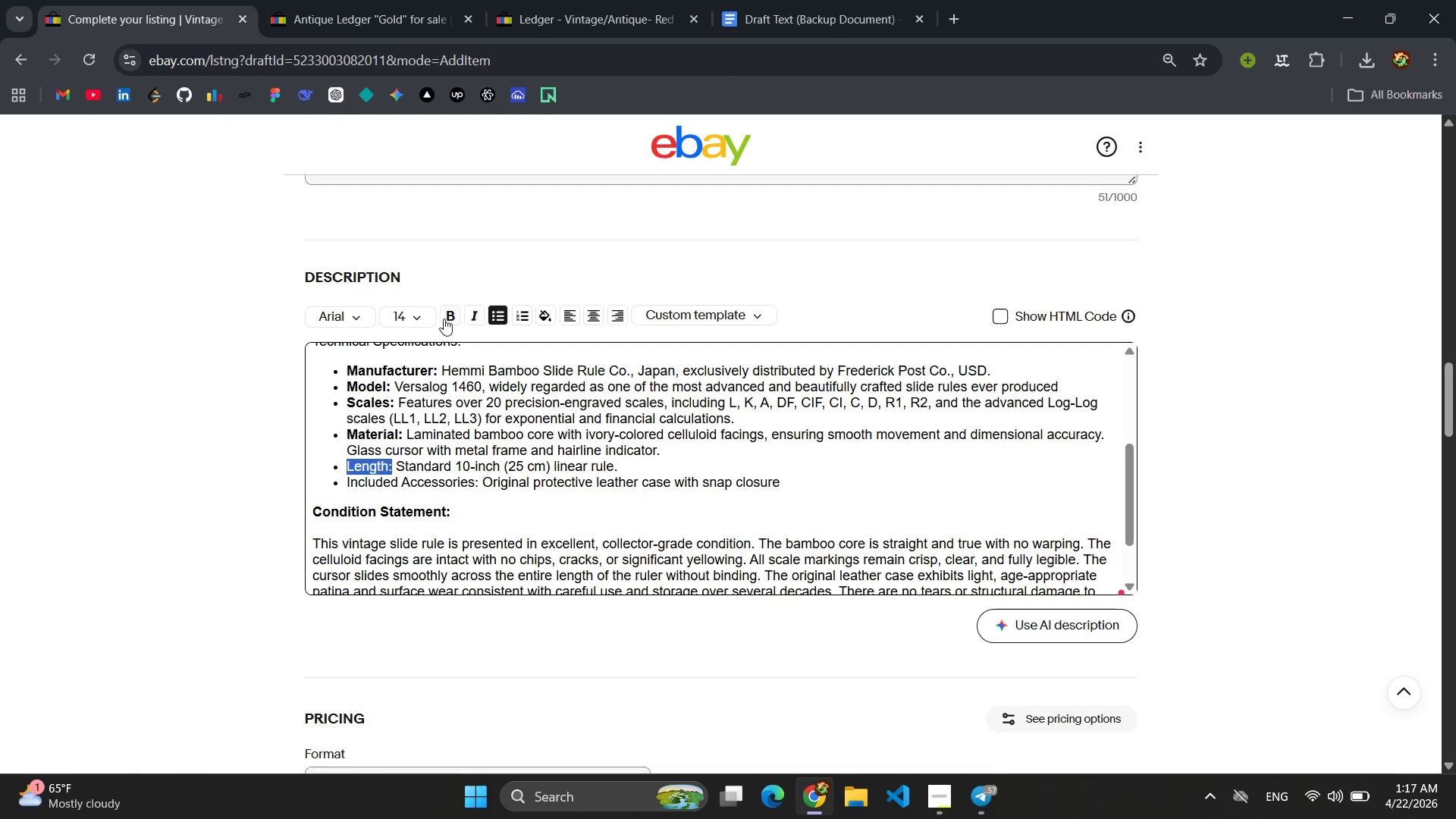 
left_click([449, 316])
 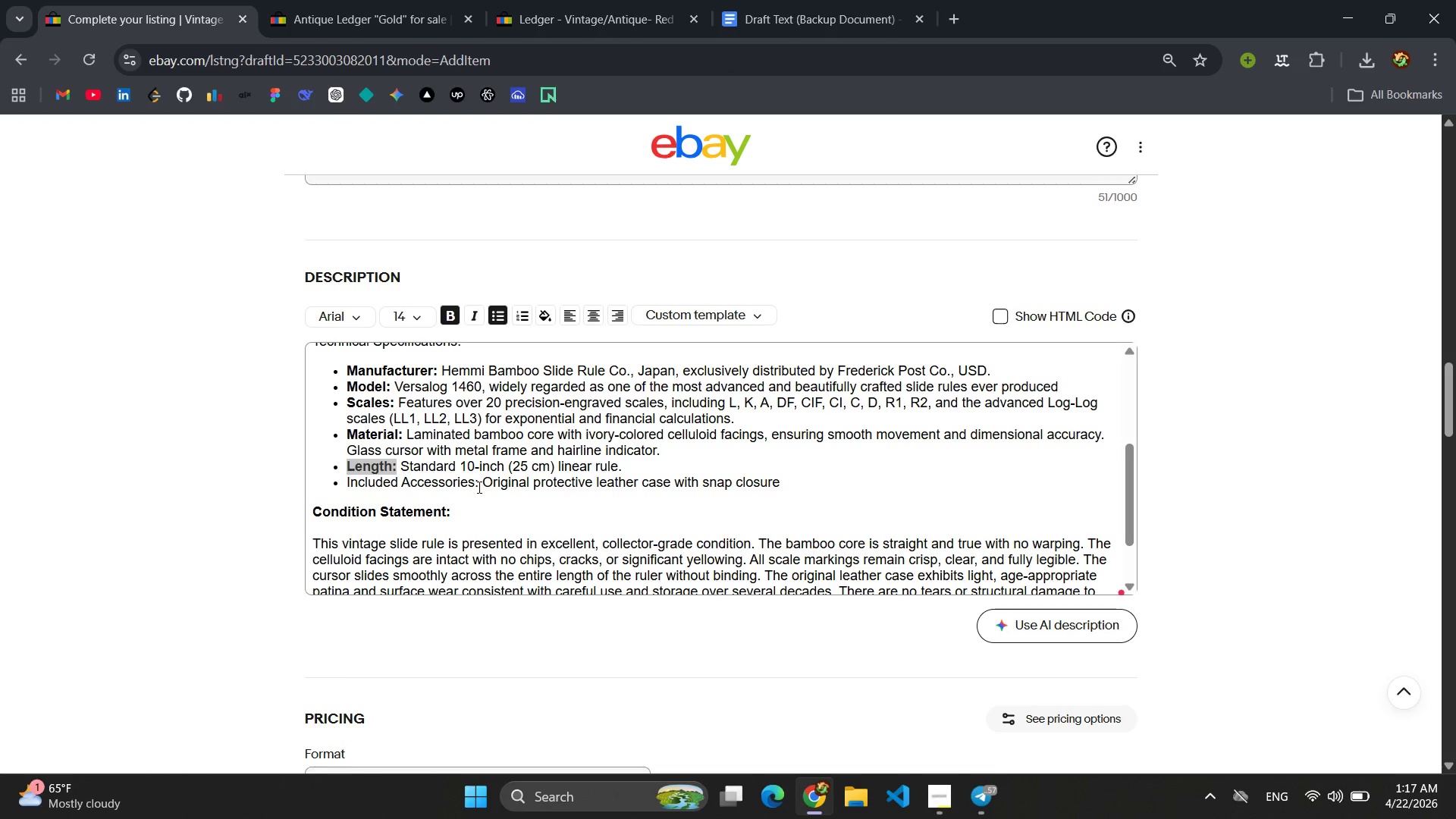 
left_click_drag(start_coordinate=[479, 485], to_coordinate=[337, 490])
 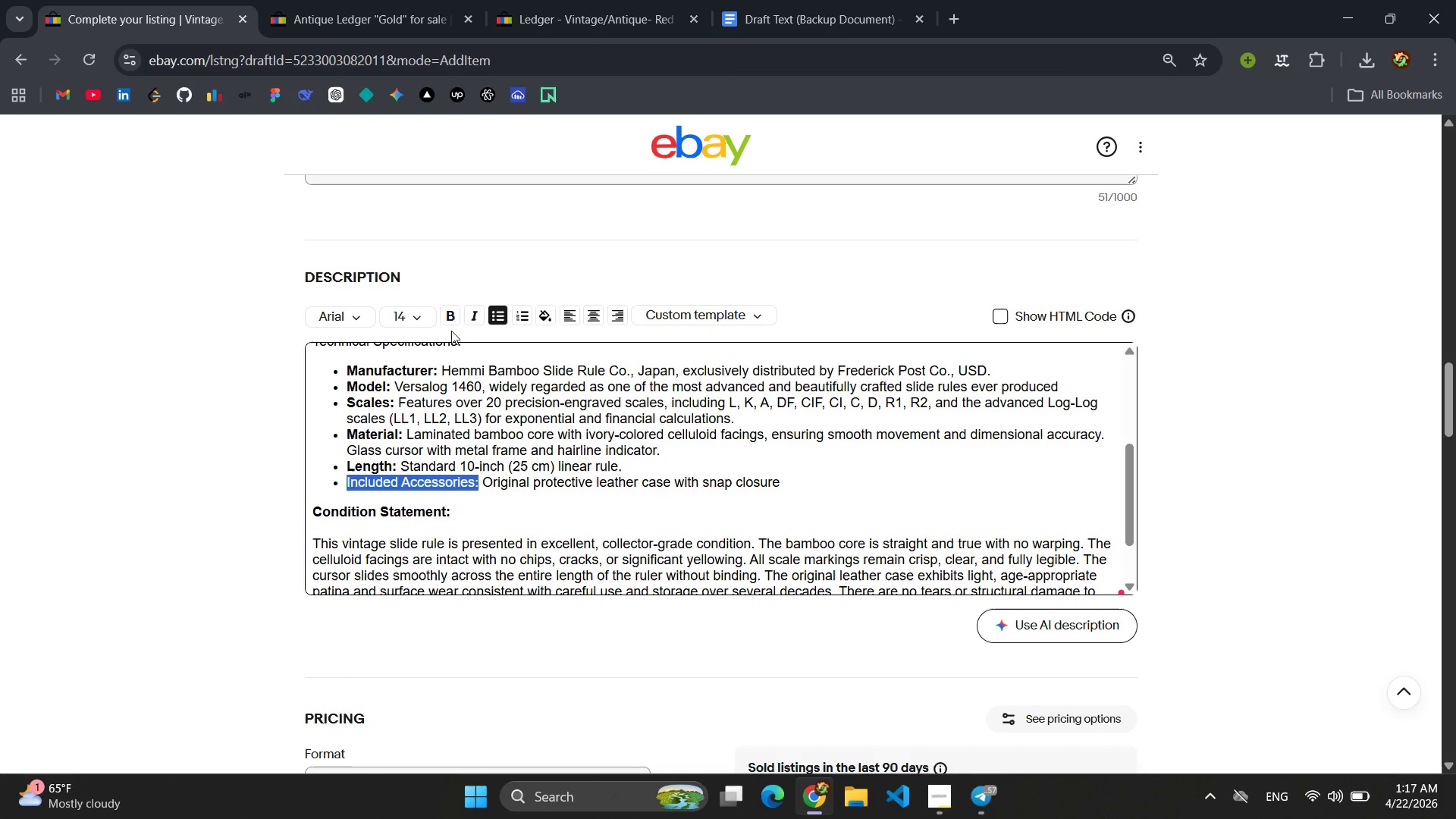 
left_click([453, 325])
 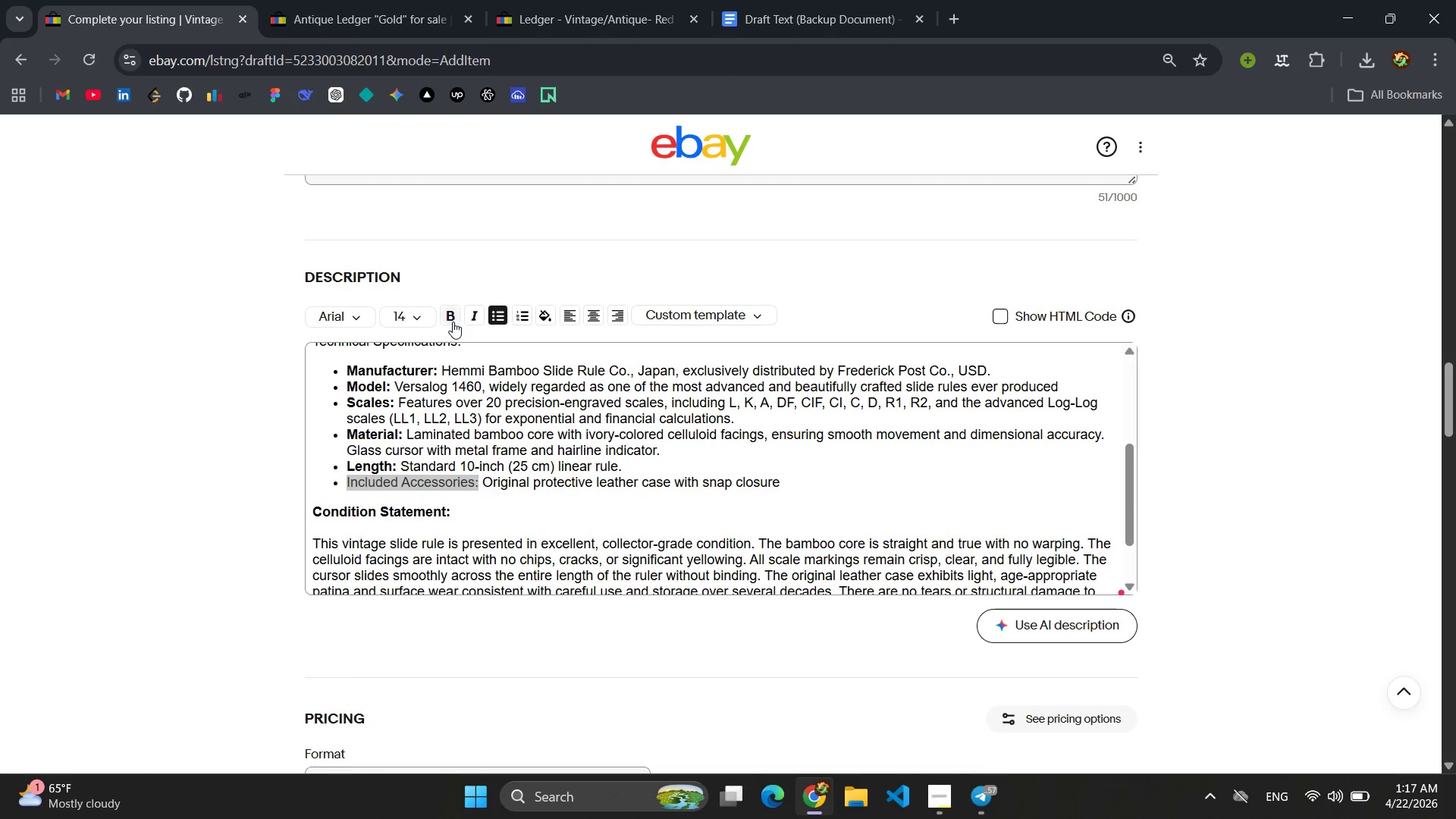 
left_click([453, 322])
 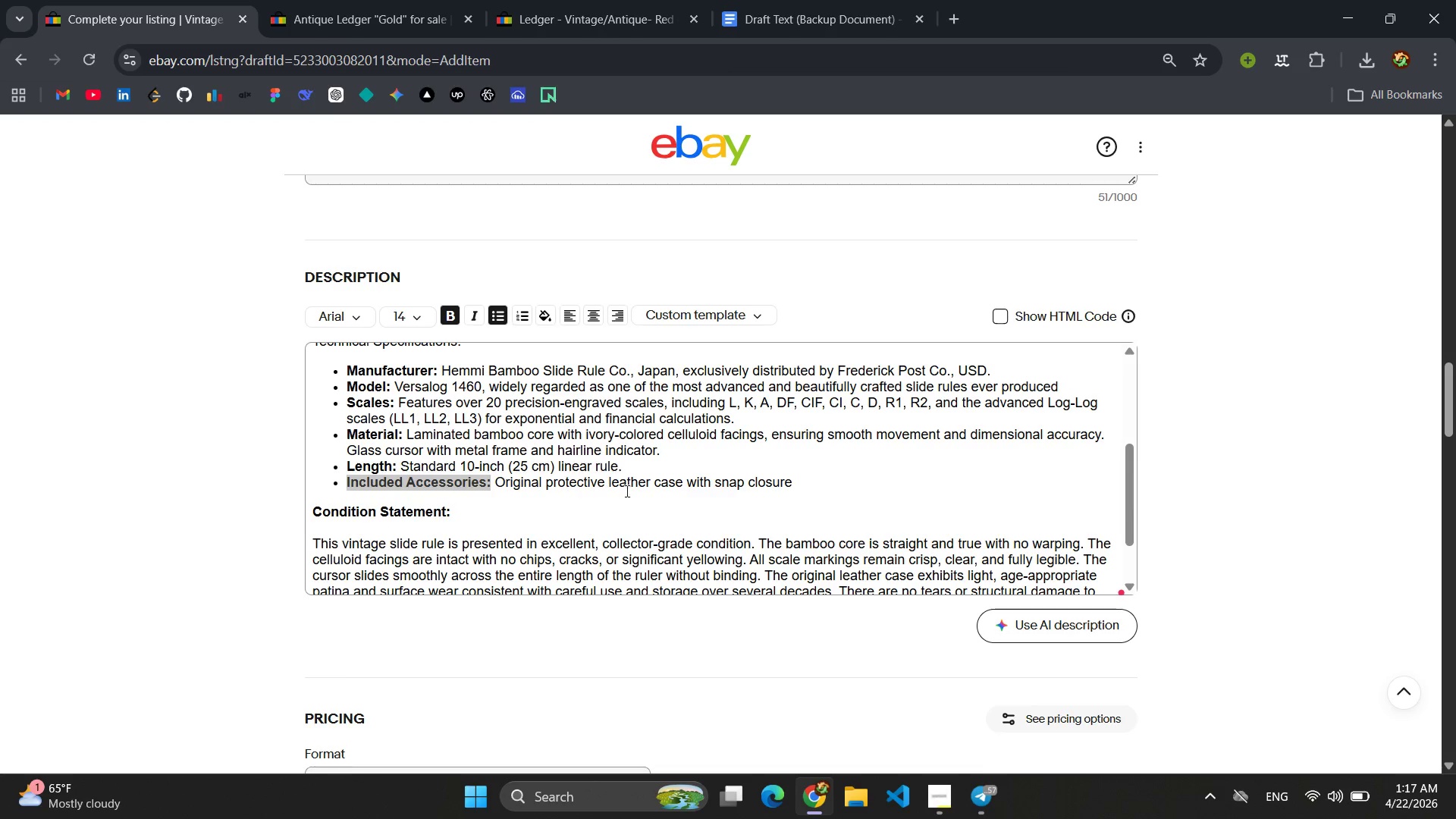 
left_click([678, 444])
 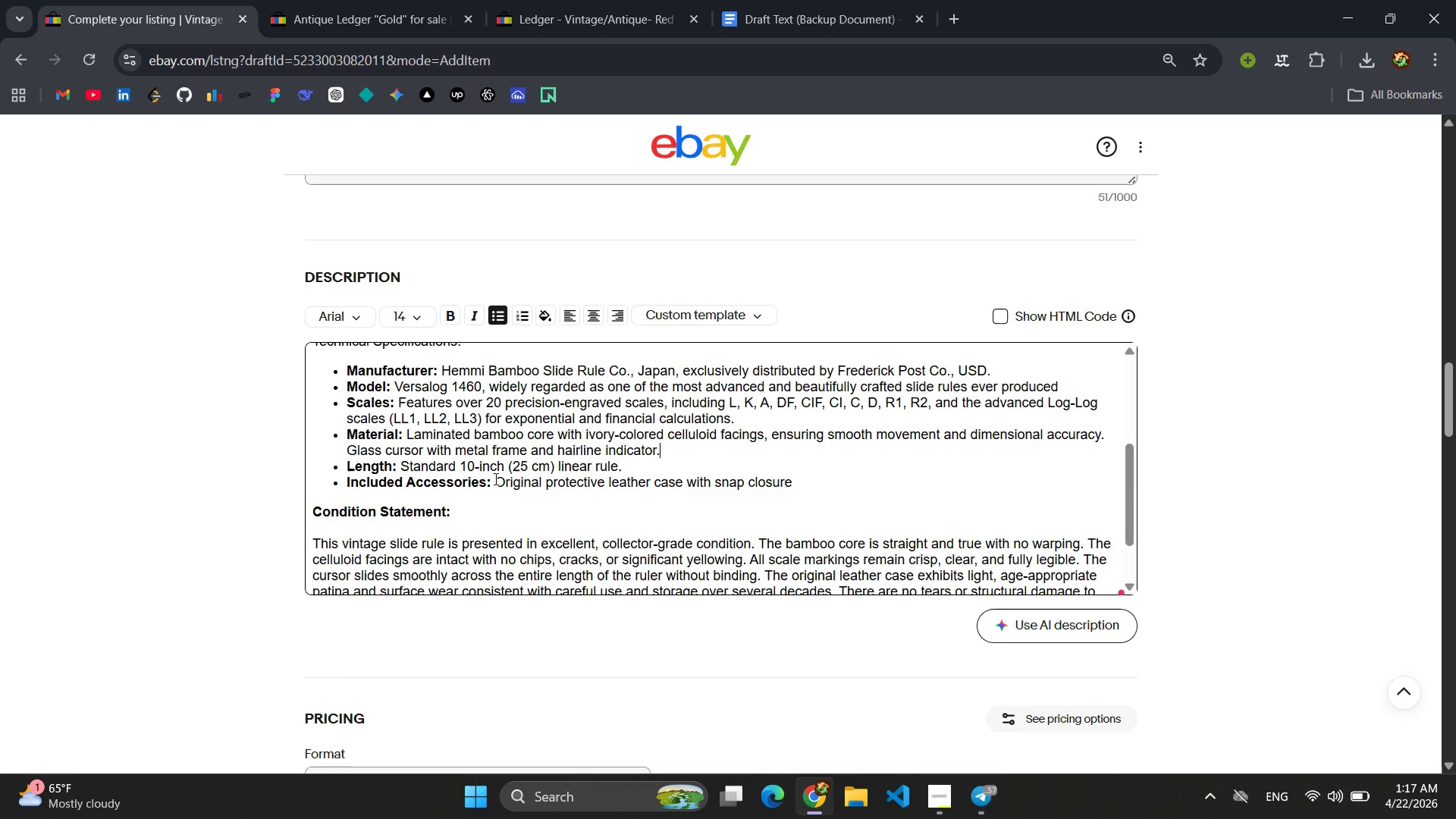 
scroll: coordinate [500, 475], scroll_direction: up, amount: 1.0
 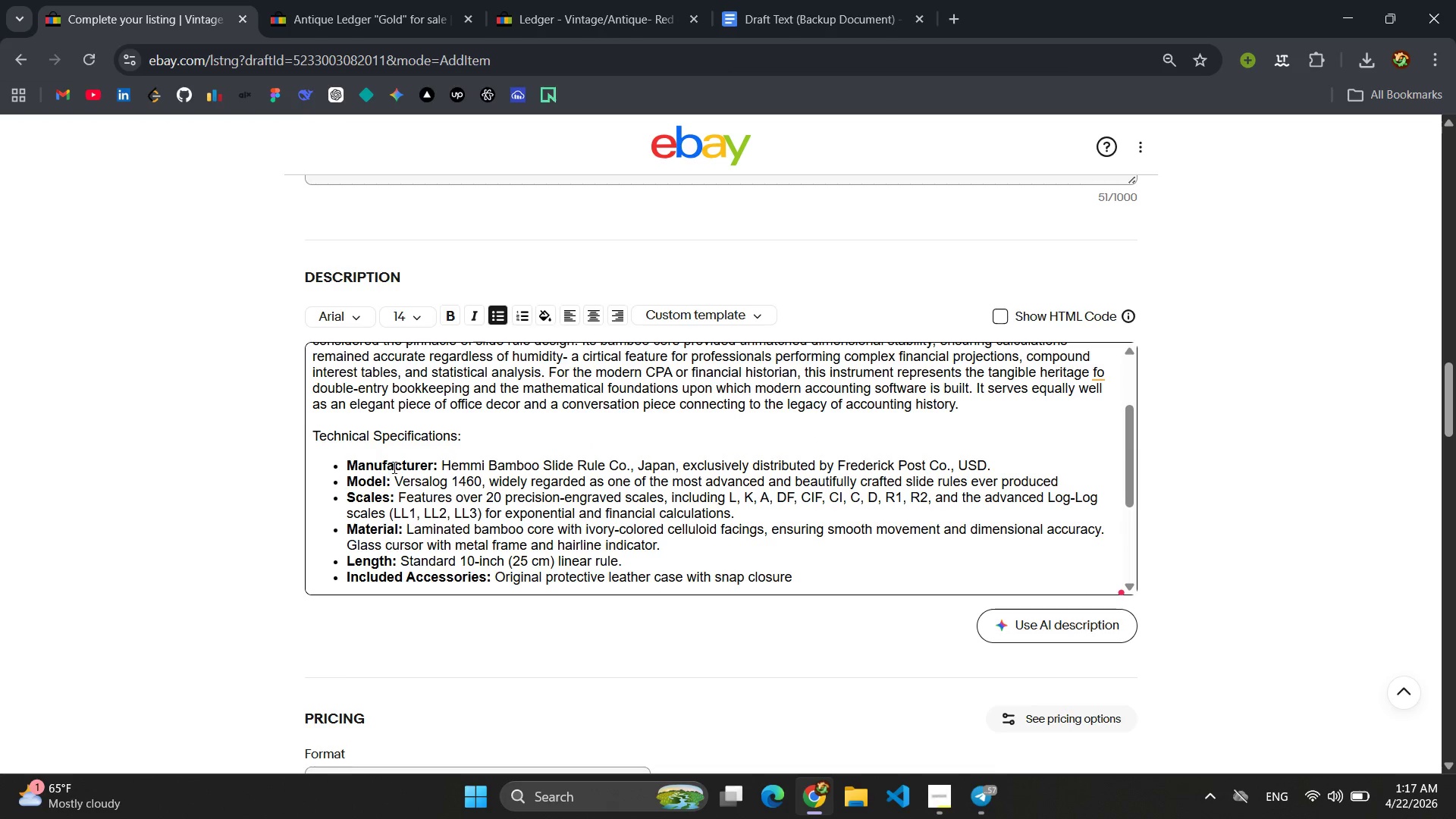 
left_click_drag(start_coordinate=[473, 438], to_coordinate=[292, 441])
 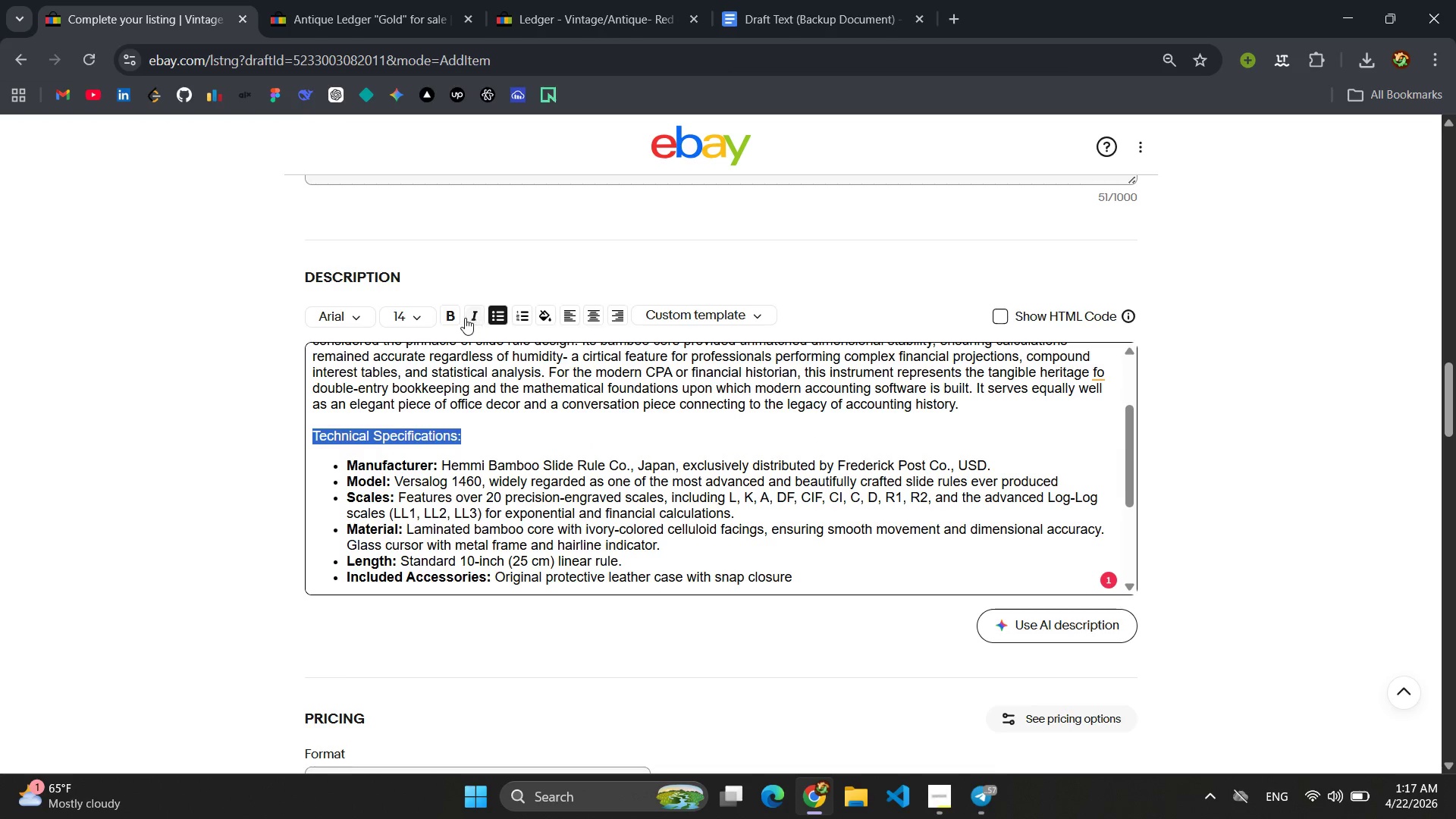 
left_click([457, 315])
 